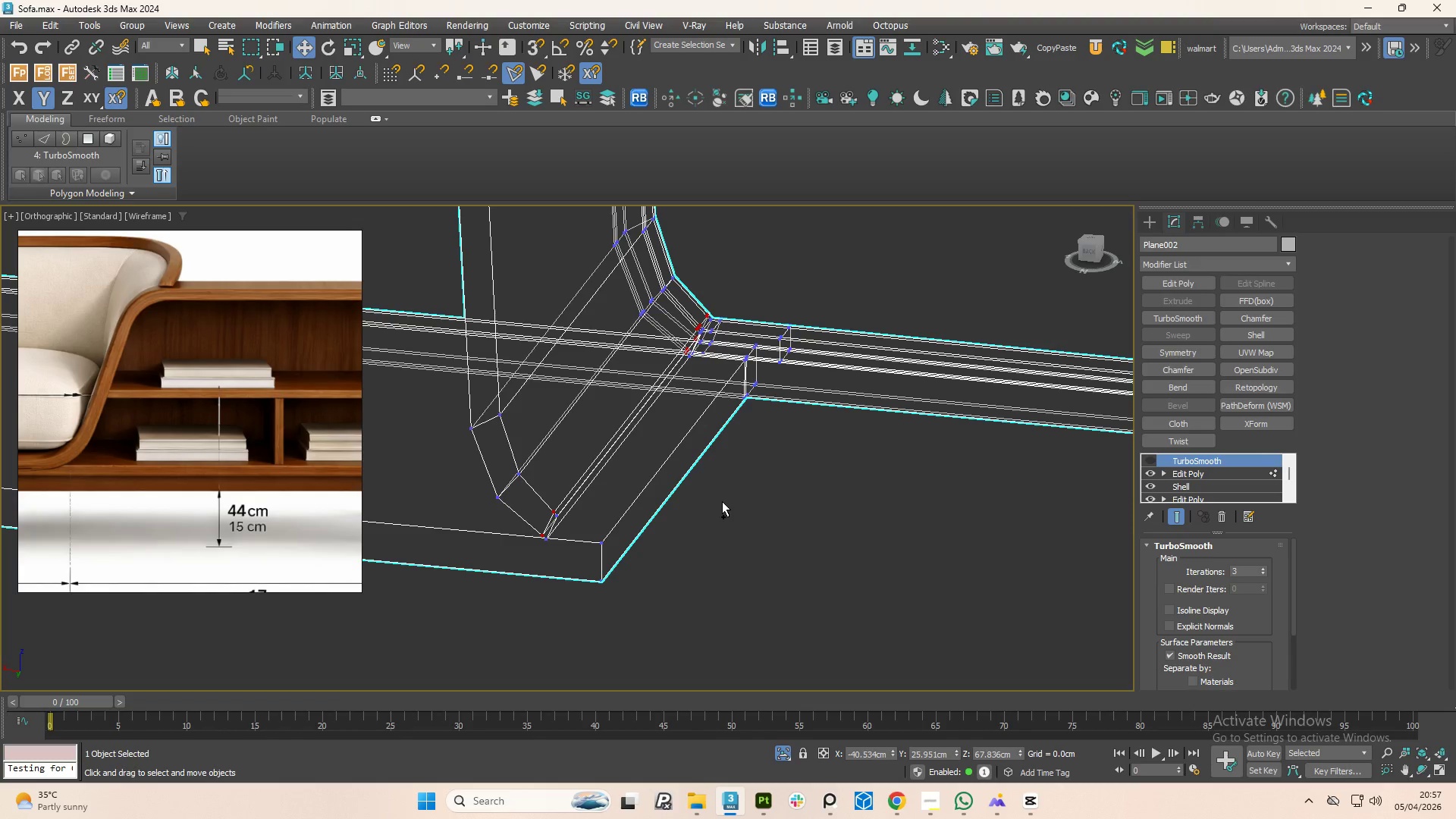 
key(Control+Z)
 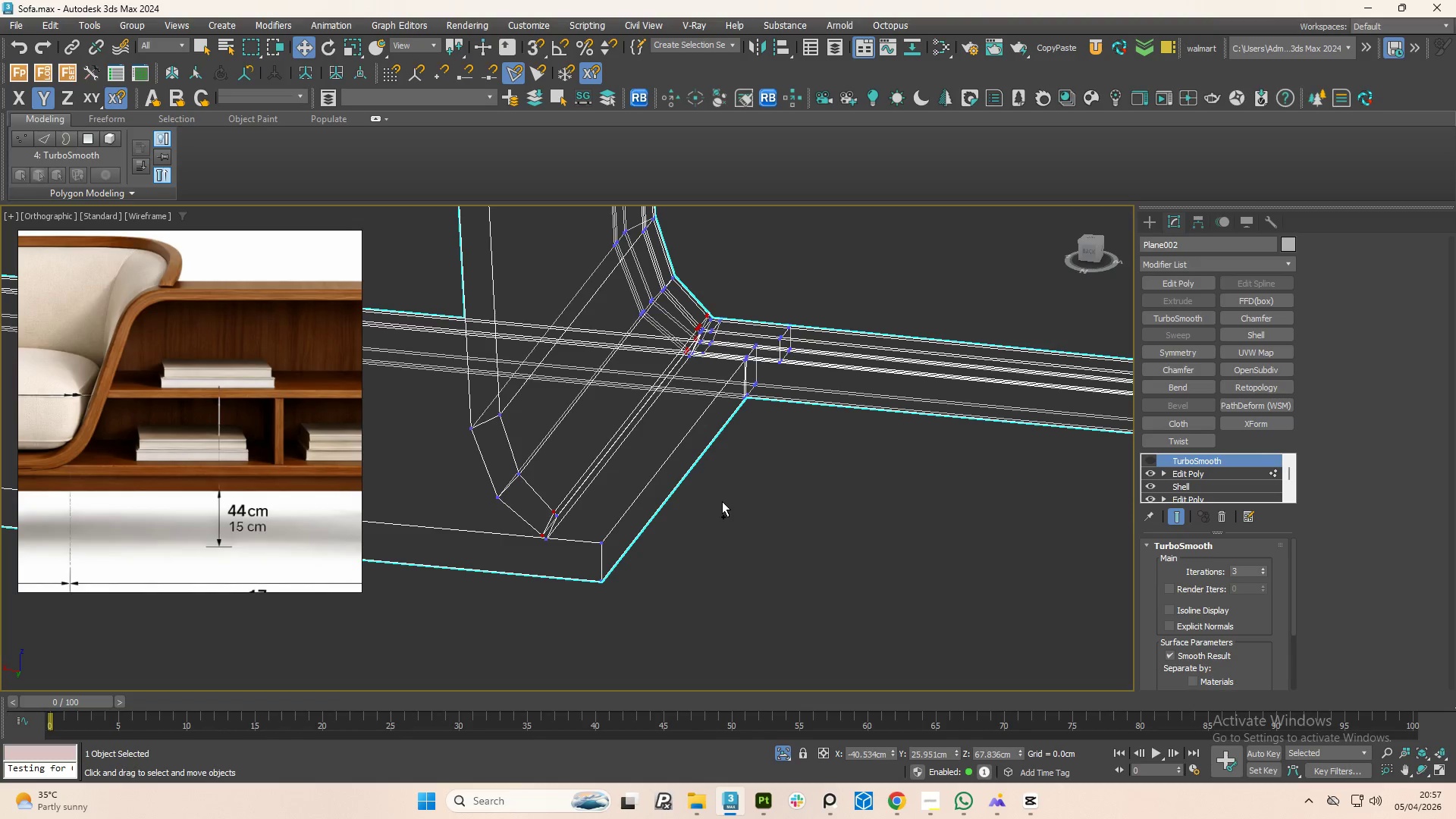 
key(Control+Z)
 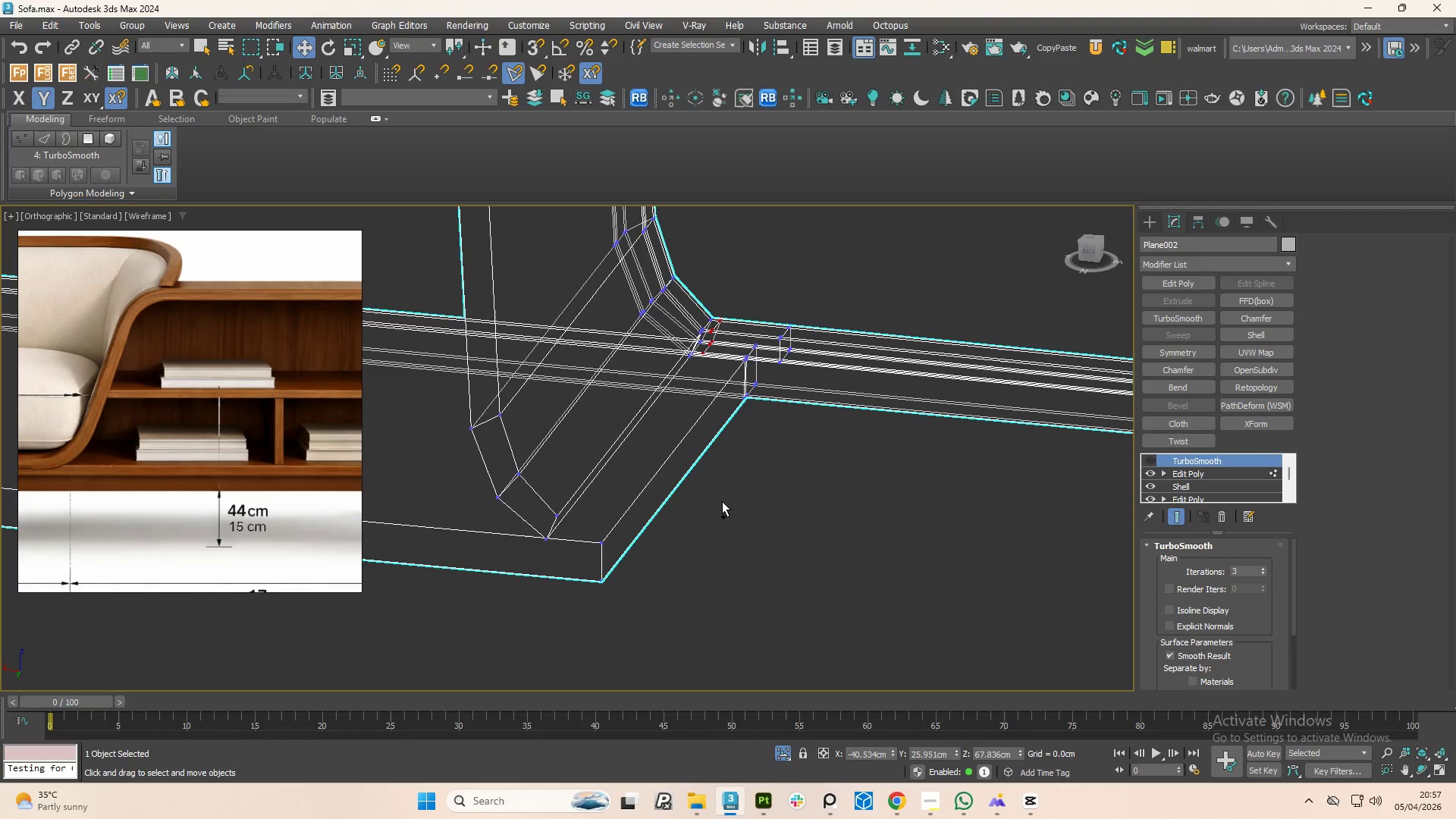 
key(Control+Z)
 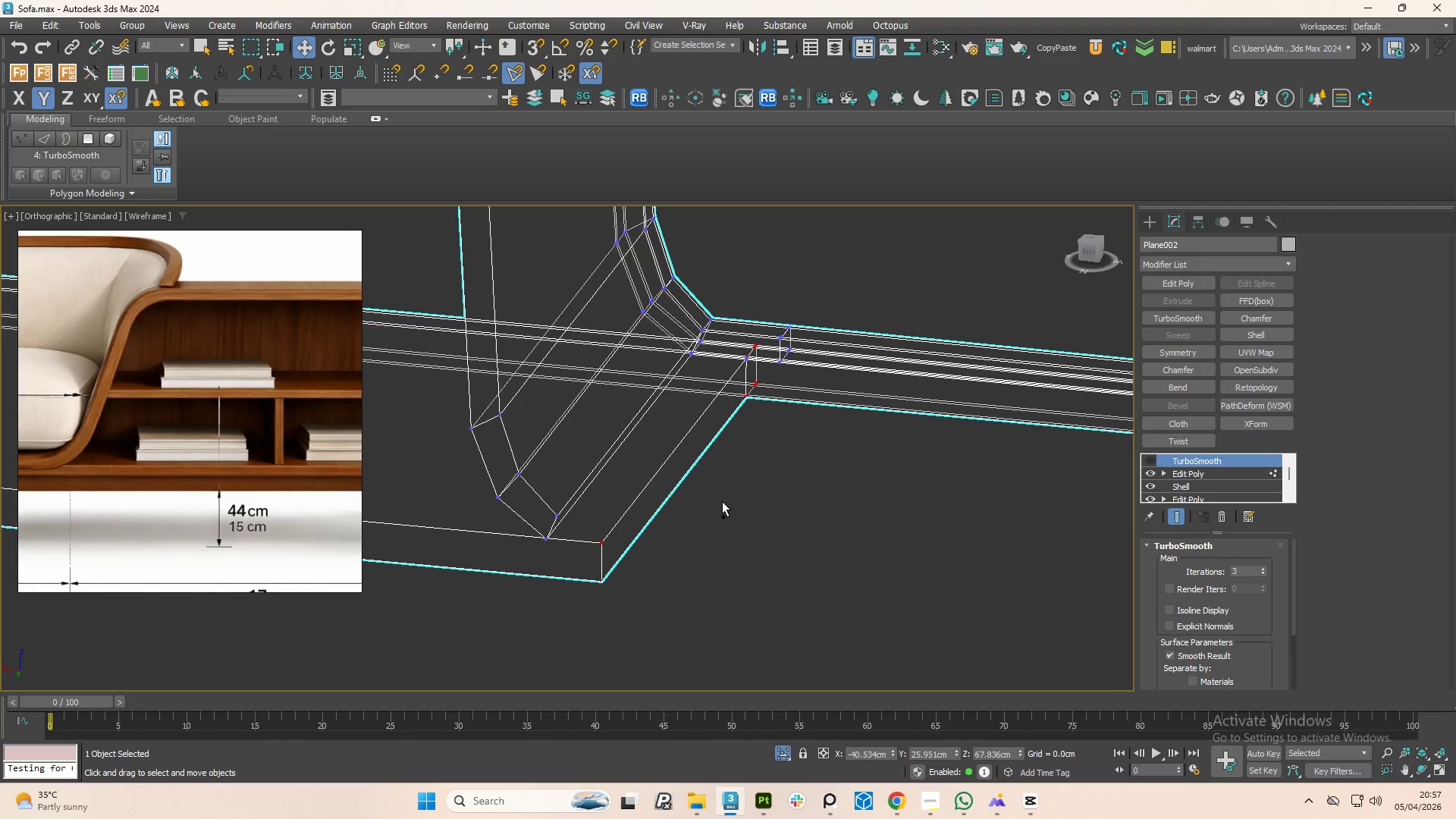 
key(Control+Z)
 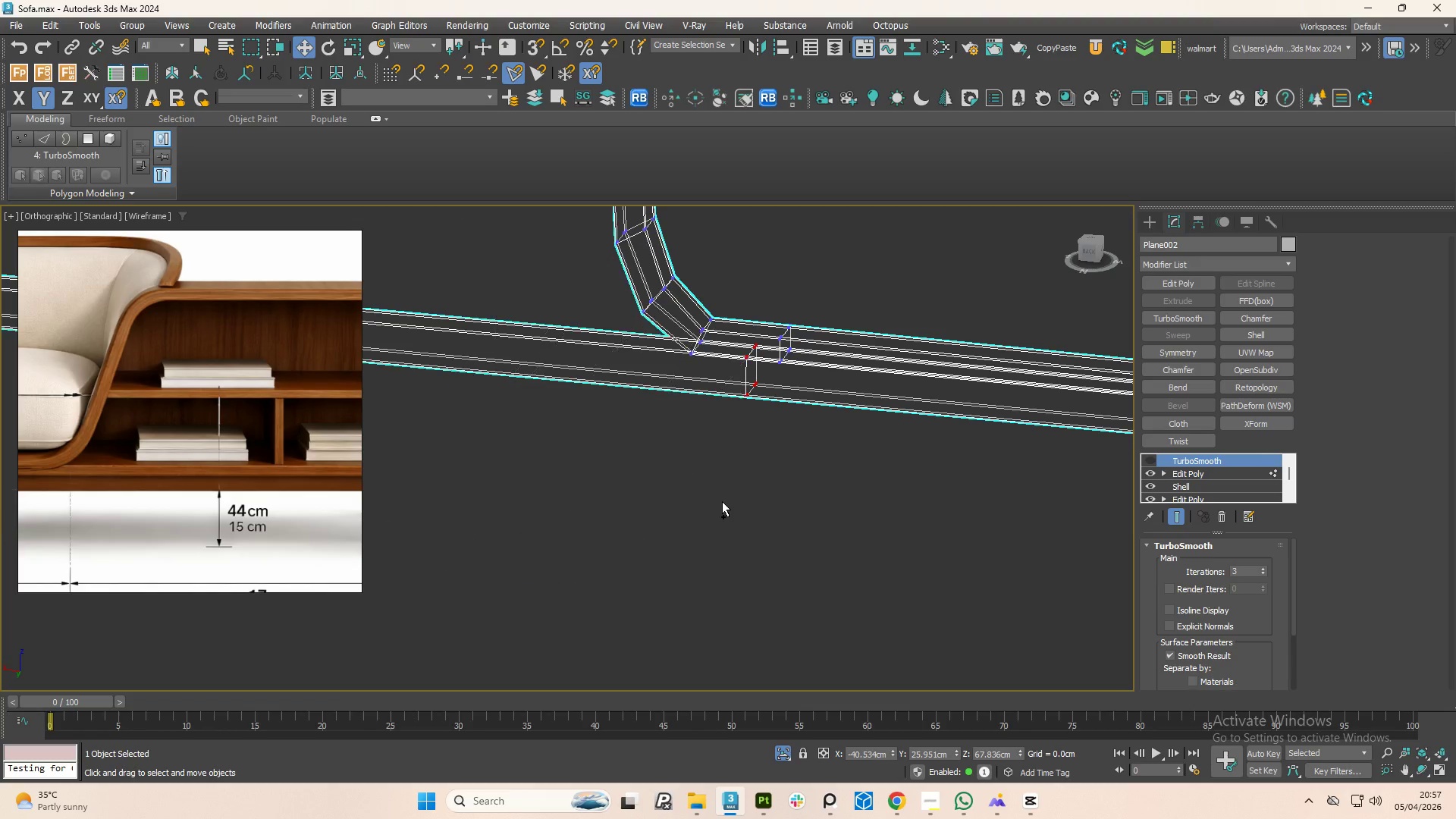 
key(Control+Z)
 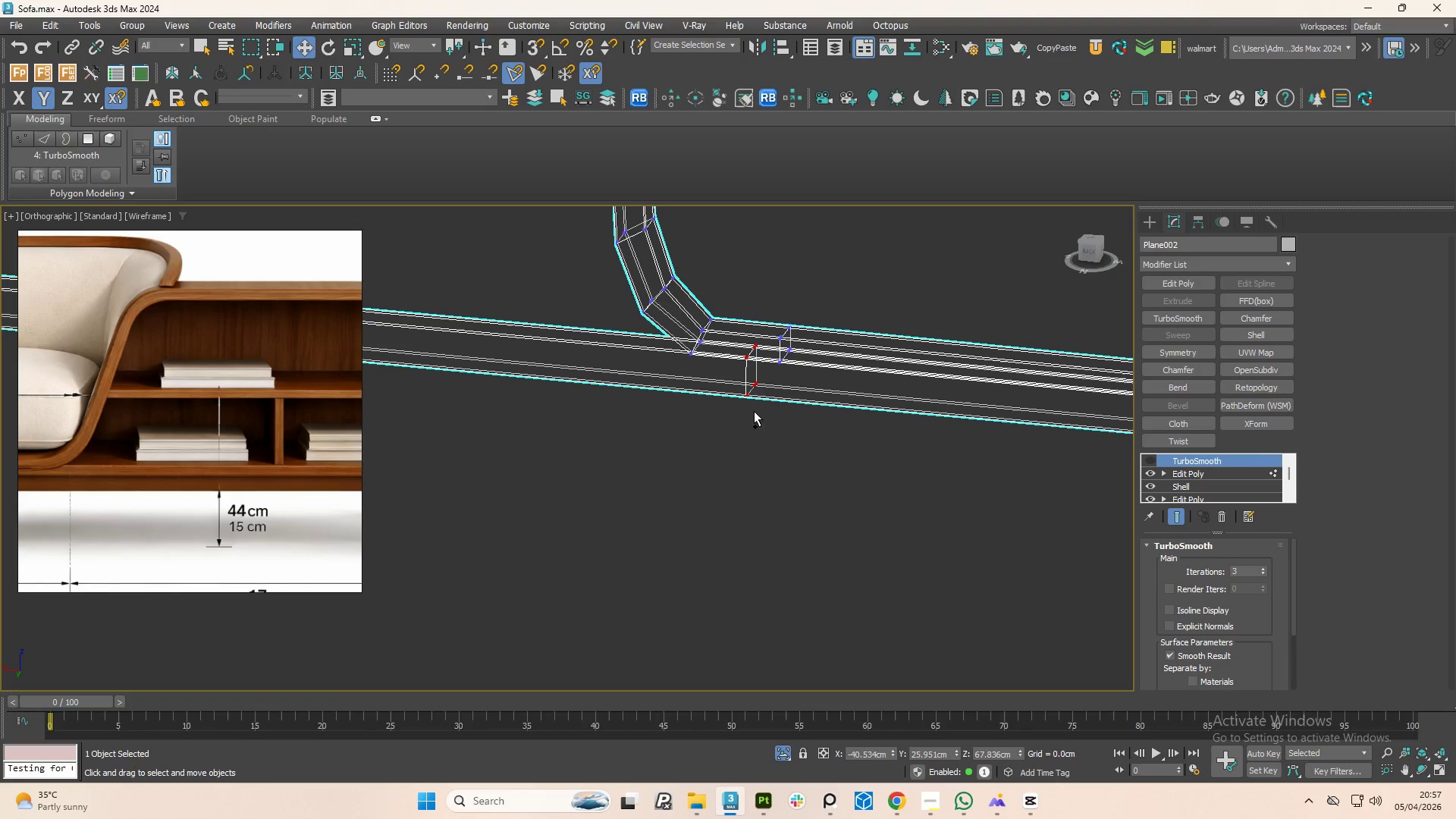 
scroll: coordinate [737, 351], scroll_direction: up, amount: 5.0
 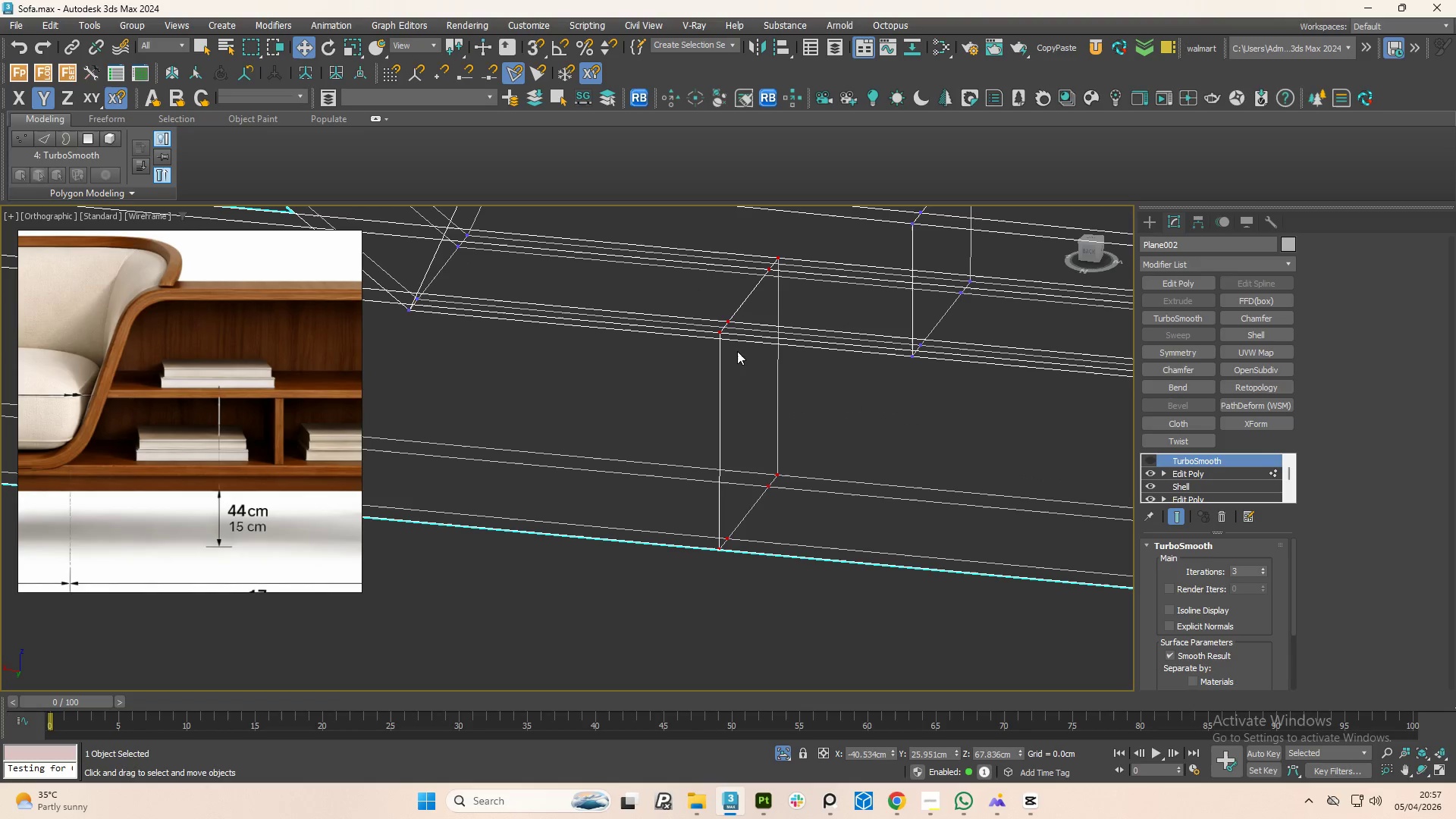 
scroll: coordinate [760, 388], scroll_direction: down, amount: 5.0
 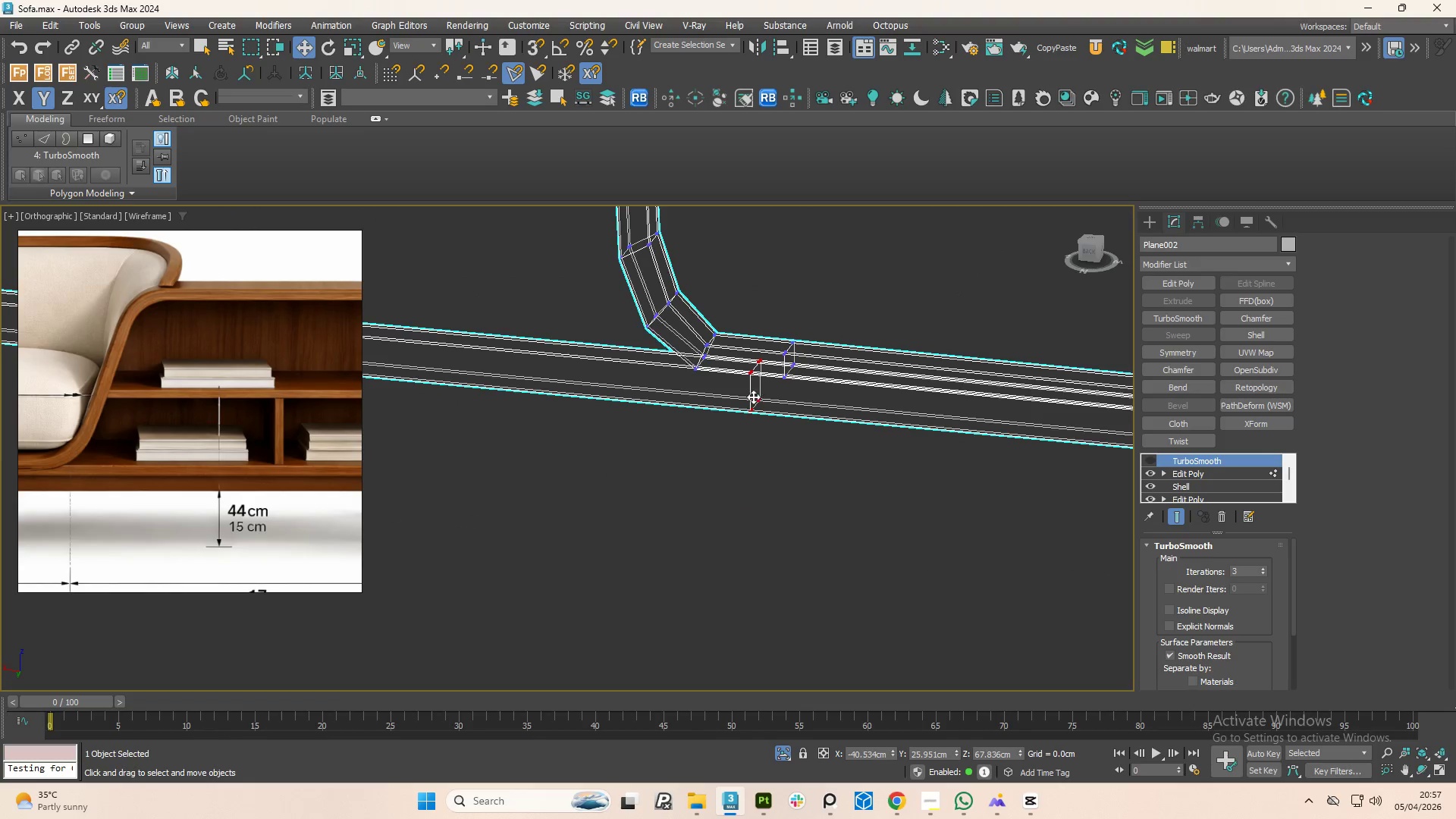 
hold_key(key=AltLeft, duration=1.52)
 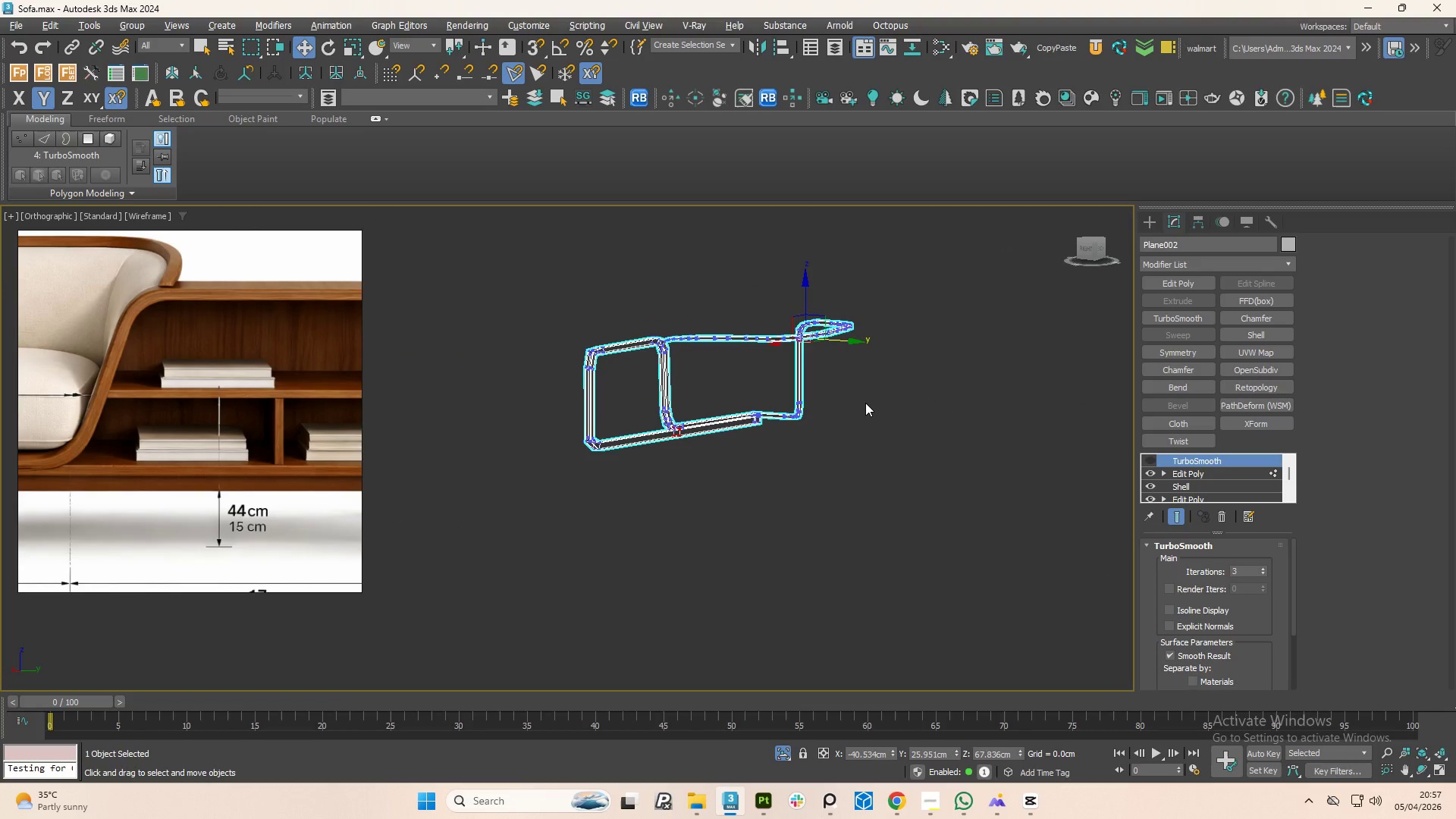 
scroll: coordinate [755, 424], scroll_direction: down, amount: 5.0
 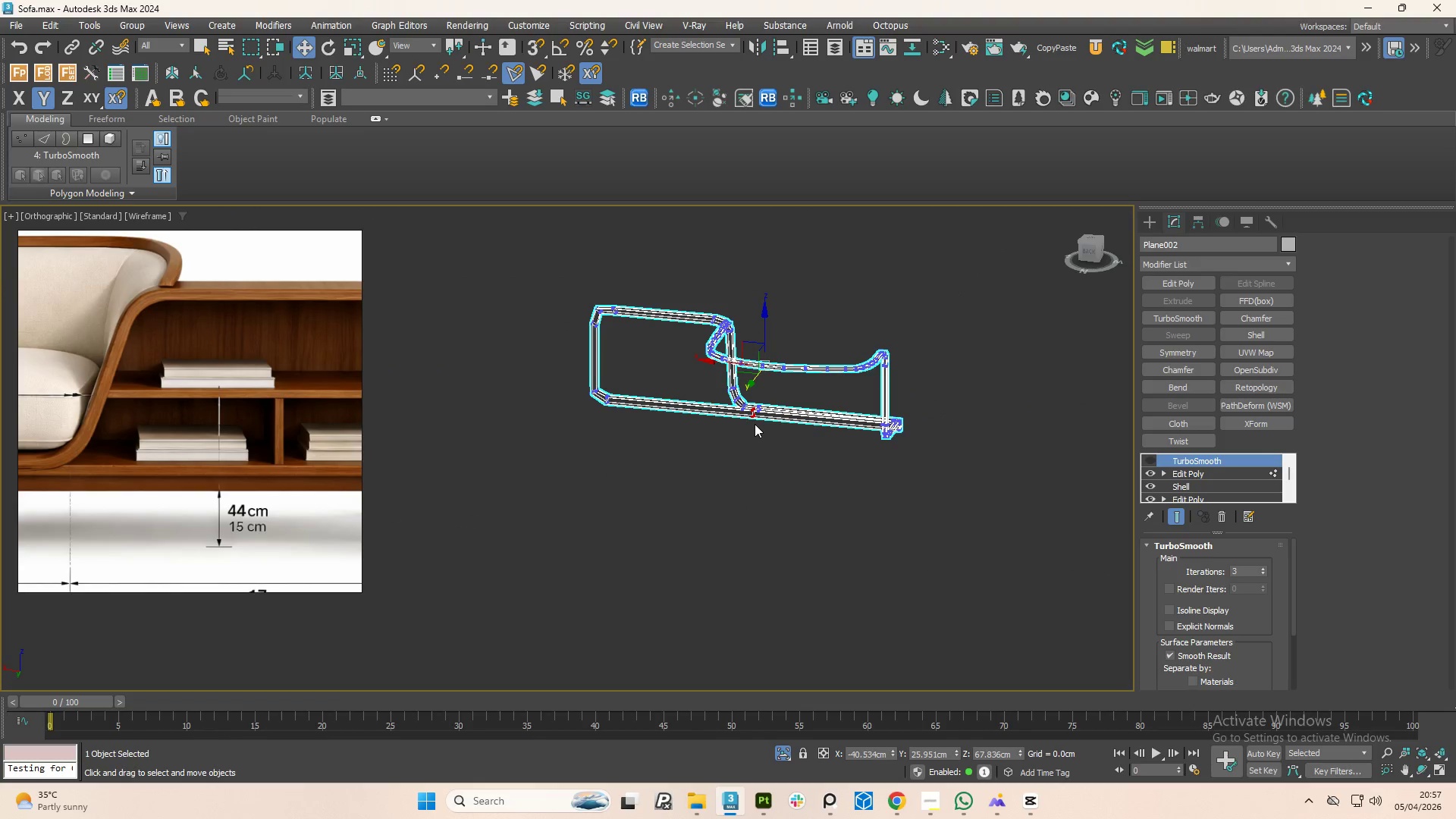 
hold_key(key=AltLeft, duration=1.5)
 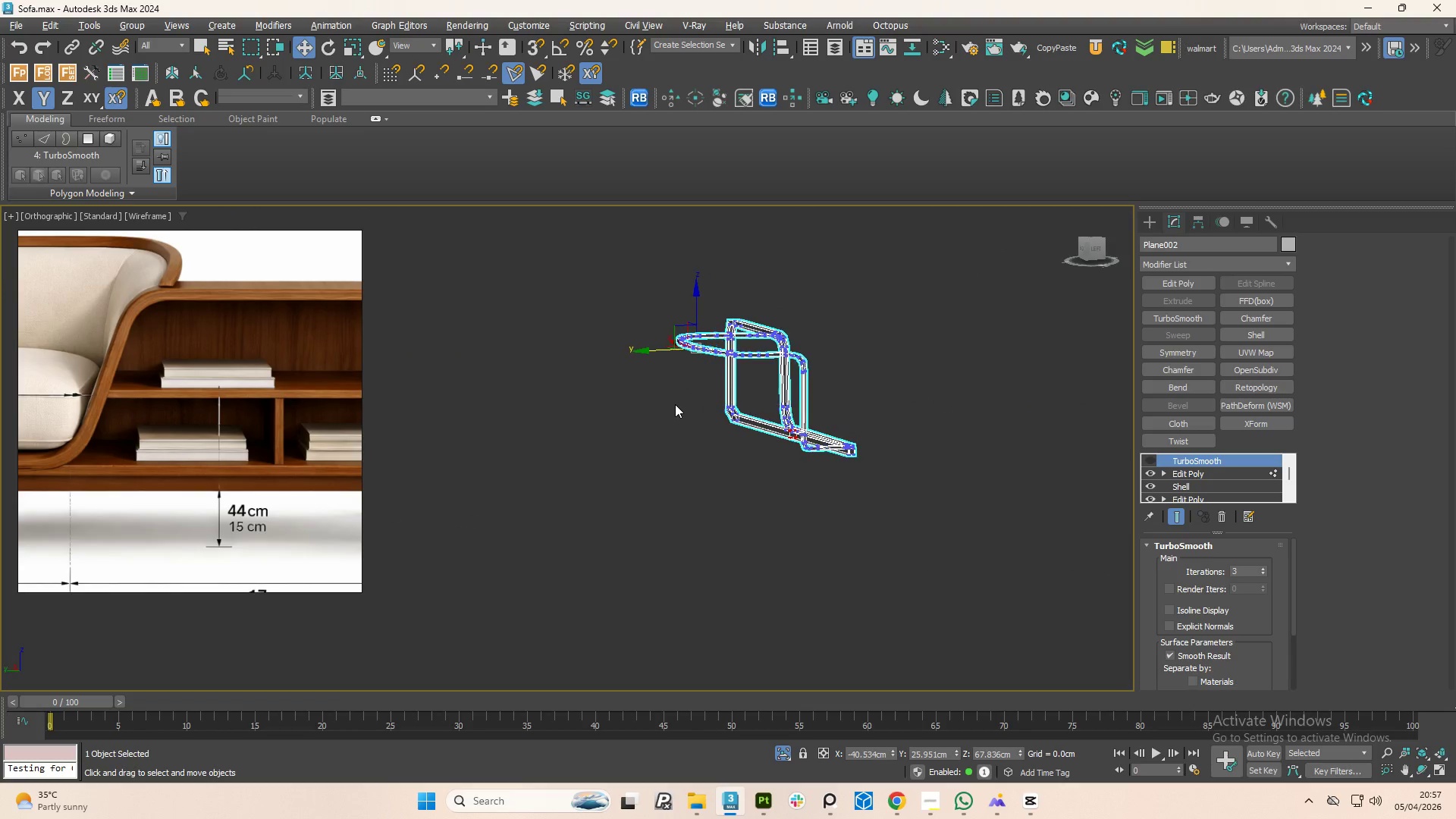 
hold_key(key=AltLeft, duration=0.95)
 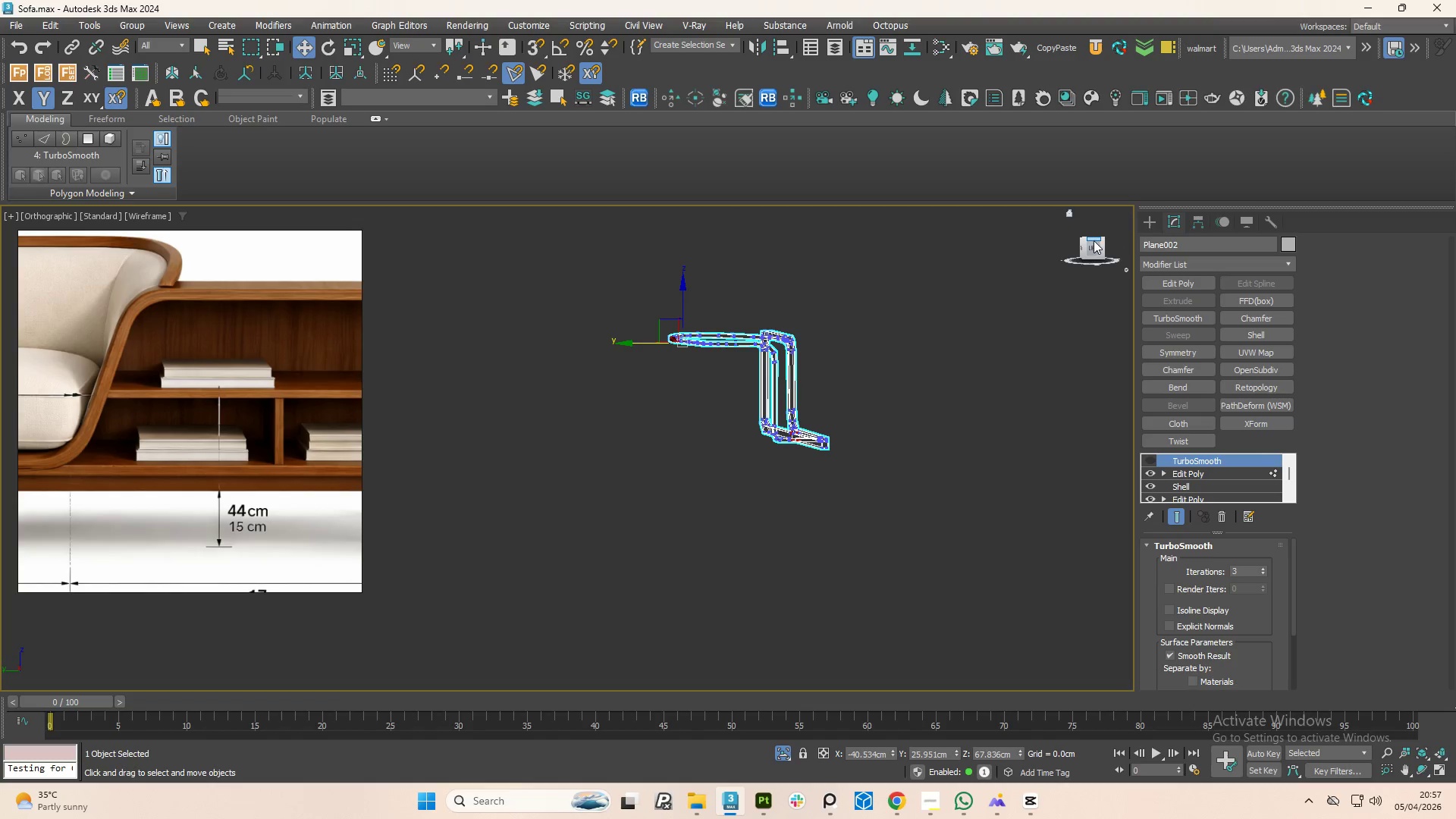 
left_click([1094, 249])
 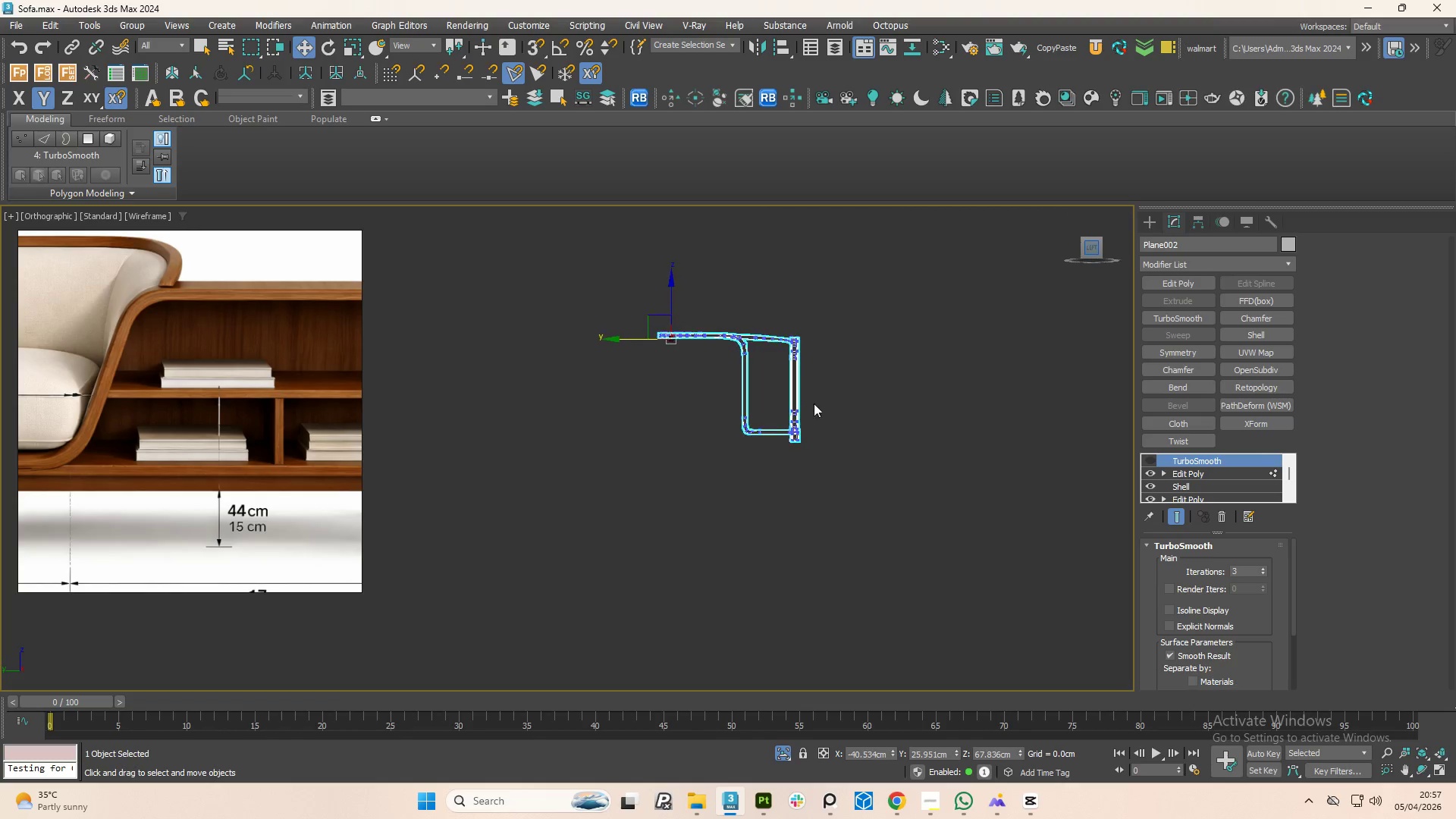 
left_click_drag(start_coordinate=[946, 642], to_coordinate=[814, 520])
 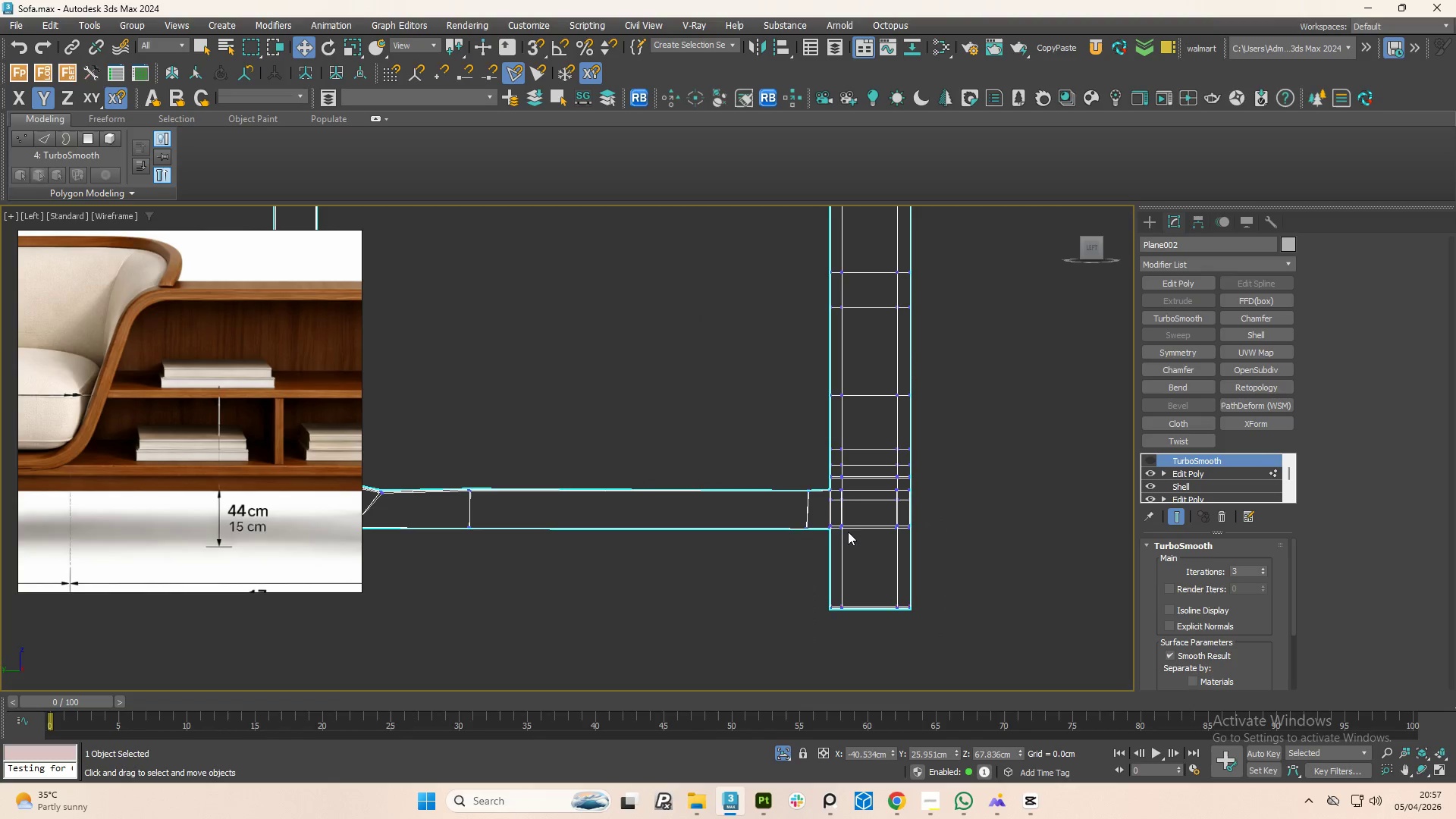 
scroll: coordinate [862, 488], scroll_direction: up, amount: 7.0
 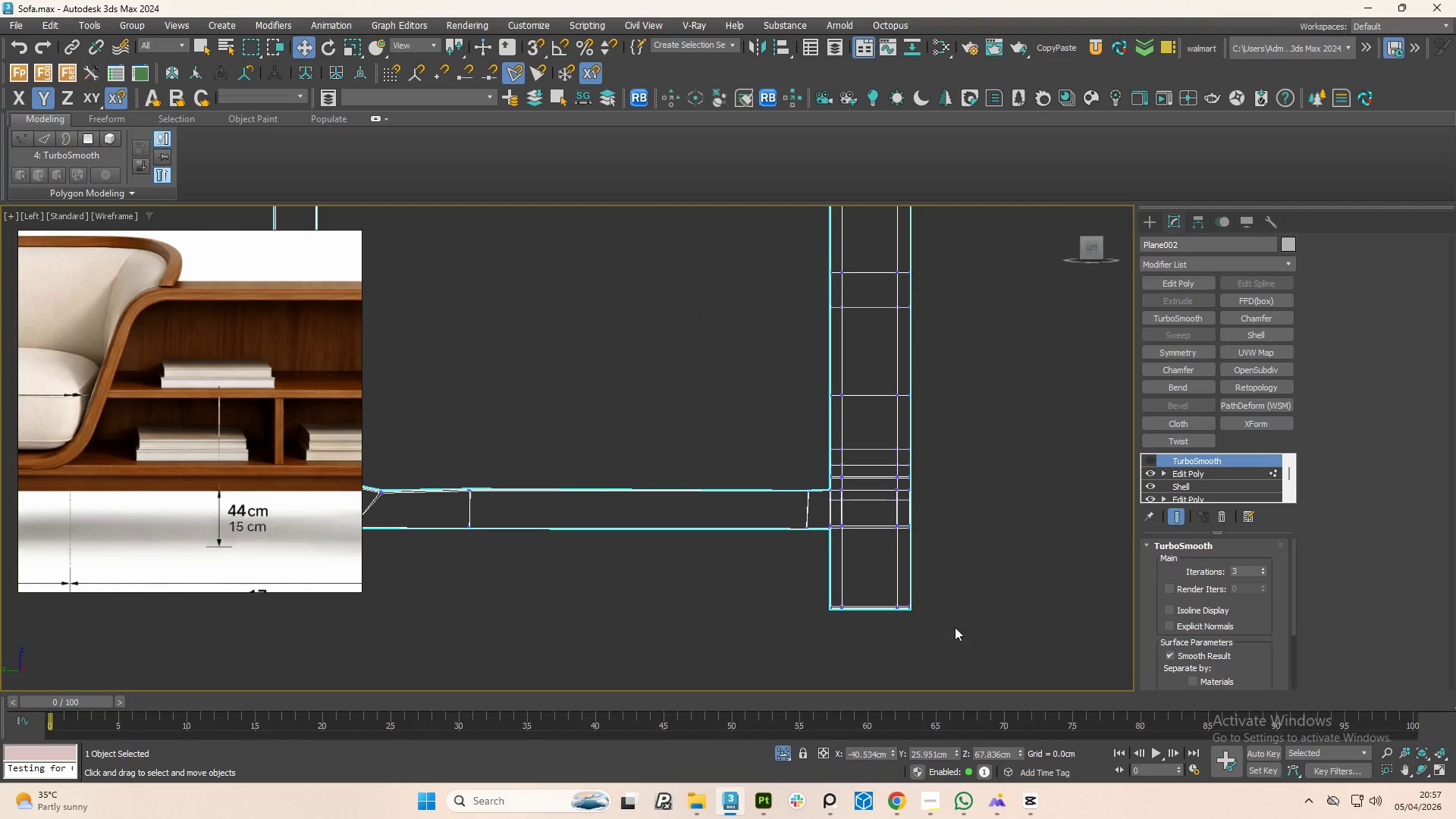 
scroll: coordinate [847, 530], scroll_direction: down, amount: 1.0
 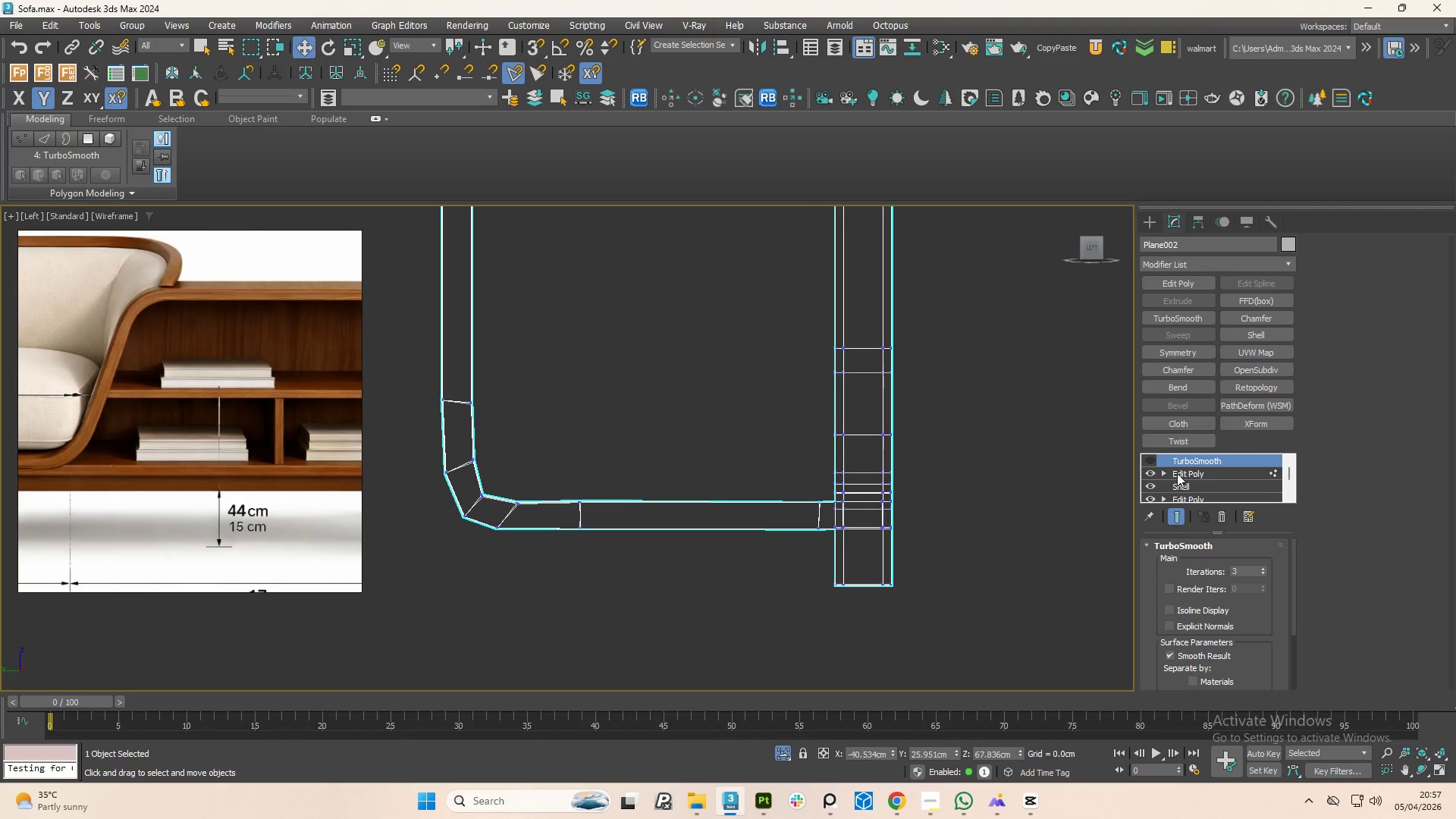 
left_click([1181, 470])
 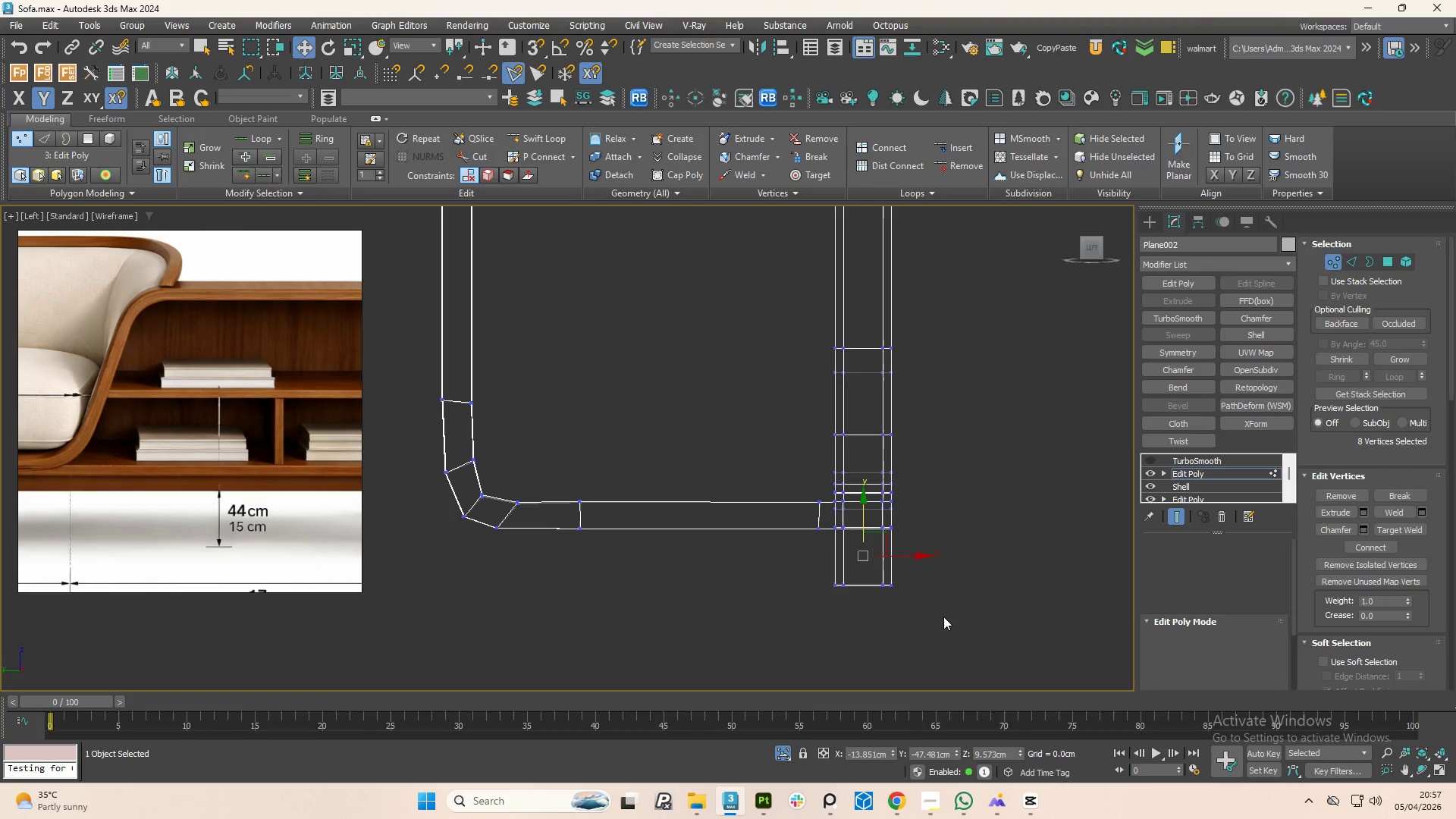 
left_click_drag(start_coordinate=[940, 617], to_coordinate=[830, 518])
 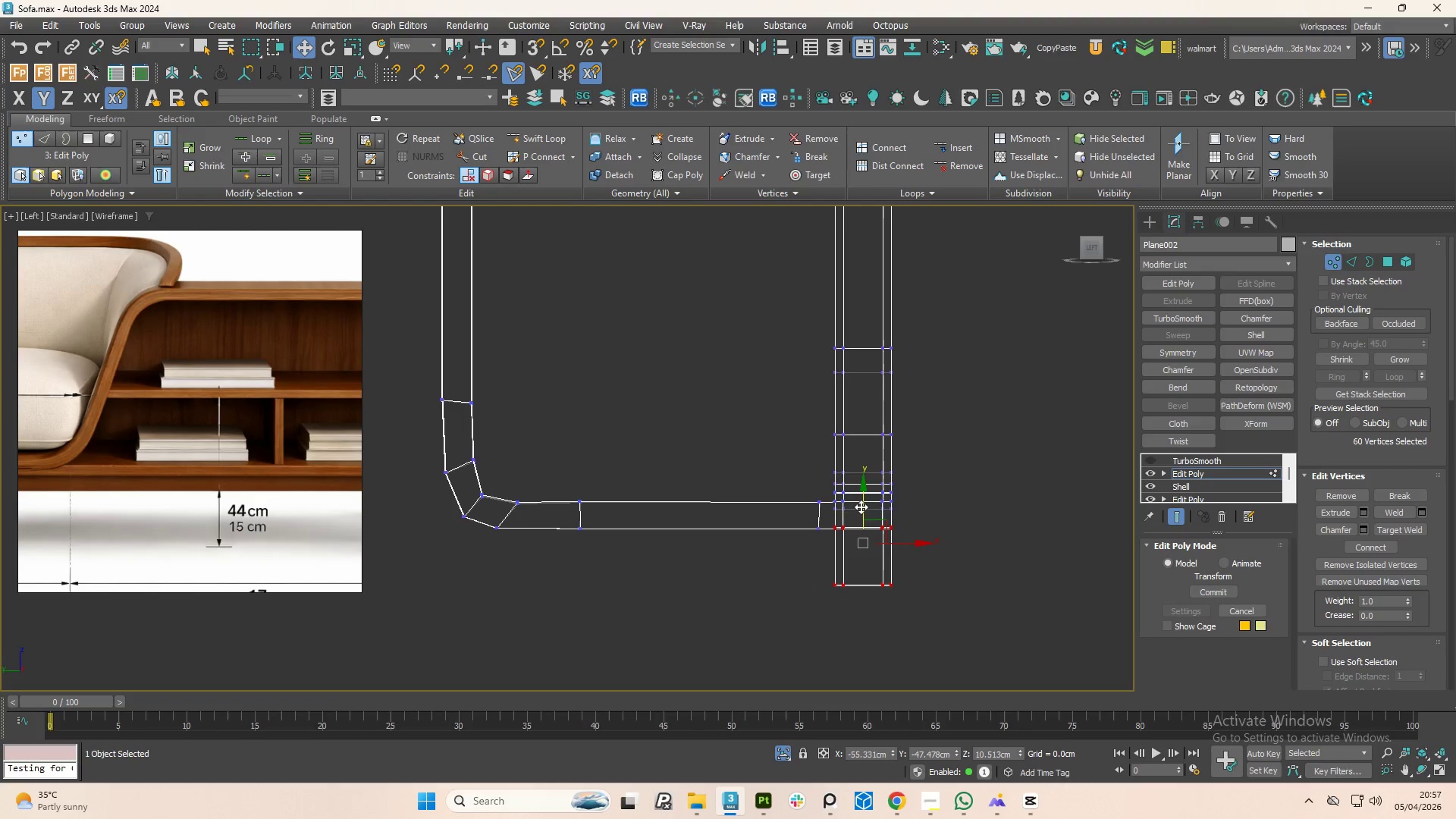 
left_click_drag(start_coordinate=[864, 502], to_coordinate=[874, 531])
 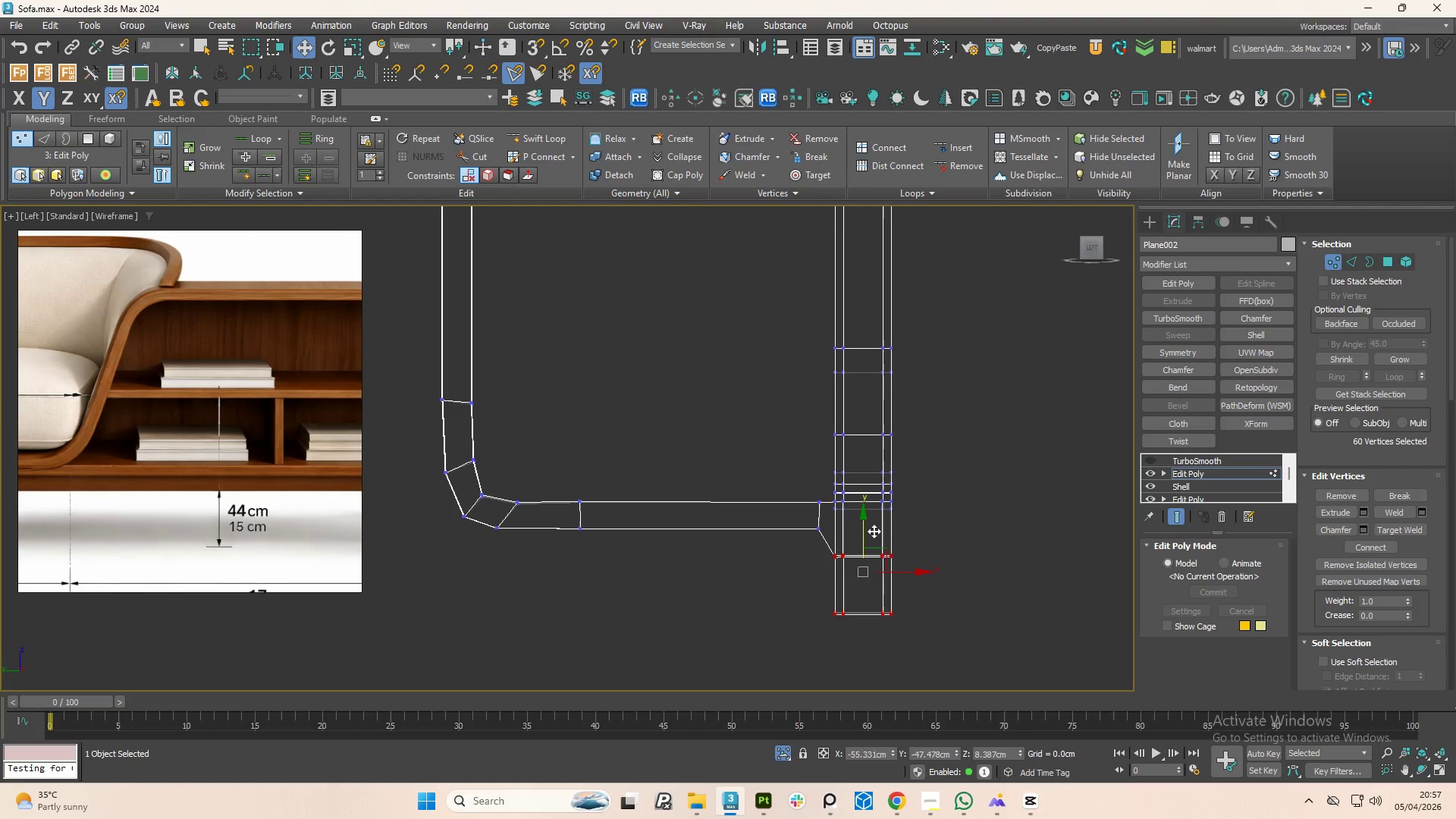 
key(Control+Z)
 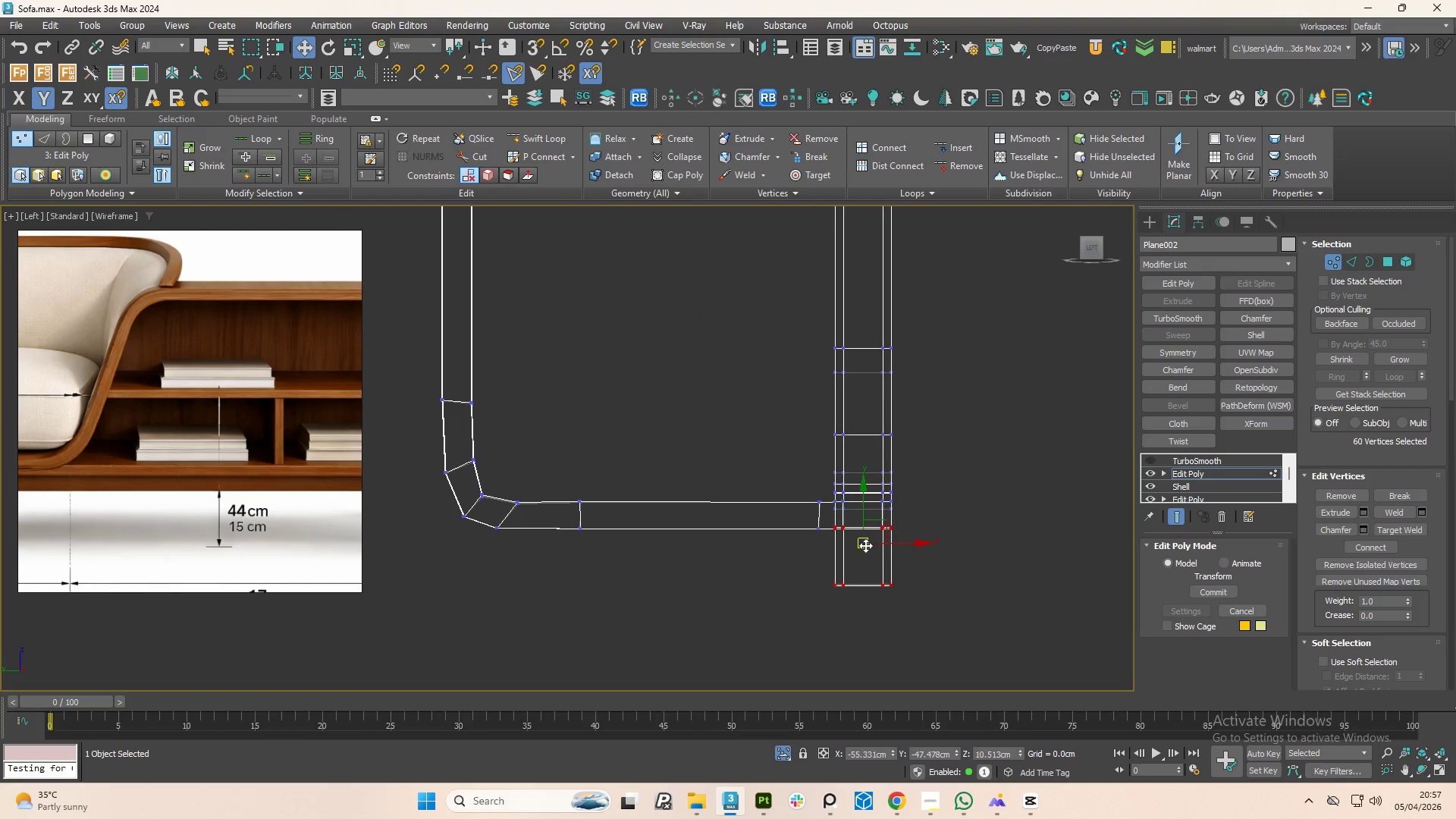 
scroll: coordinate [863, 541], scroll_direction: up, amount: 3.0
 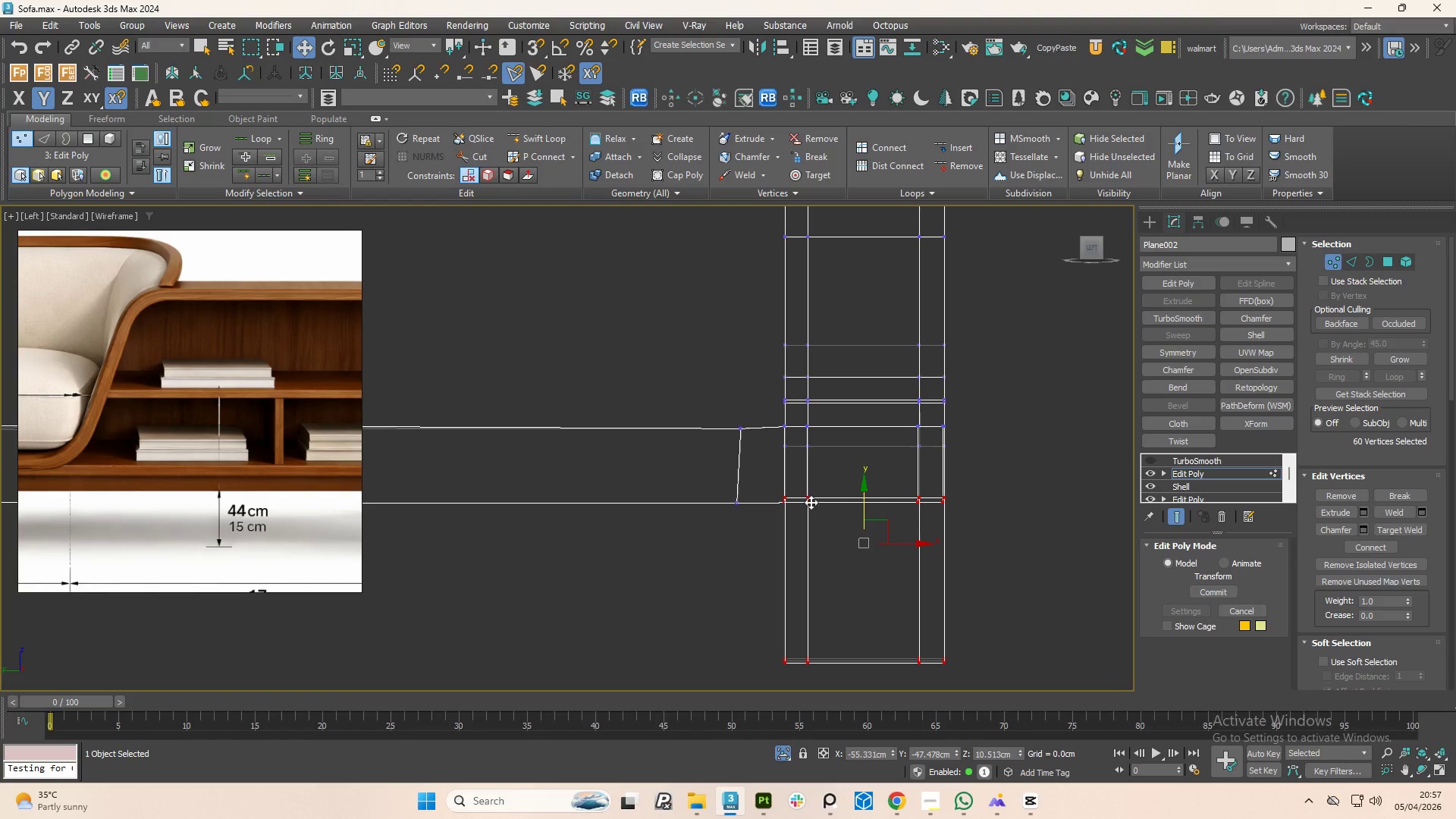 
hold_key(key=AltLeft, duration=0.33)
 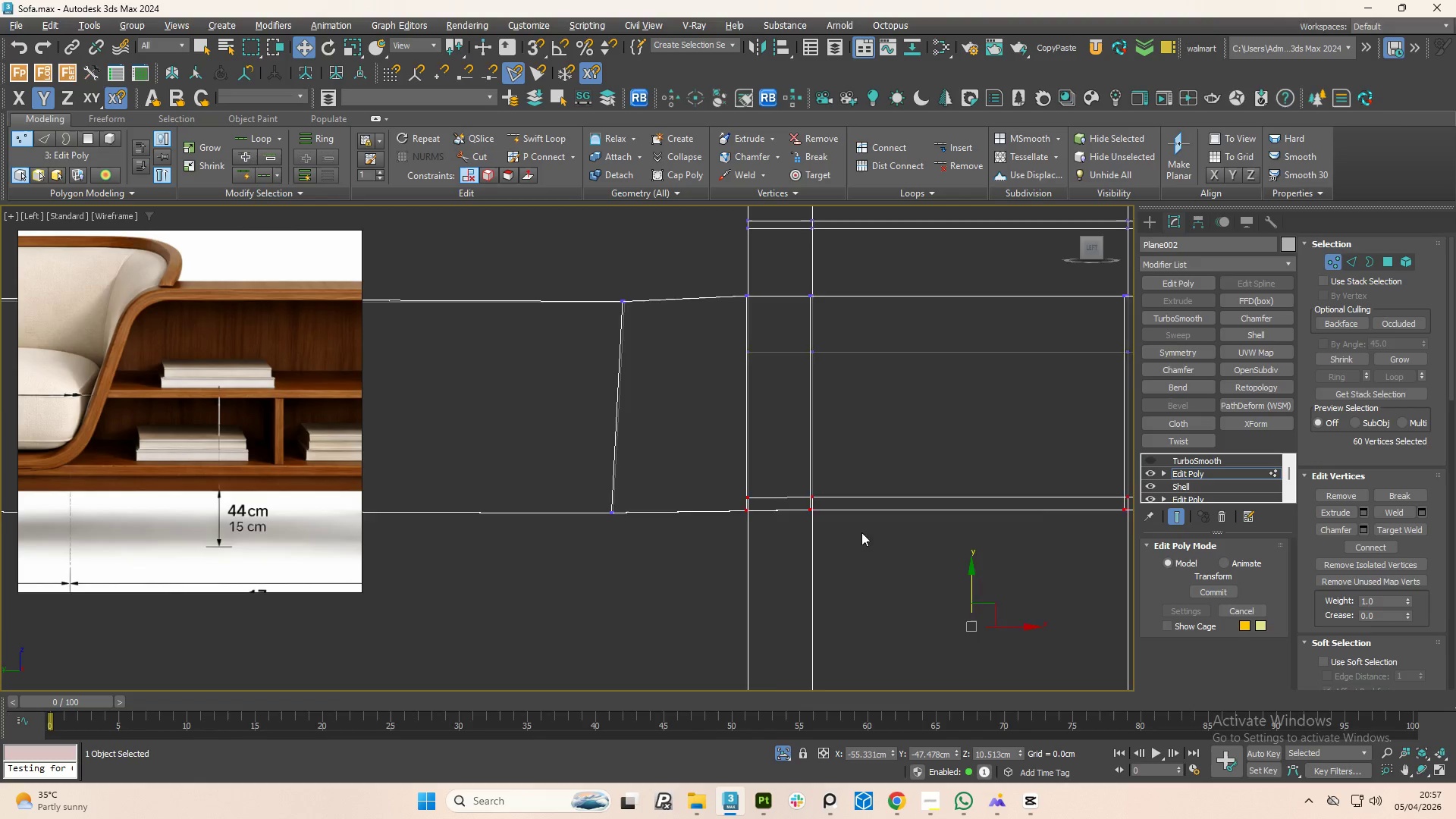 
scroll: coordinate [805, 498], scroll_direction: up, amount: 3.0
 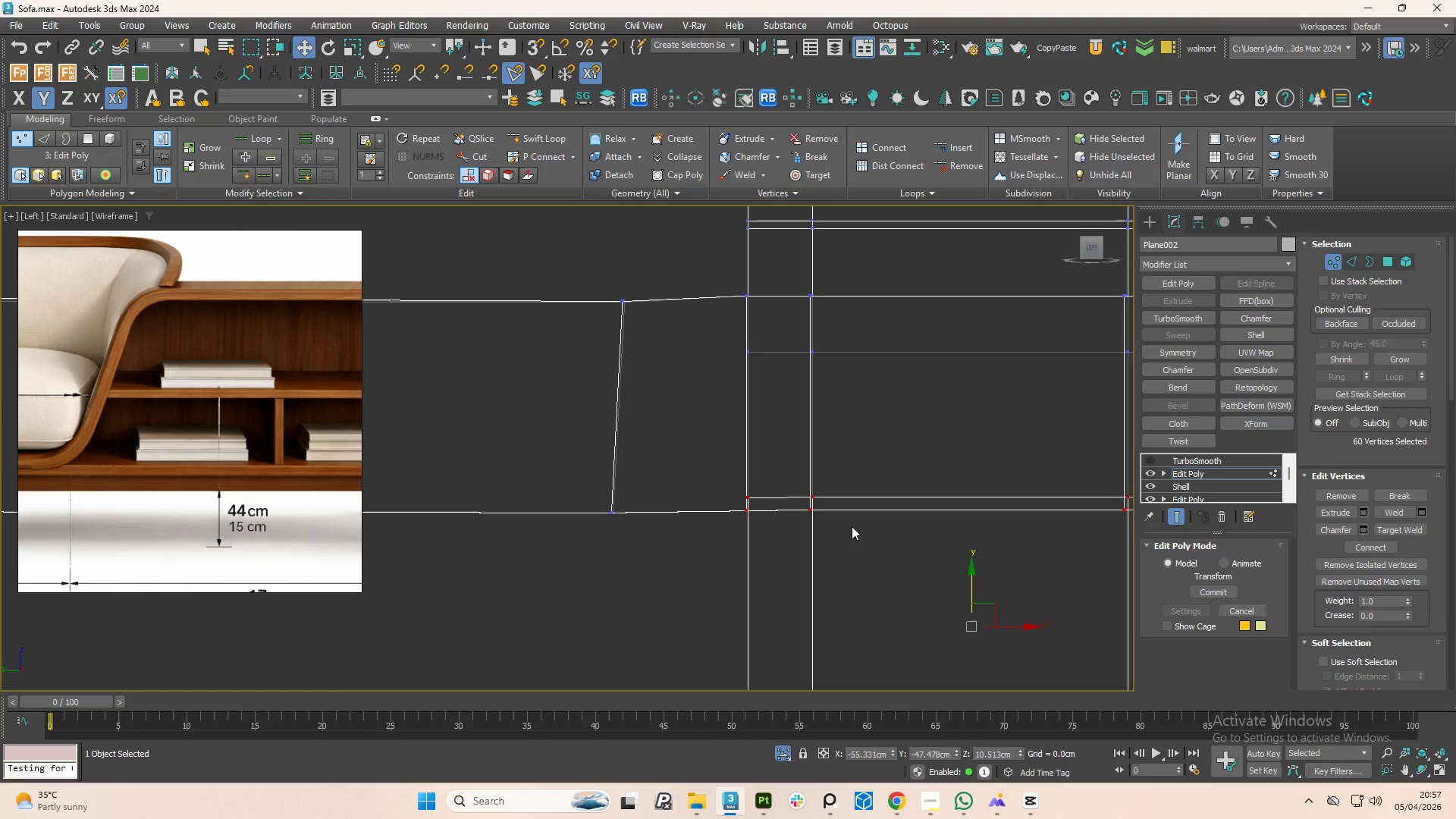 
hold_key(key=AltLeft, duration=1.5)
left_click_drag(start_coordinate=[970, 563], to_coordinate=[758, 514])
 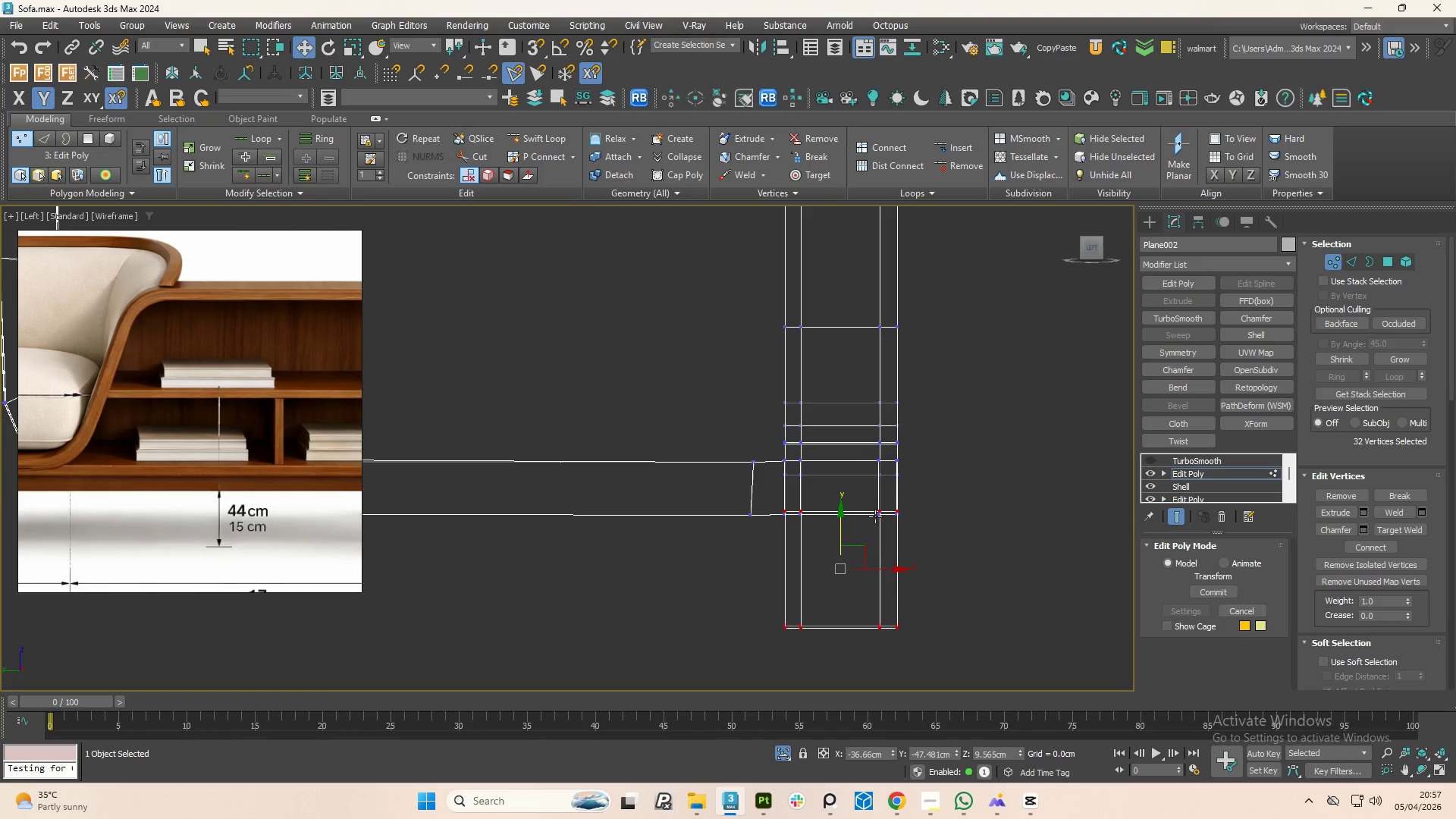 
scroll: coordinate [785, 512], scroll_direction: down, amount: 4.0
 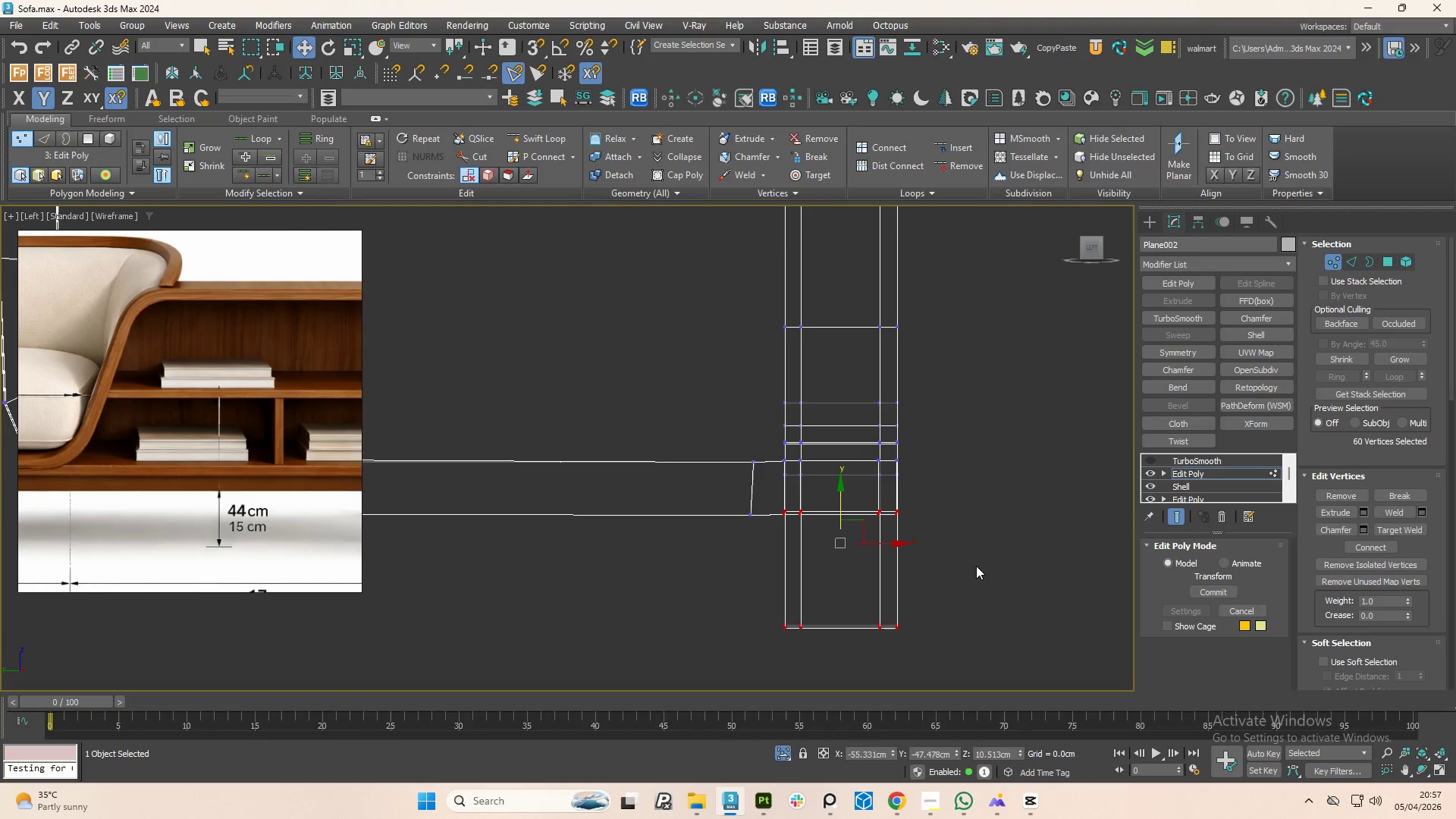 
hold_key(key=AltLeft, duration=1.52)
 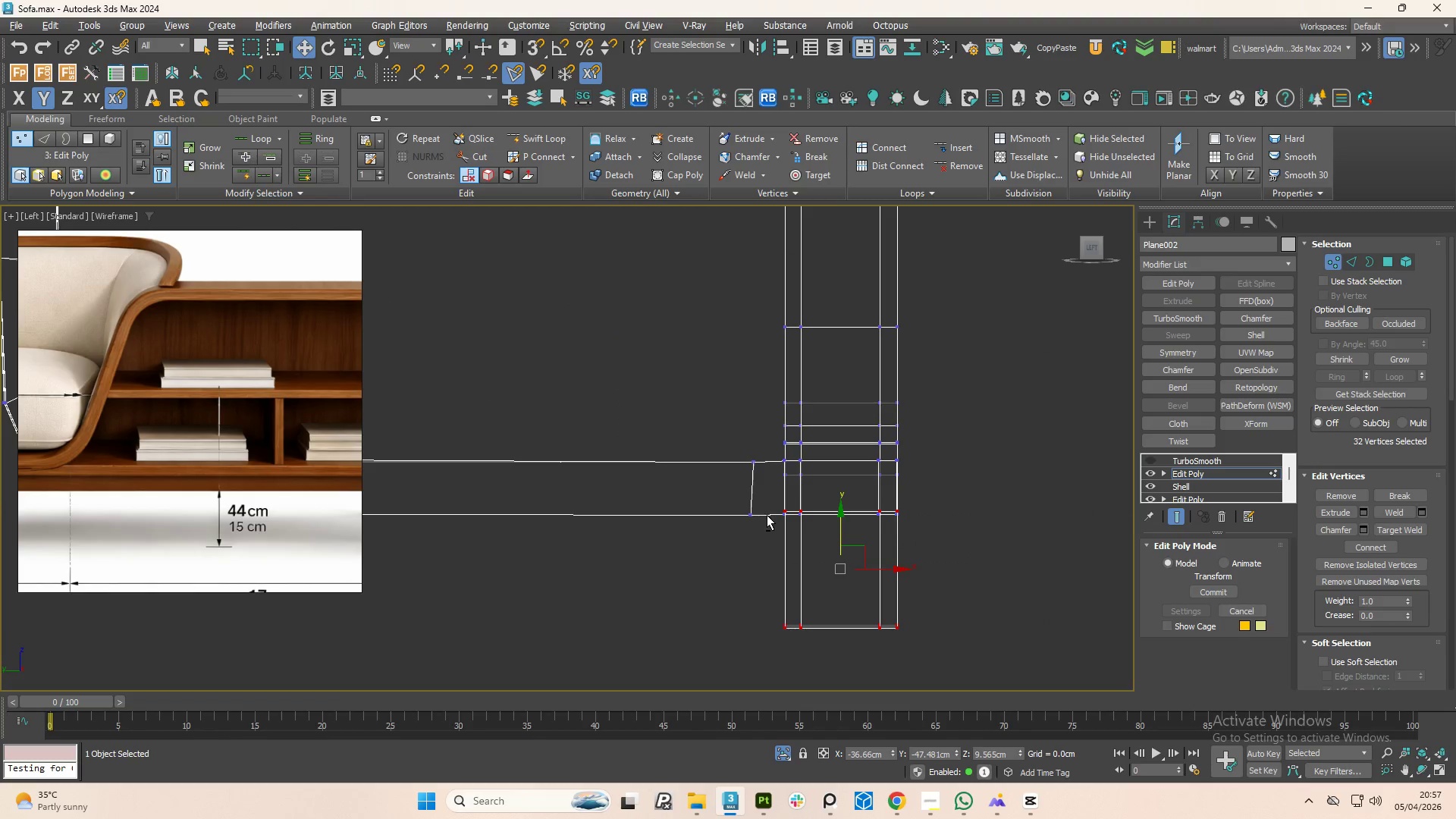 
key(Alt+AltLeft)
 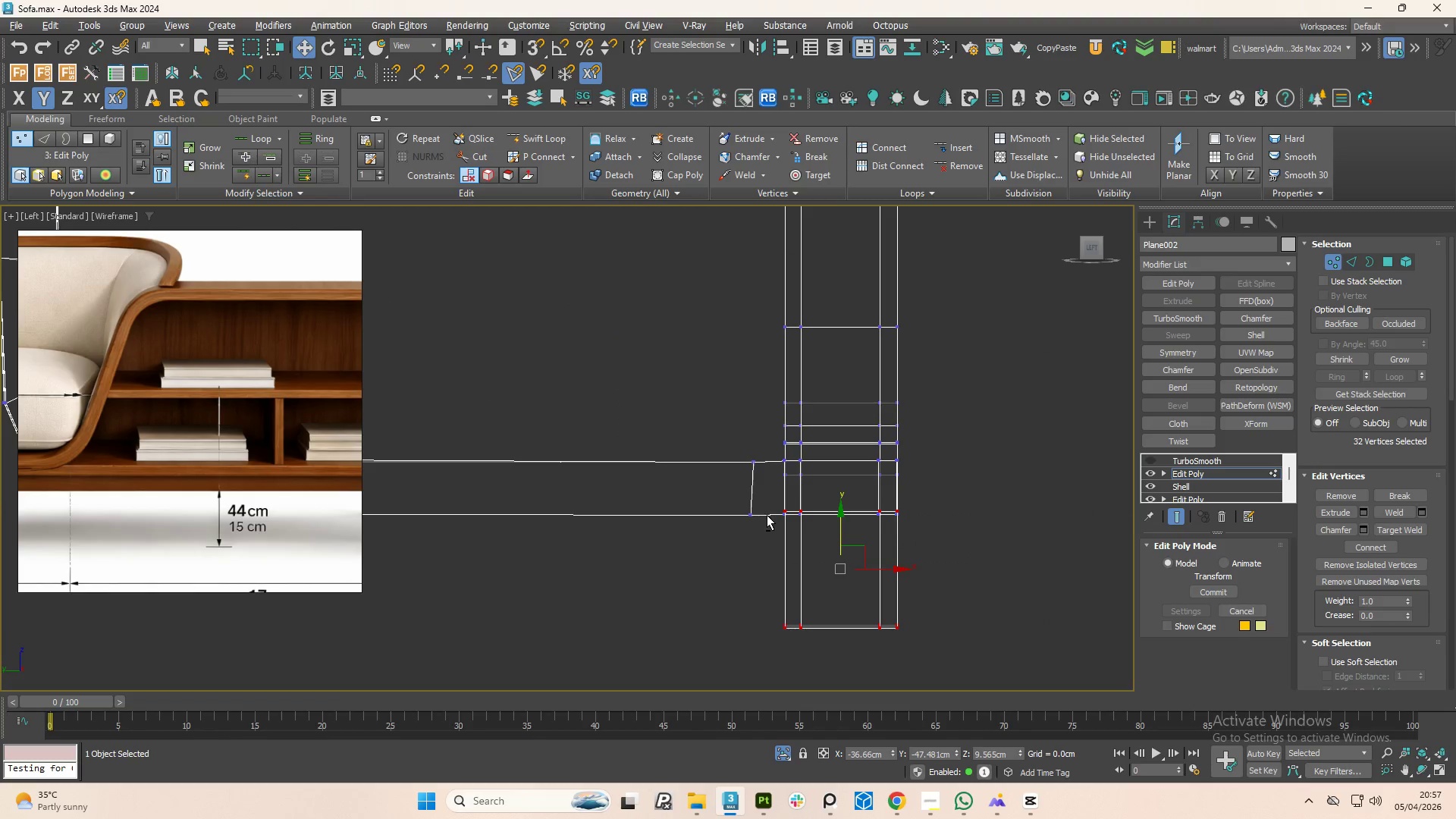 
key(Alt+AltLeft)
 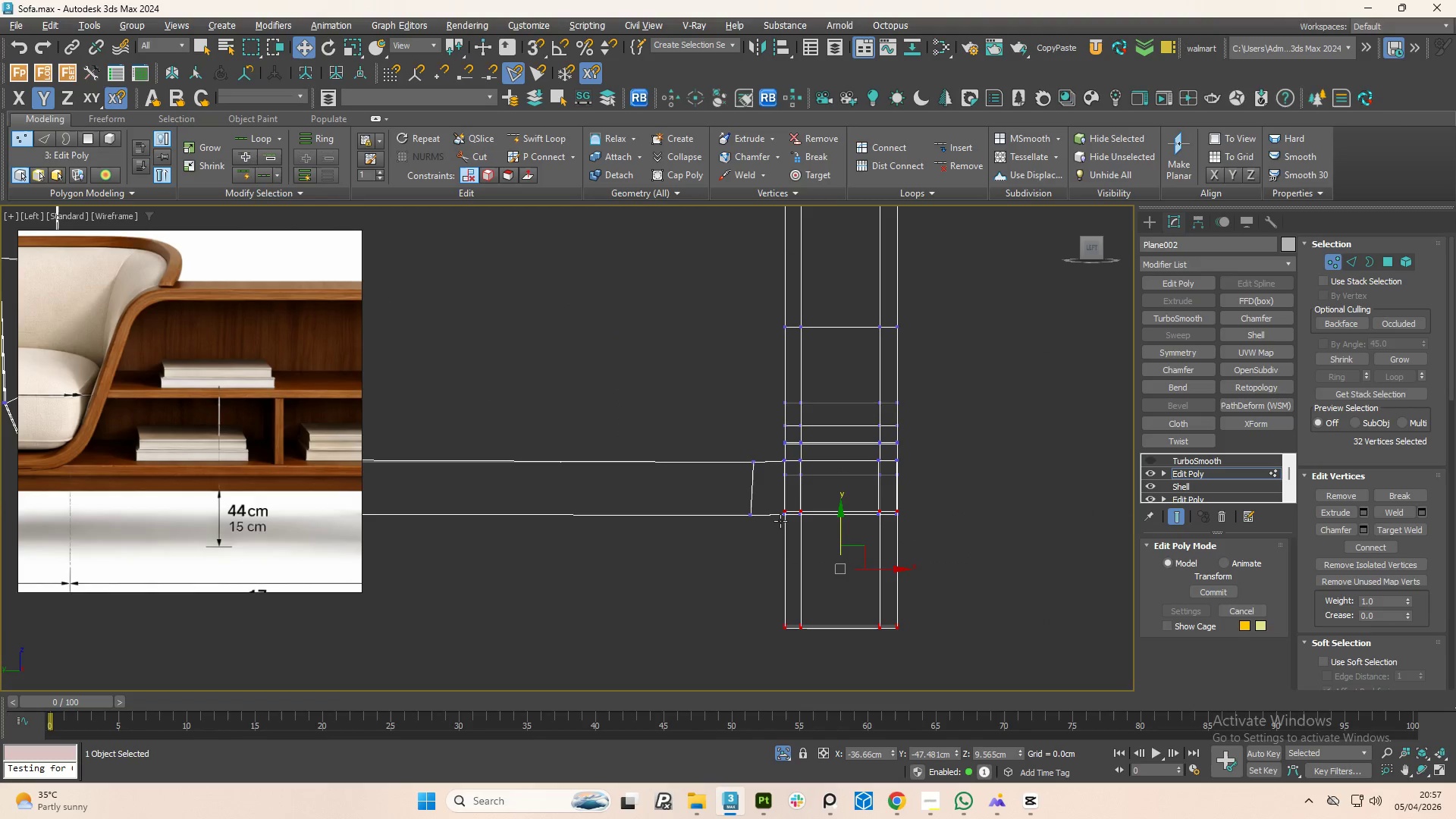 
key(Alt+AltLeft)
 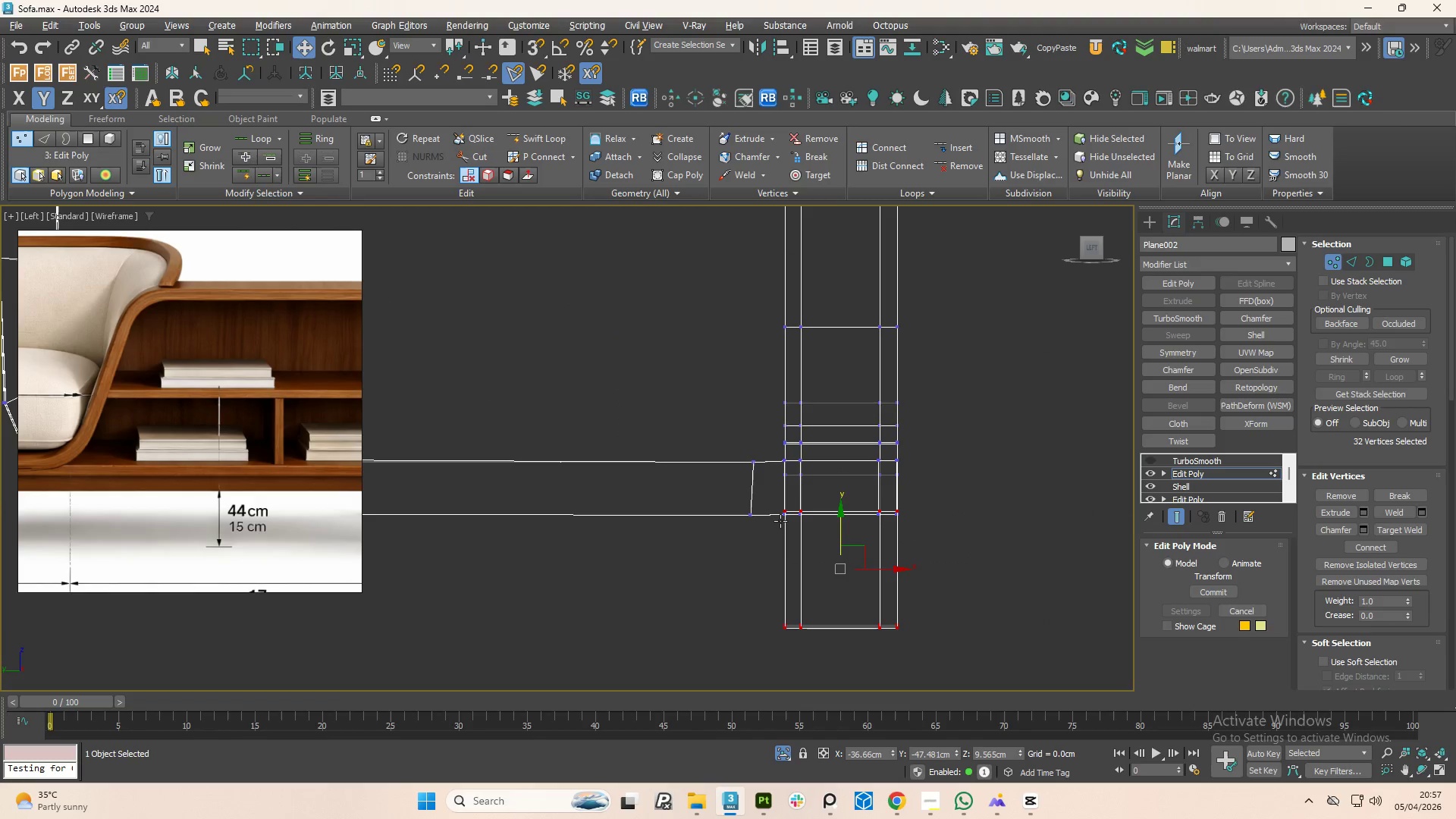 
key(Alt+AltLeft)
 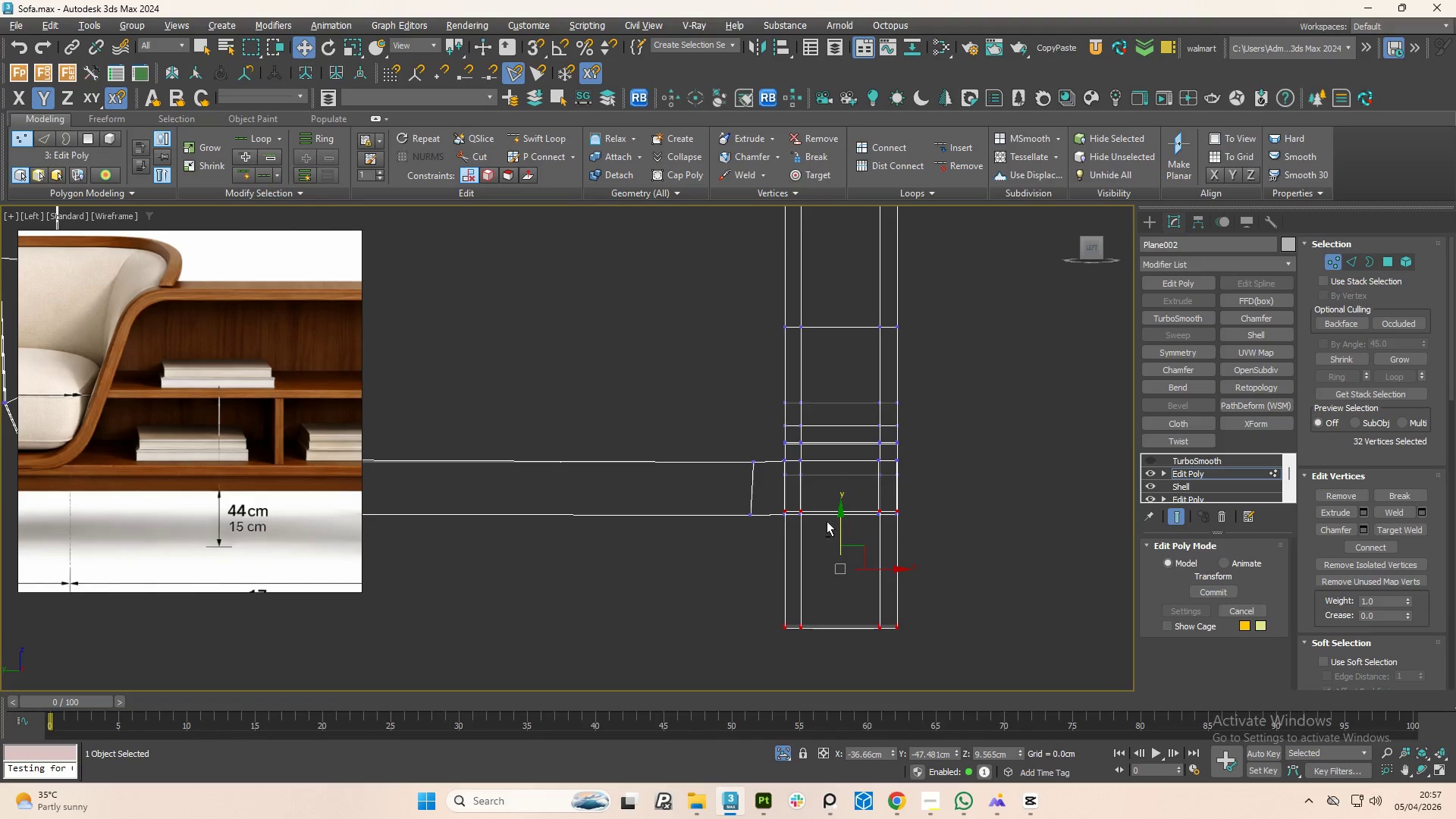 
key(Alt+AltLeft)
 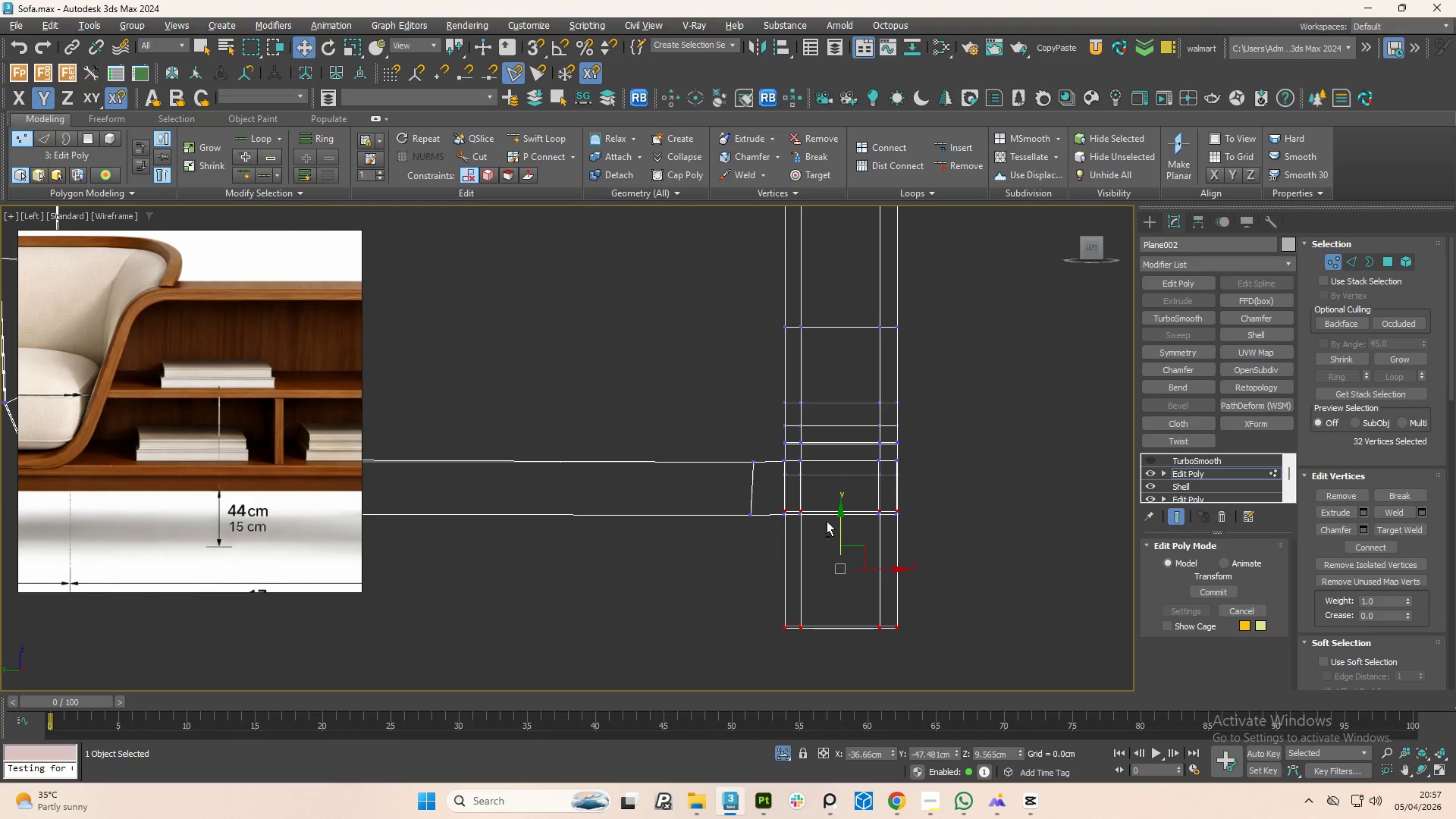 
key(Alt+AltLeft)
 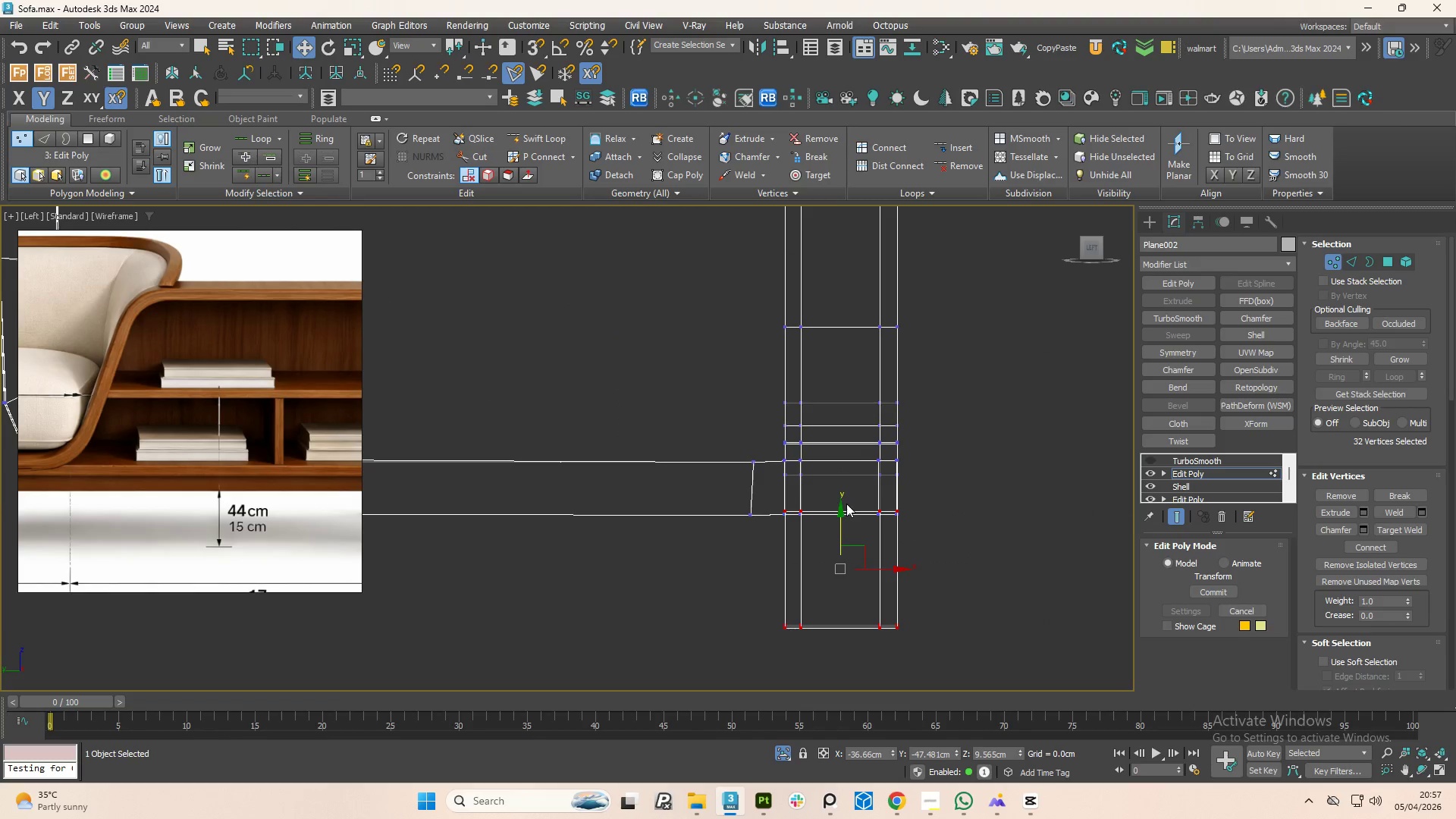 
left_click([833, 509])
 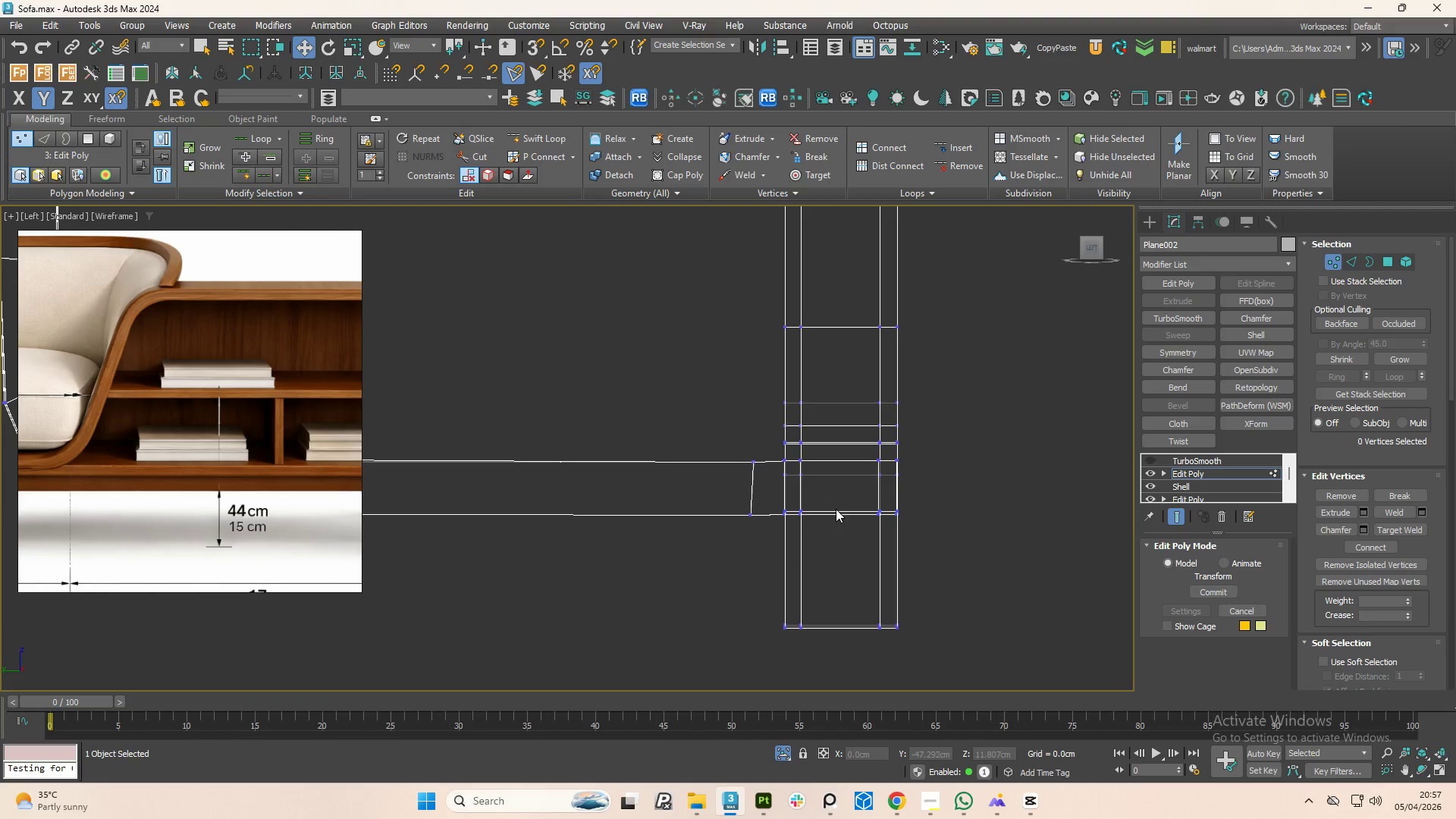 
key(Control+Z)
 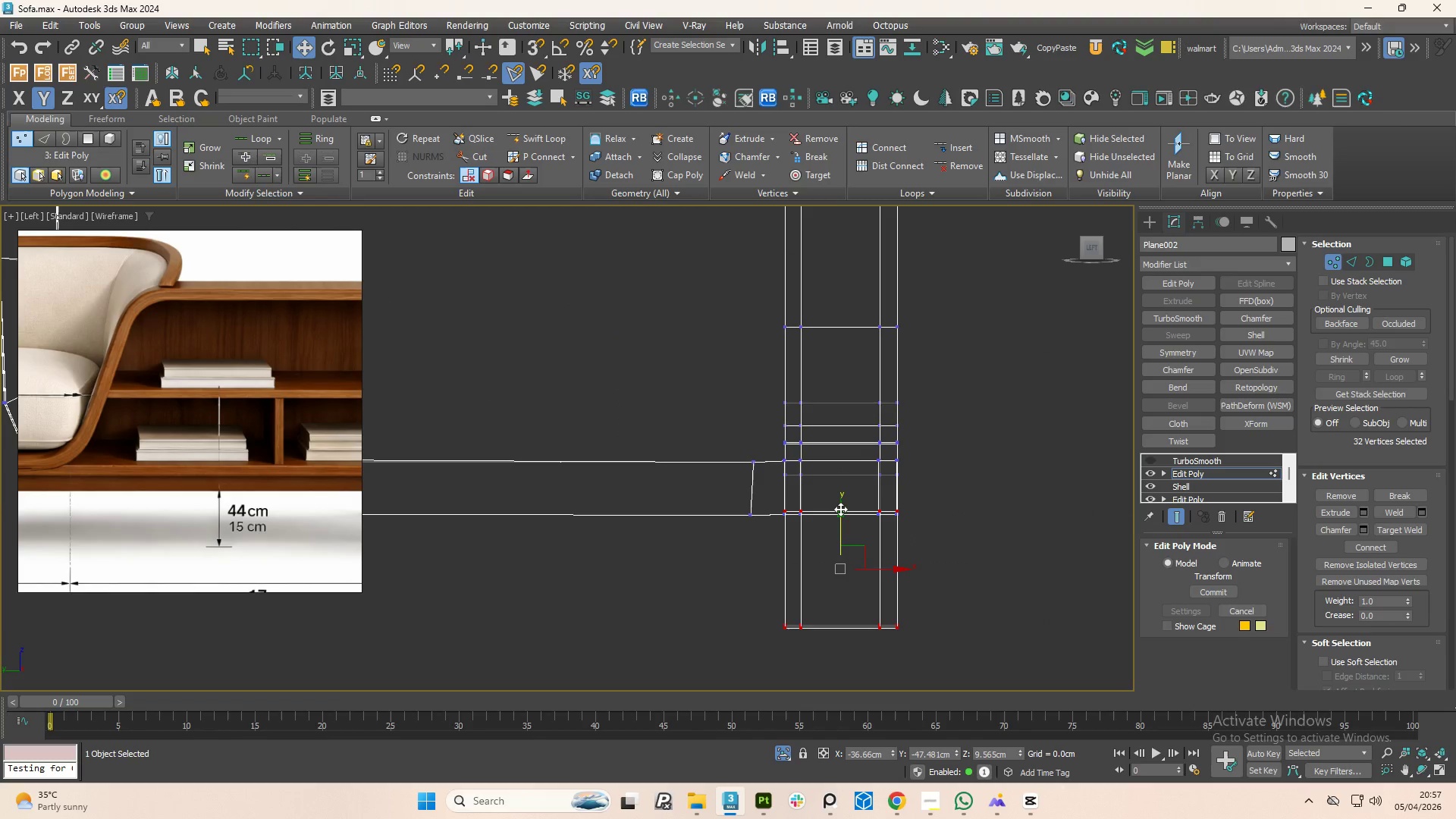 
left_click_drag(start_coordinate=[840, 509], to_coordinate=[840, 549])
 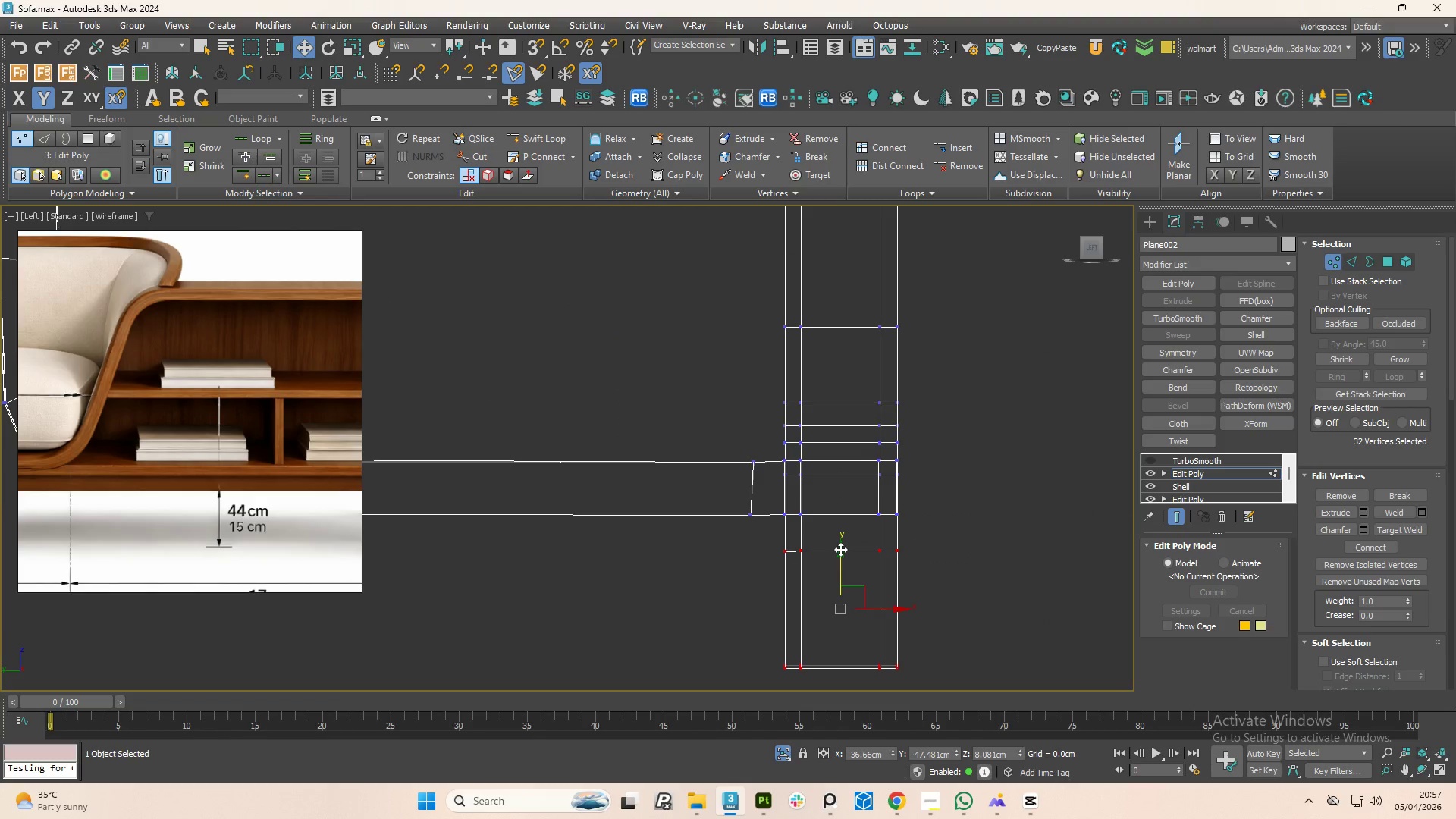 
key(Control+Z)
 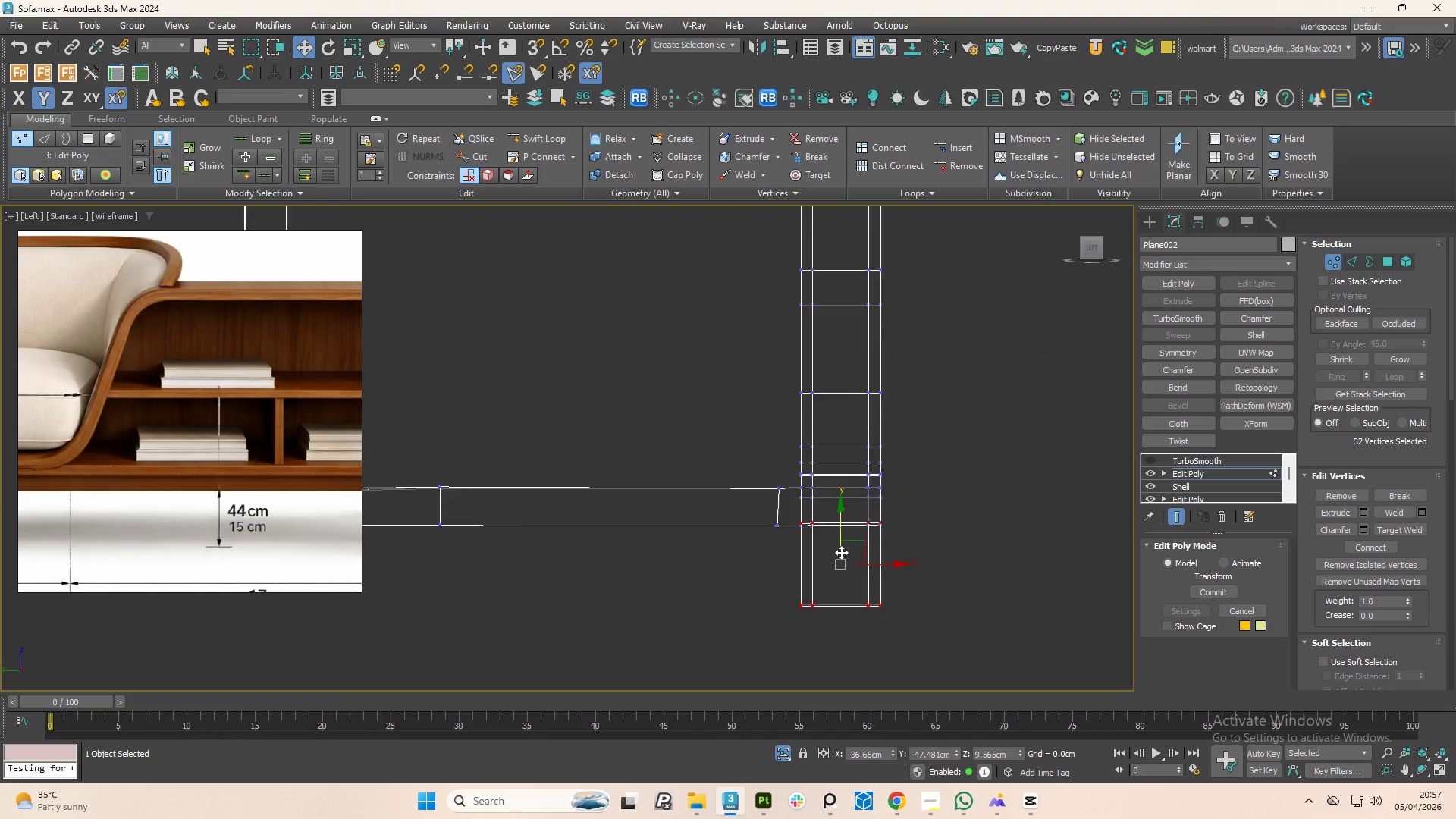 
hold_key(key=Space, duration=0.66)
 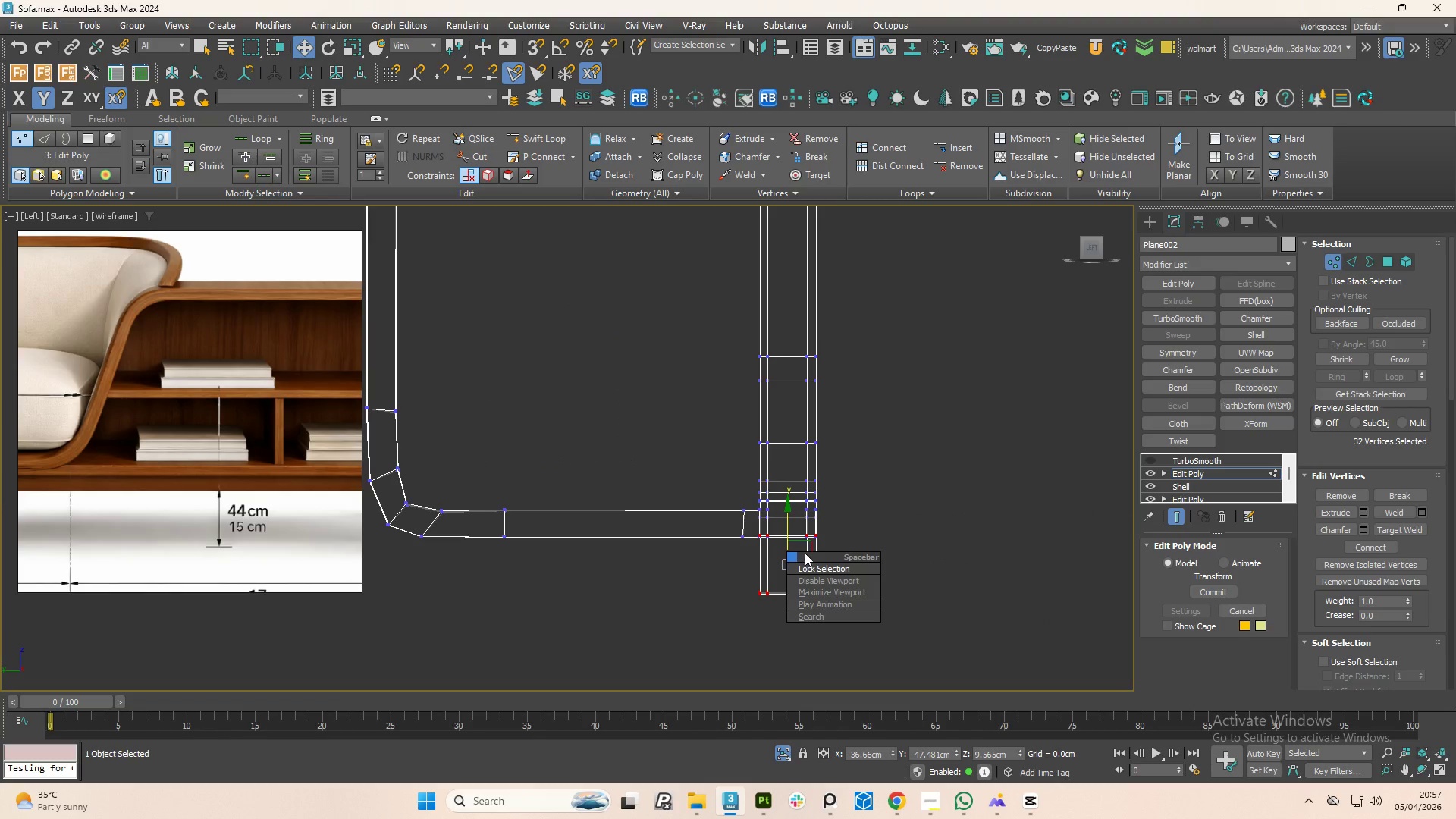 
scroll: coordinate [841, 552], scroll_direction: down, amount: 2.0
 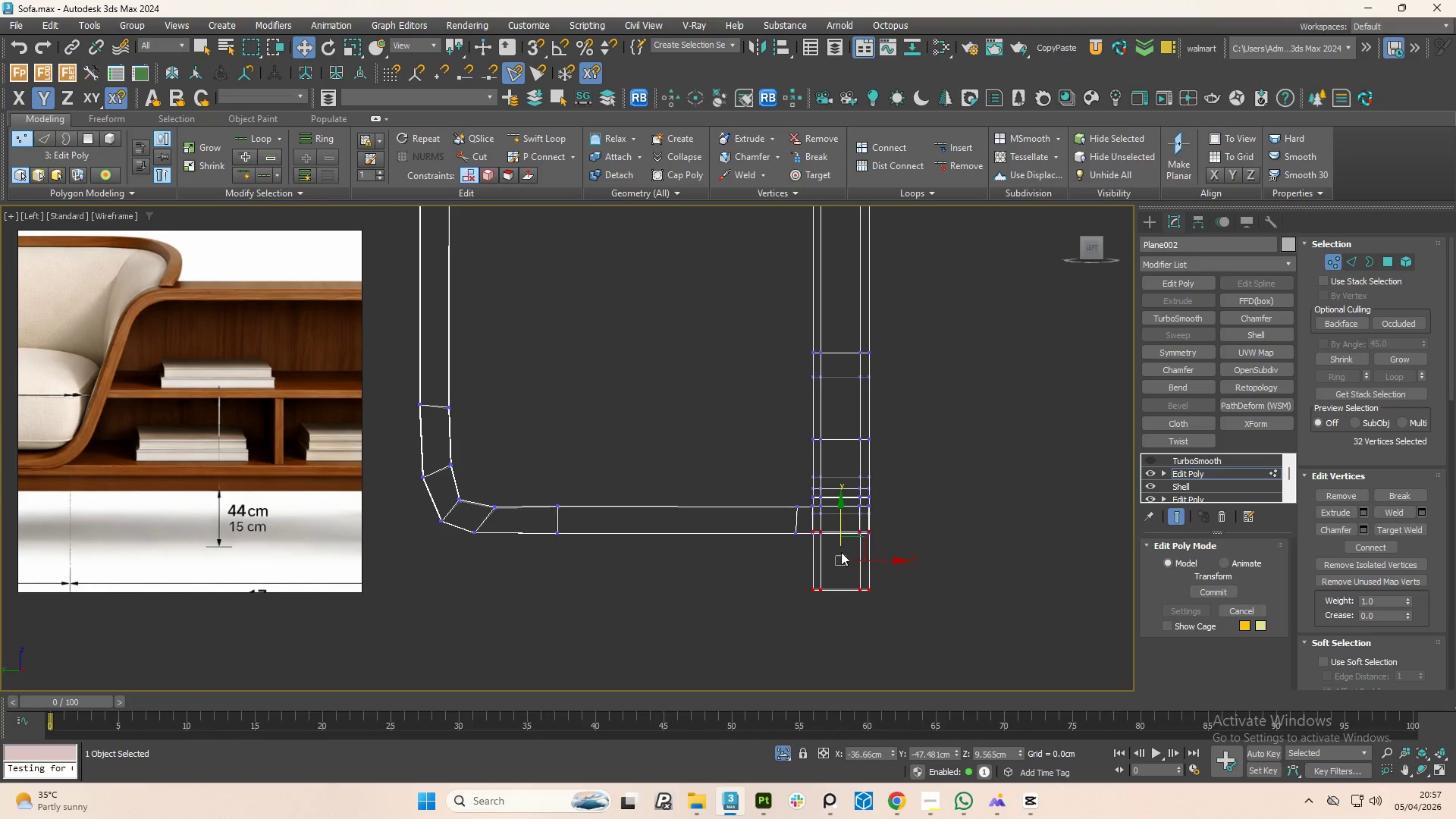 
right_click([805, 553])
 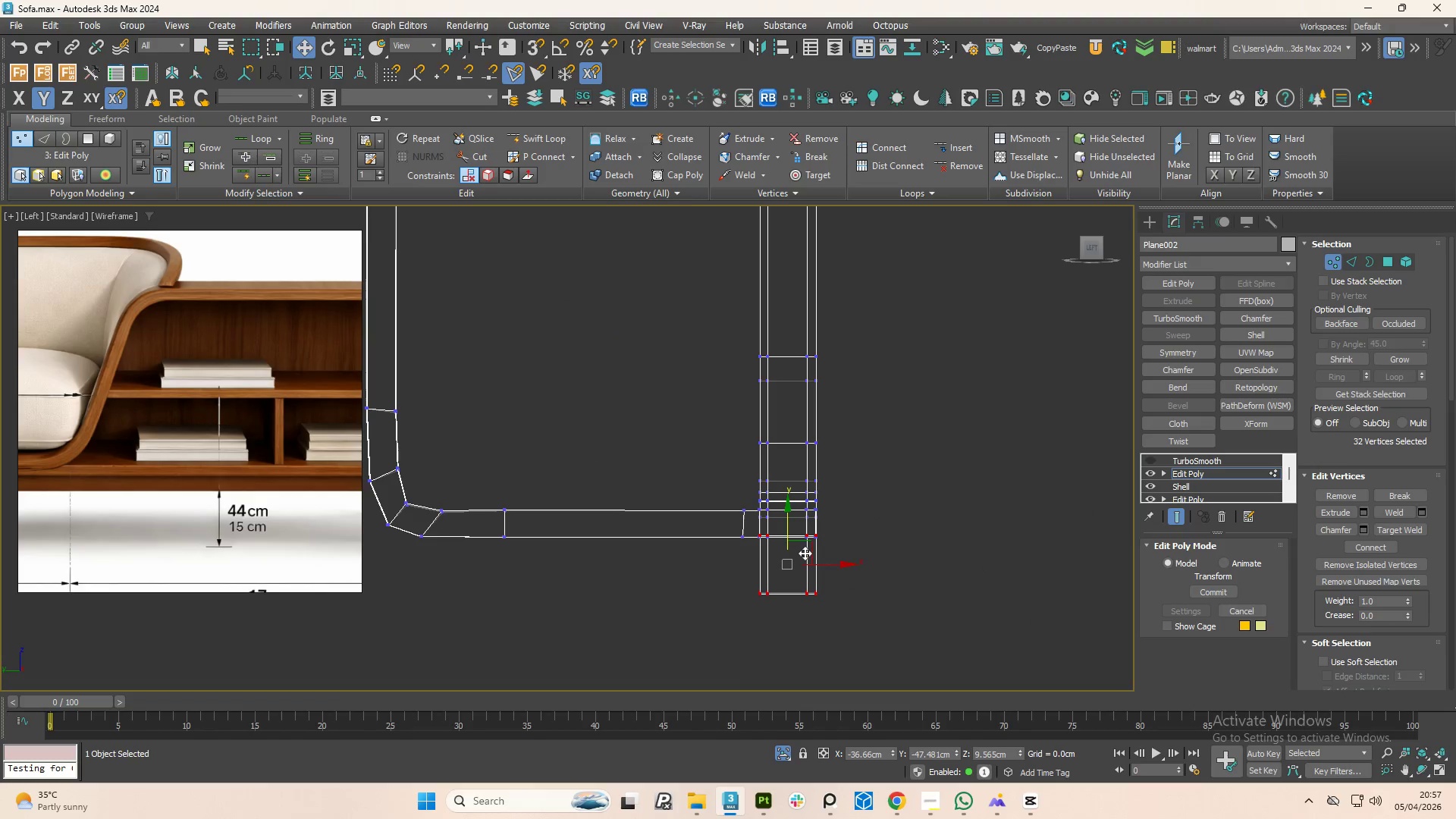 
key(Control+Z)
 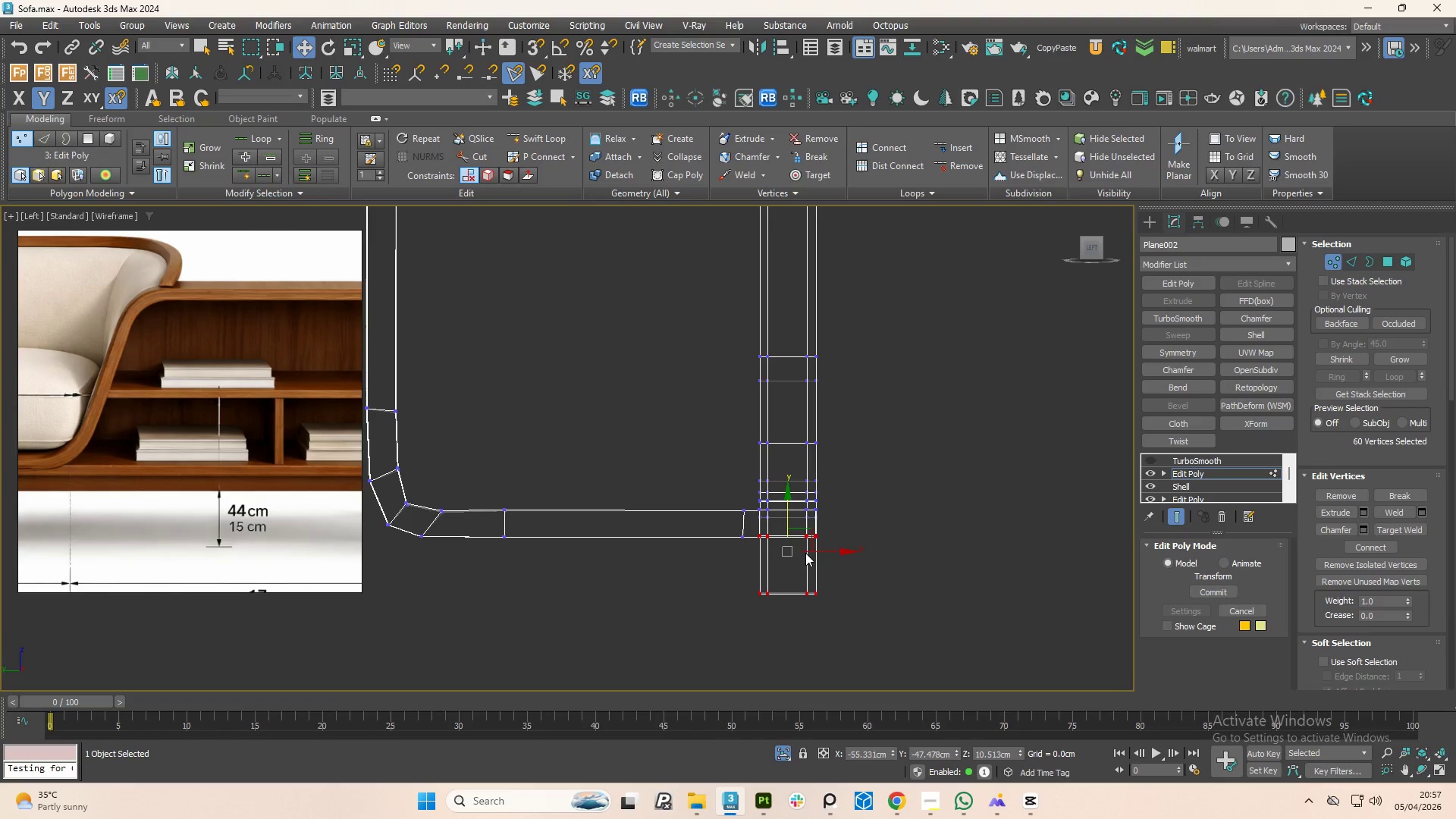 
key(Control+Z)
 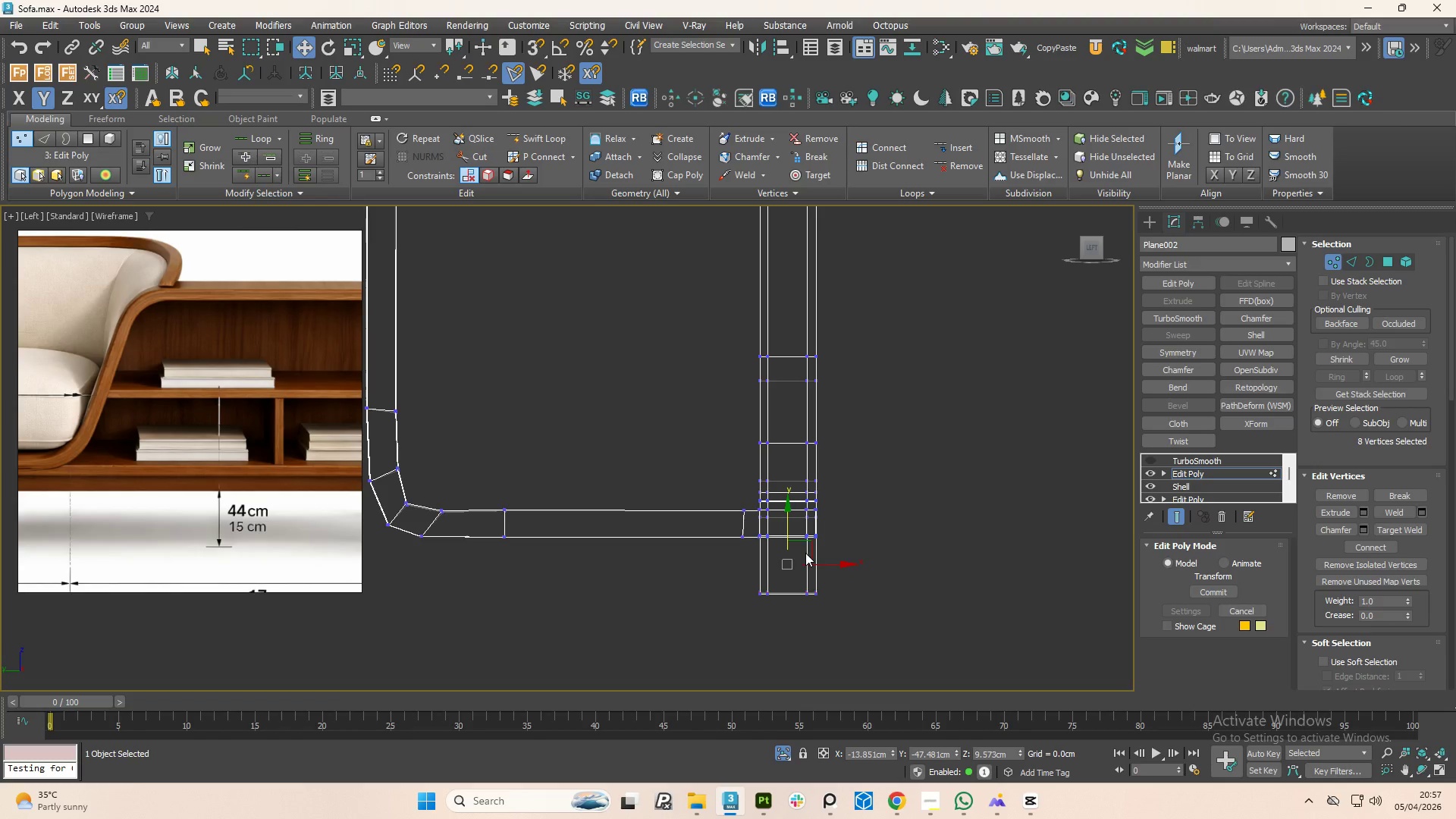 
key(Control+Z)
 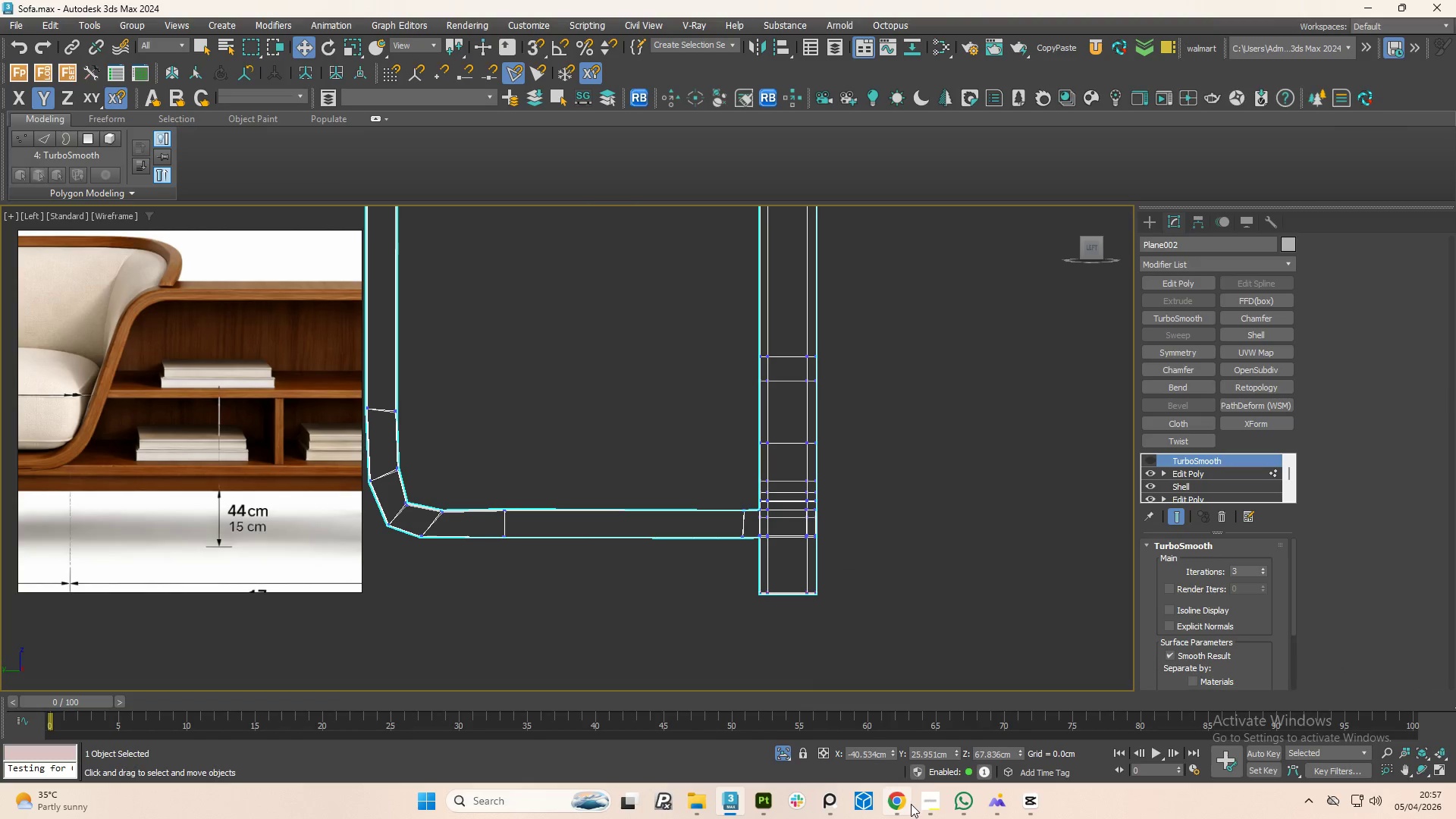 
left_click([909, 803])
 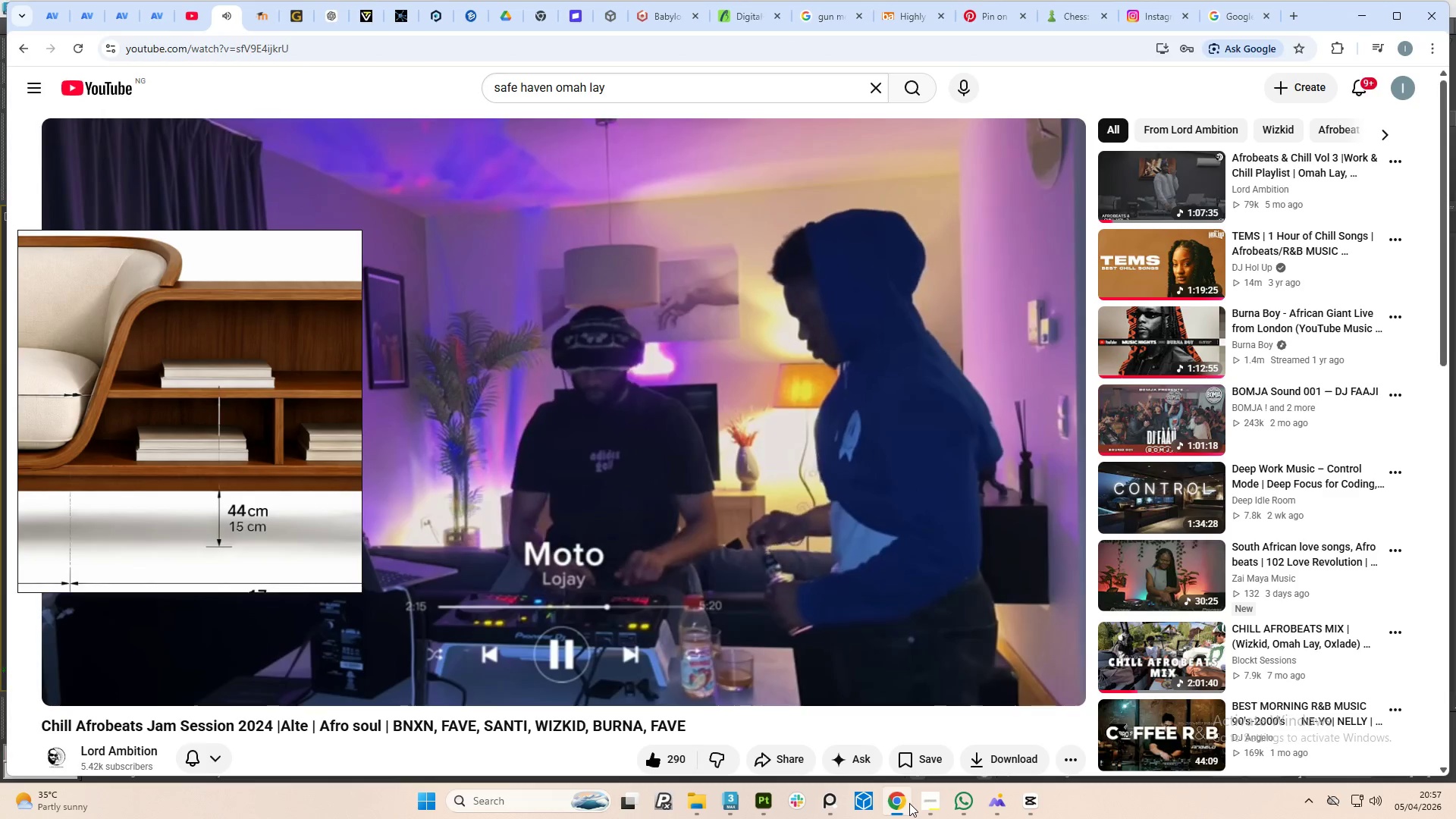 
left_click([909, 803])
 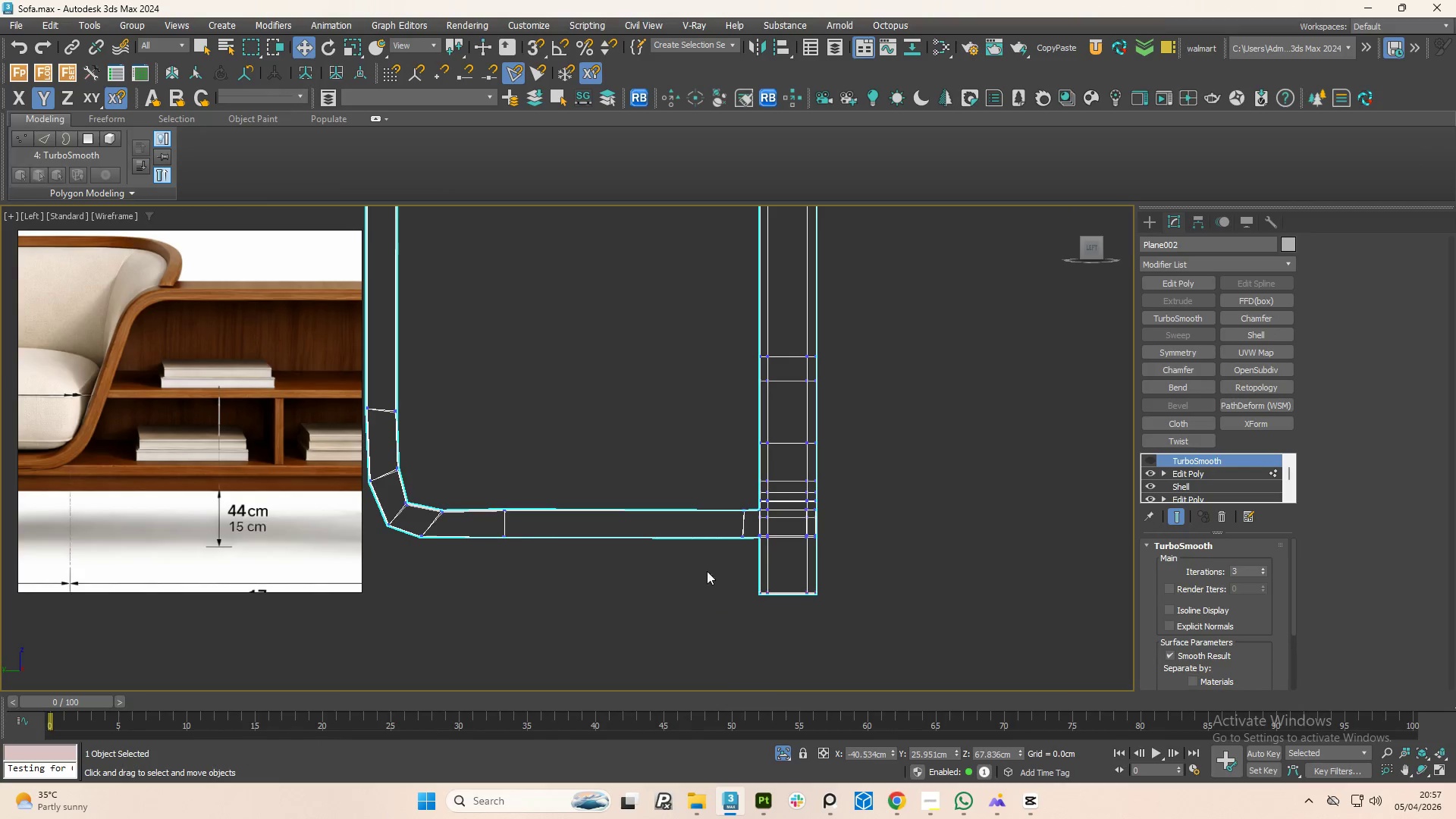 
hold_key(key=AltLeft, duration=0.59)
 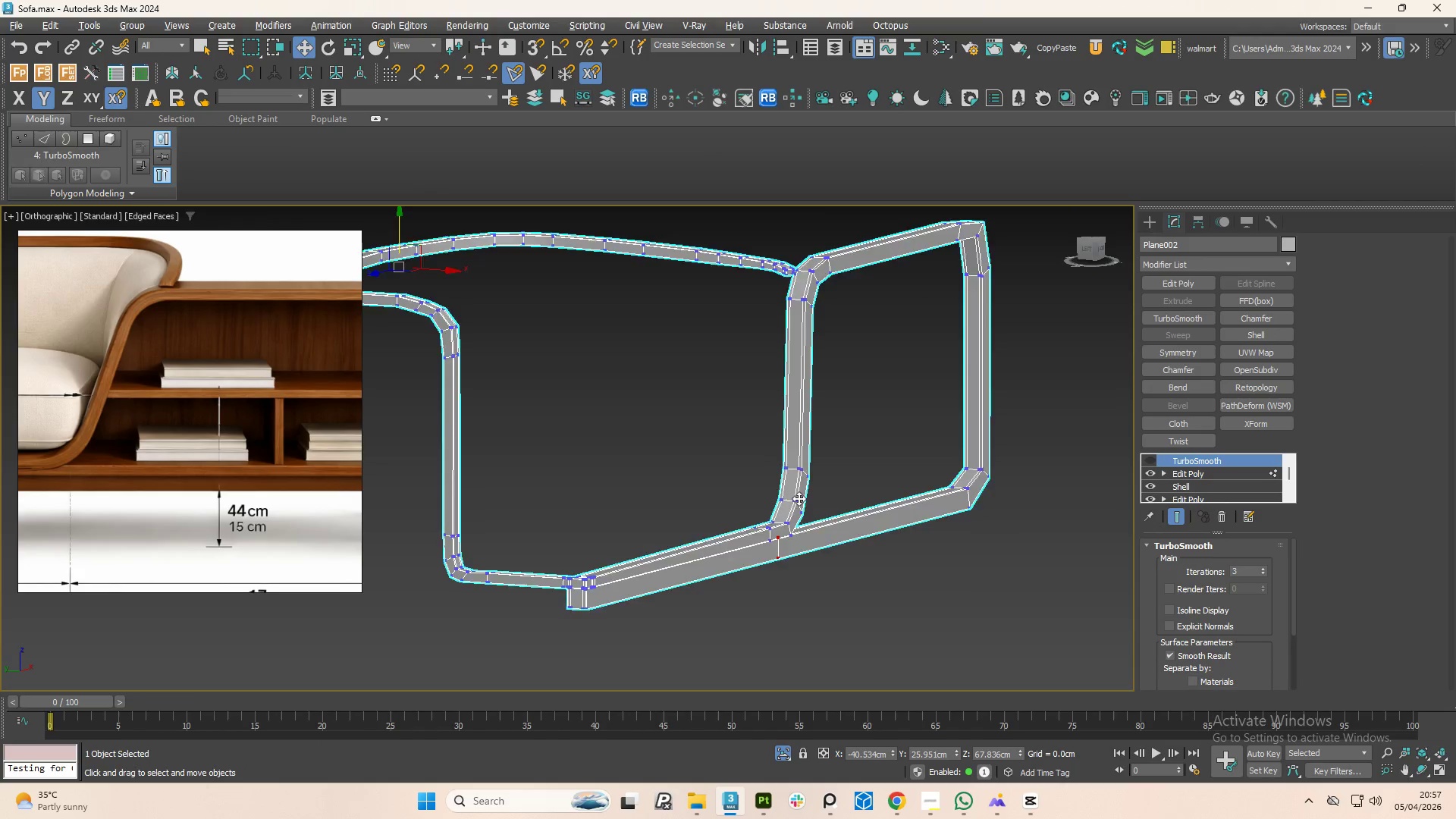 
scroll: coordinate [804, 520], scroll_direction: down, amount: 3.0
 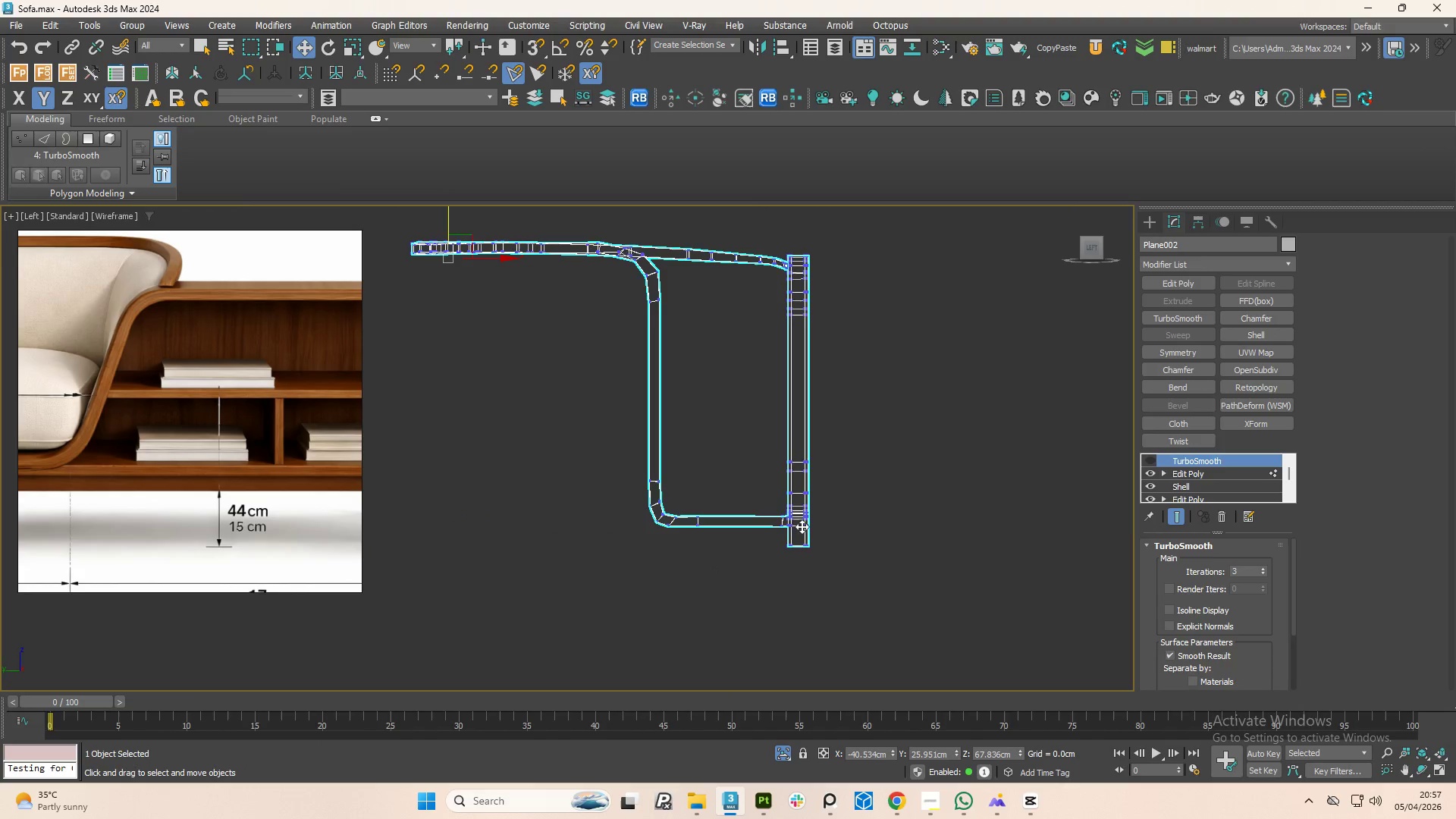 
key(F3)
 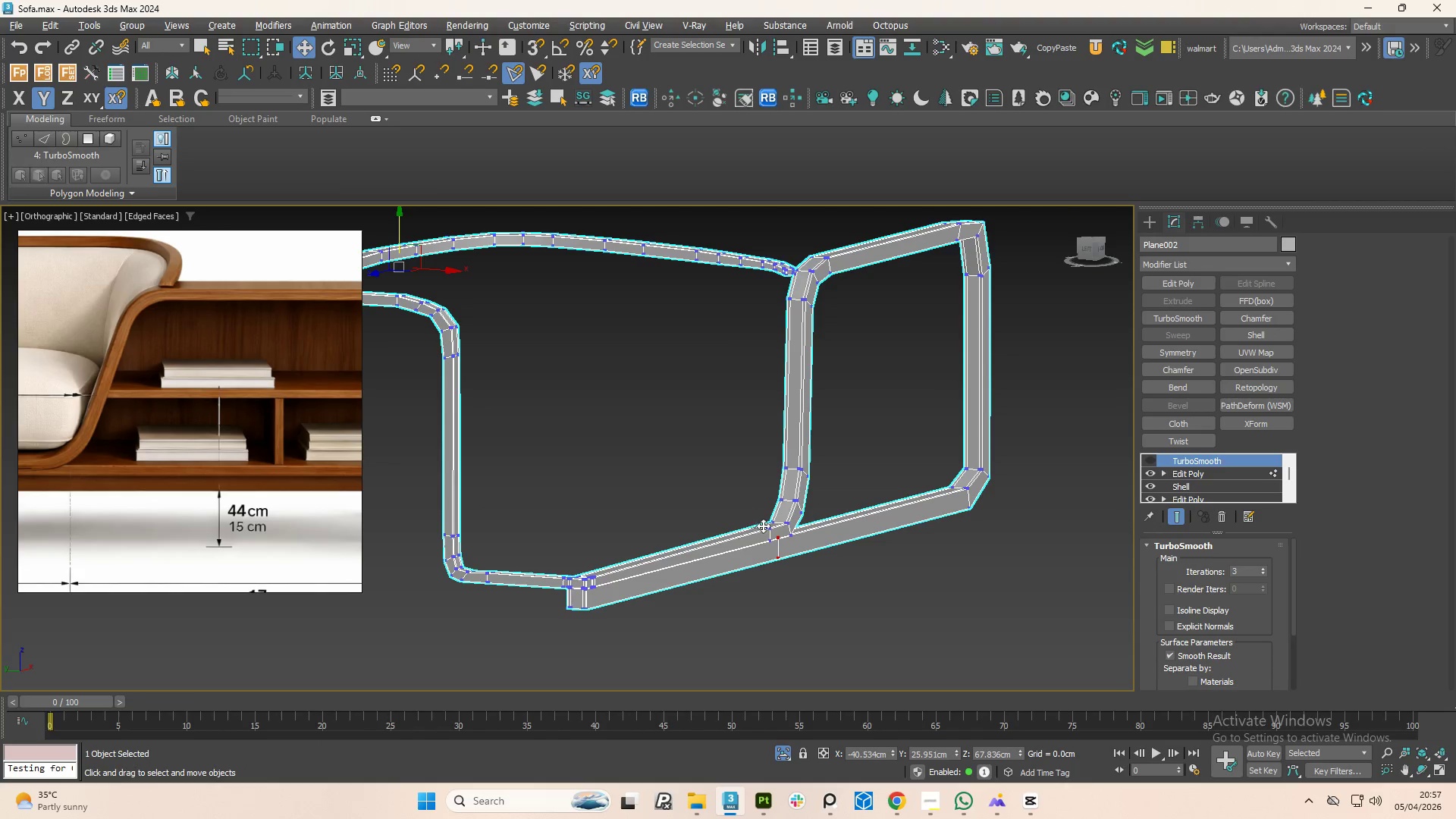 
hold_key(key=AltLeft, duration=0.64)
 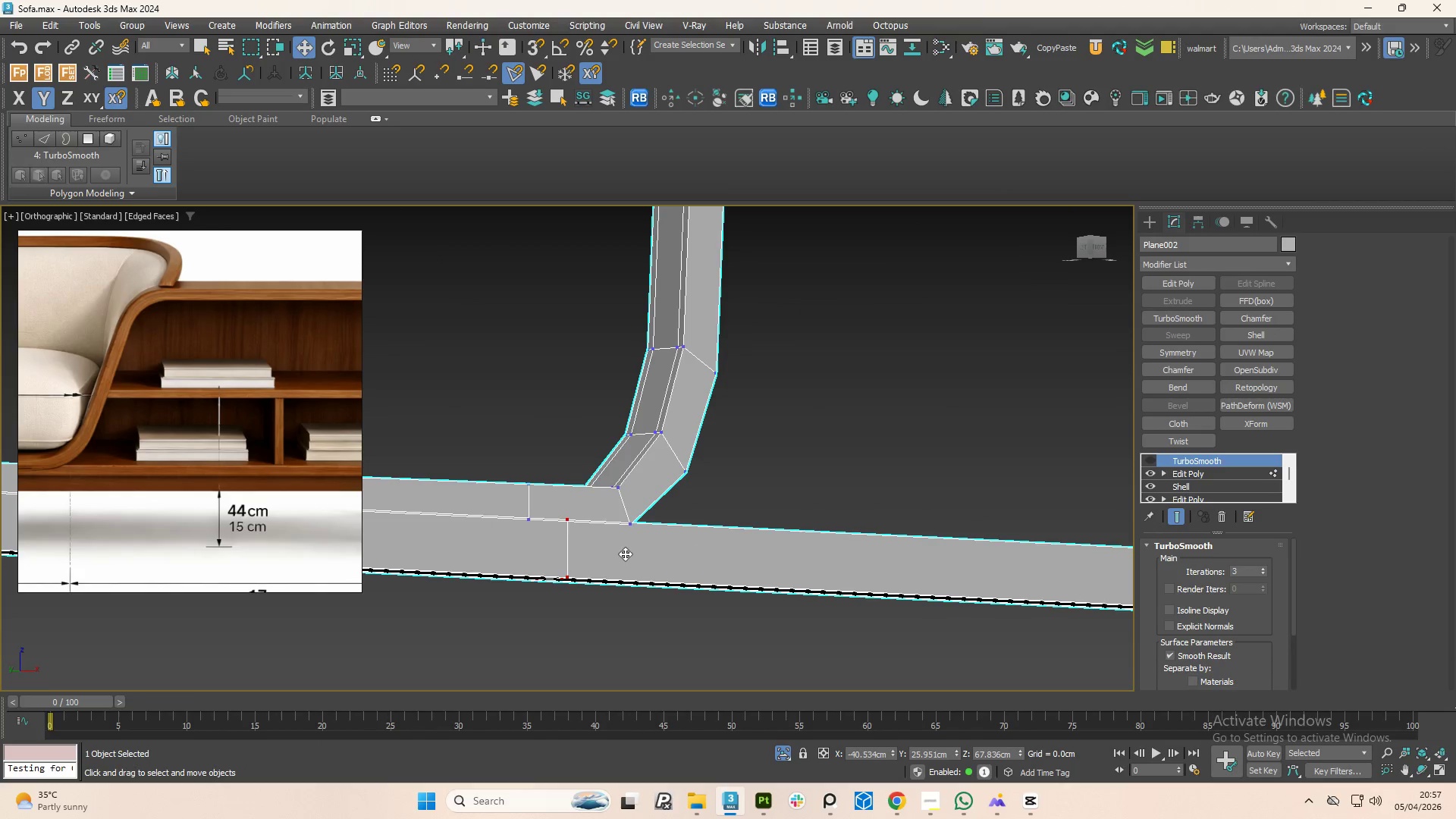 
scroll: coordinate [807, 529], scroll_direction: up, amount: 3.0
 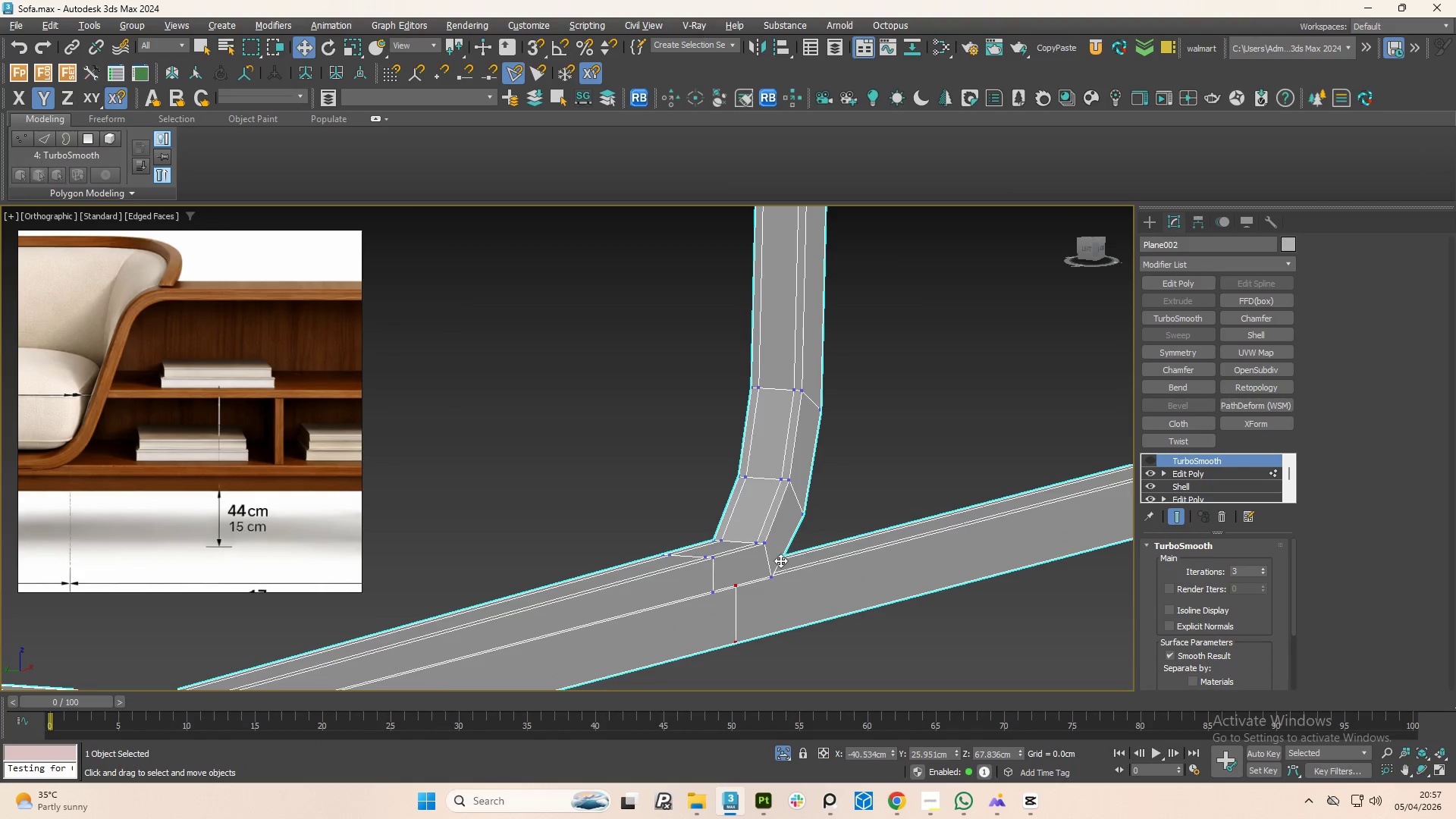 
left_click([479, 551])
 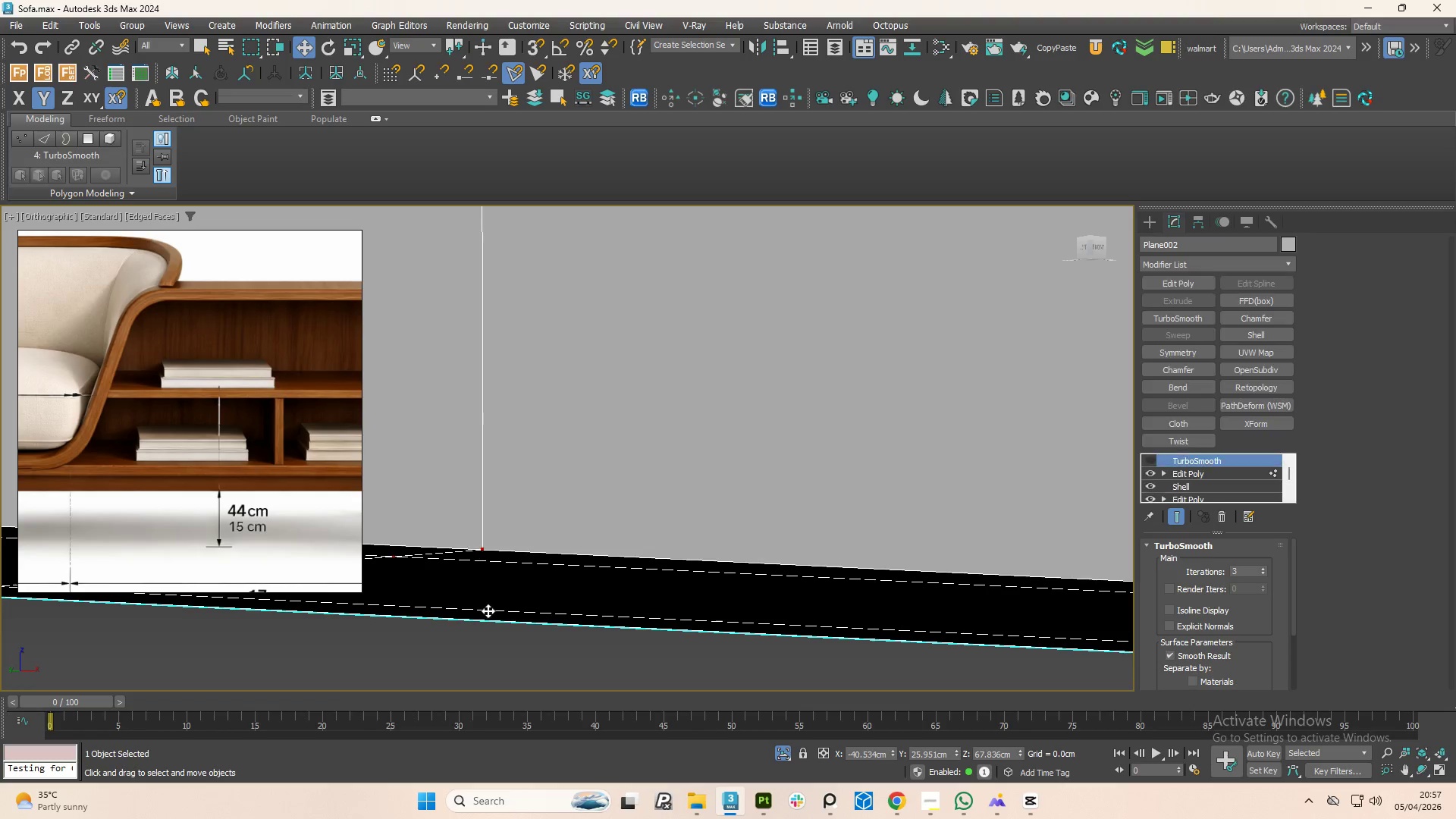 
scroll: coordinate [481, 555], scroll_direction: up, amount: 8.0
 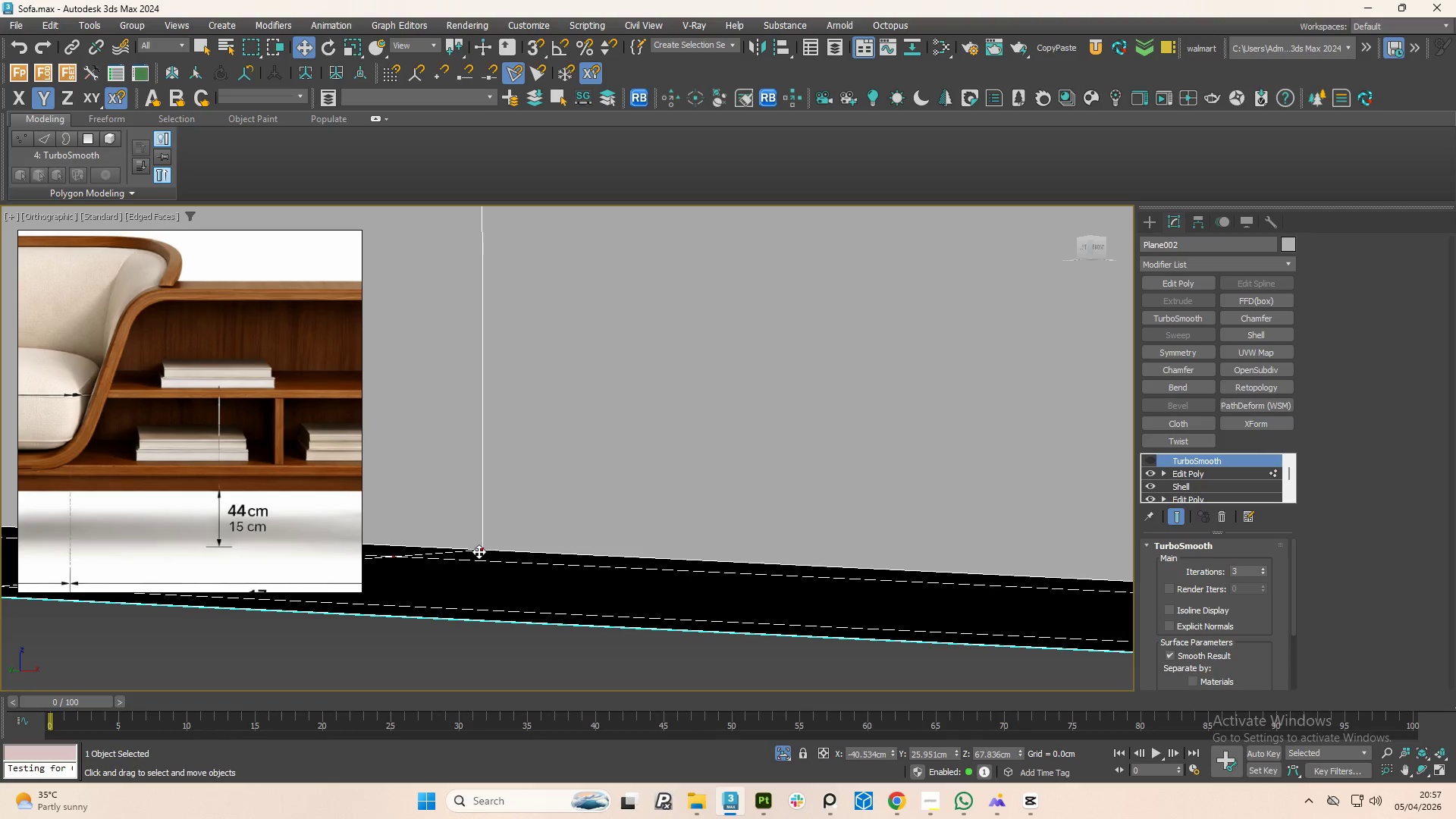 
scroll: coordinate [546, 558], scroll_direction: down, amount: 4.0
 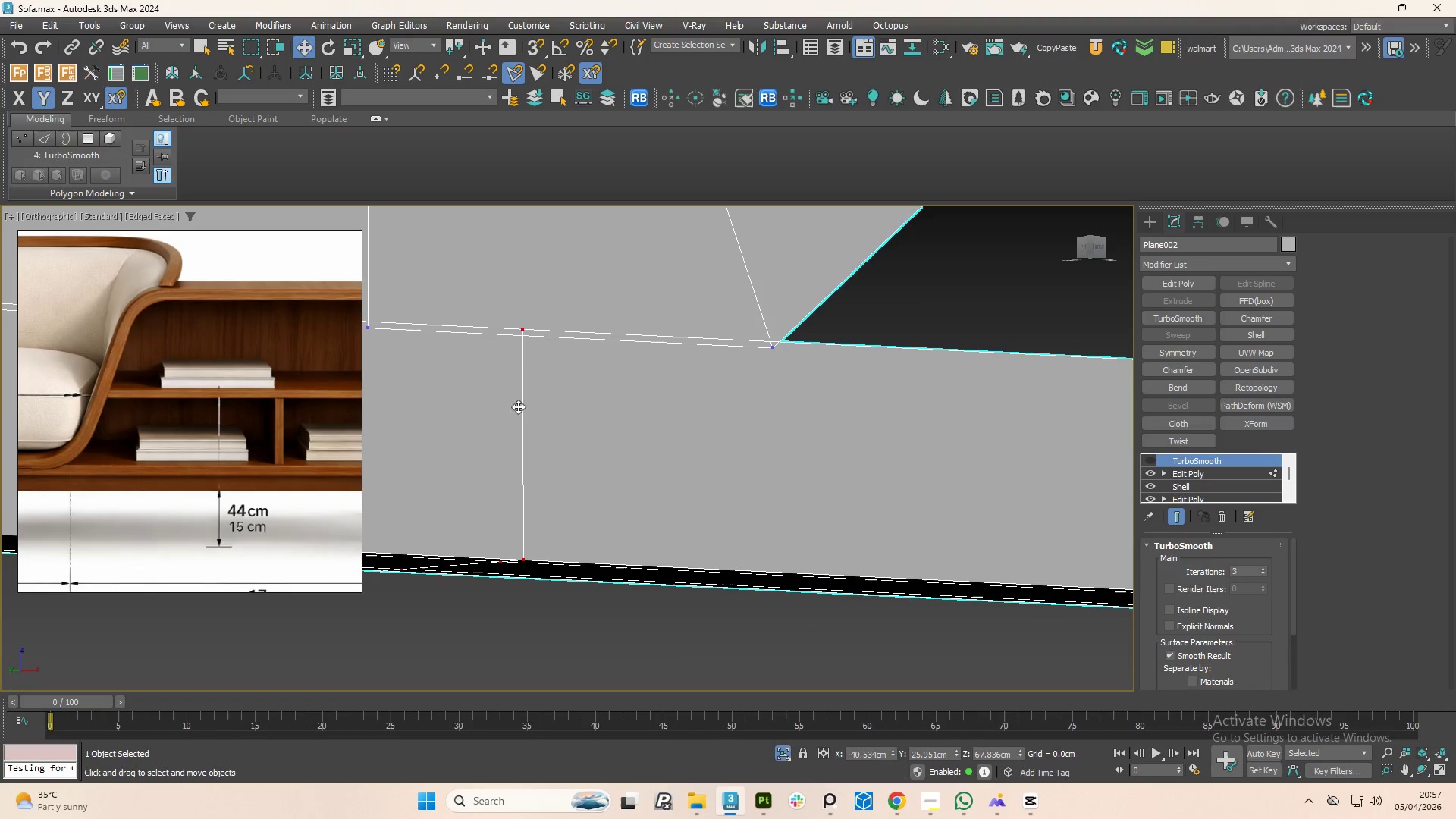 
hold_key(key=ControlLeft, duration=0.86)
left_click([526, 326])
 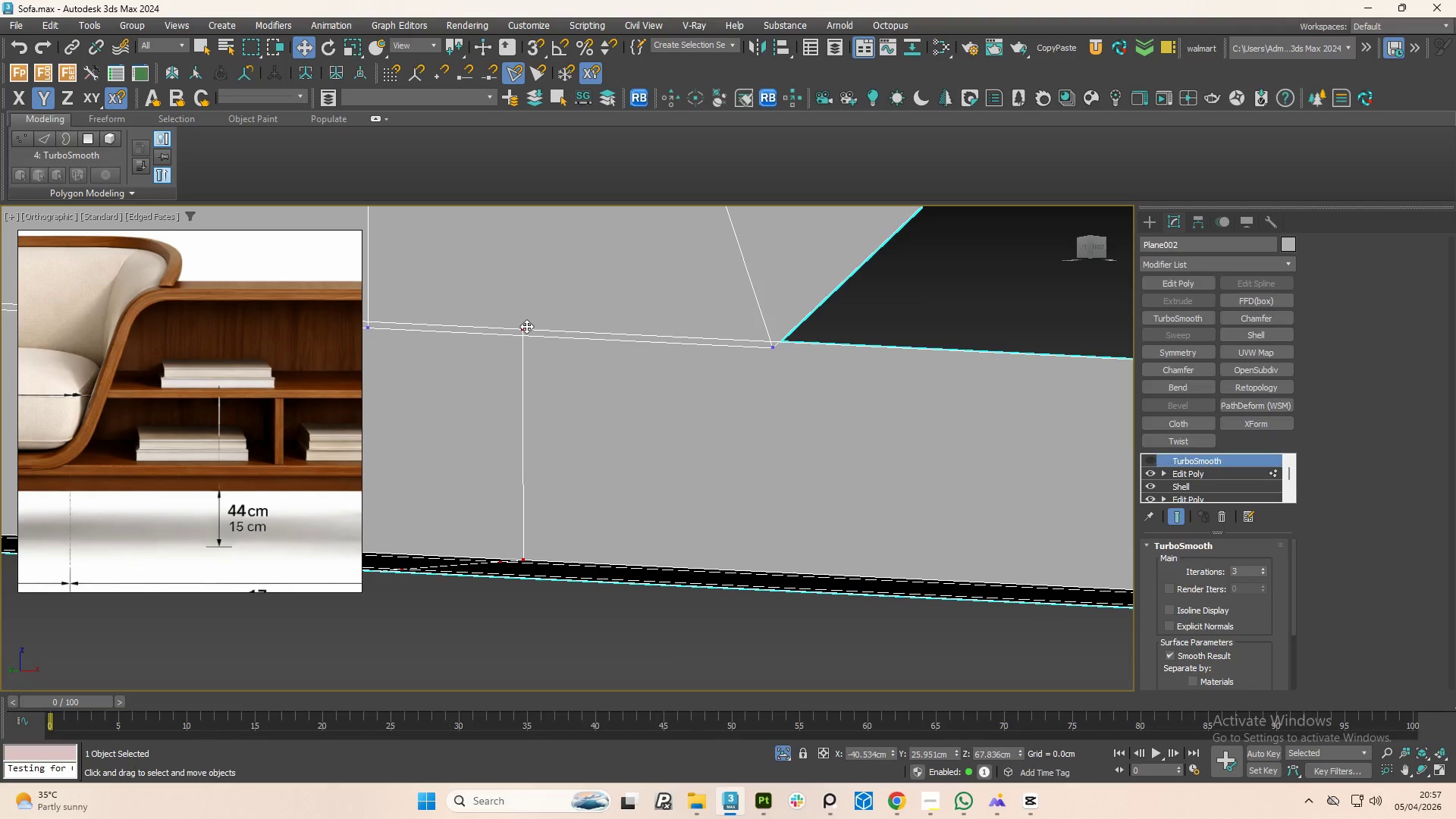 
double_click([526, 326])
 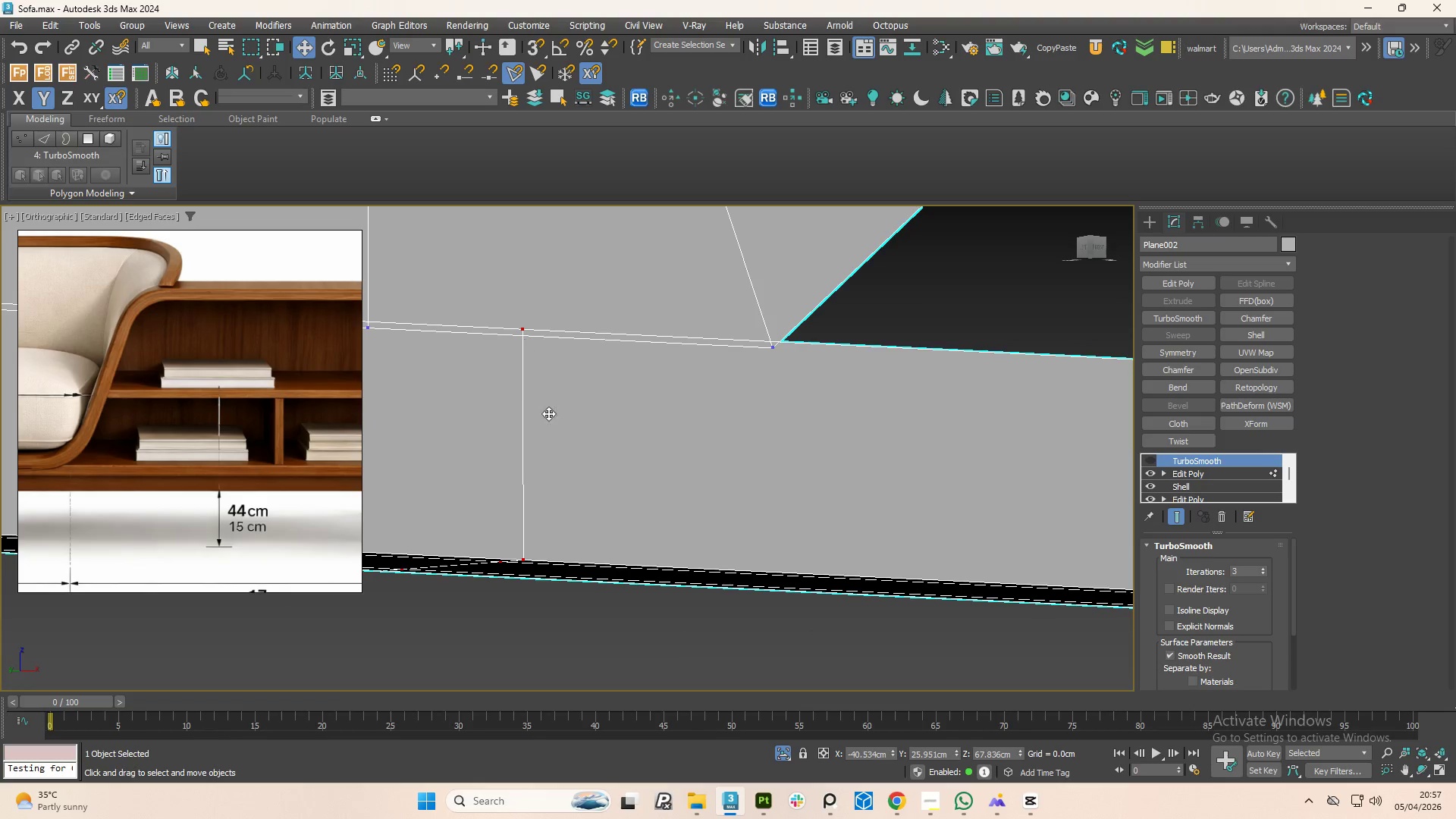 
scroll: coordinate [569, 417], scroll_direction: down, amount: 4.0
 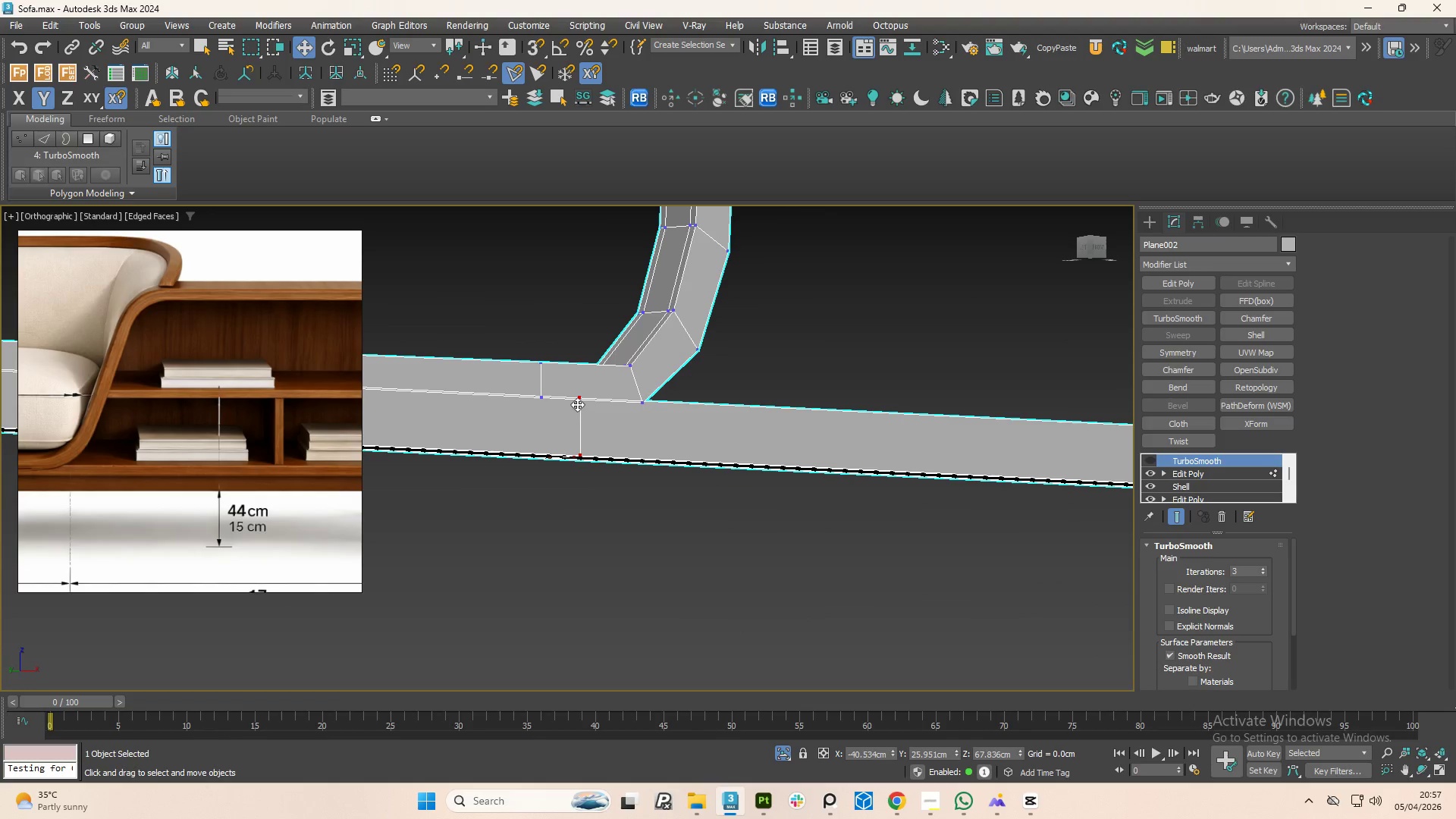 
left_click_drag(start_coordinate=[577, 404], to_coordinate=[571, 435])
 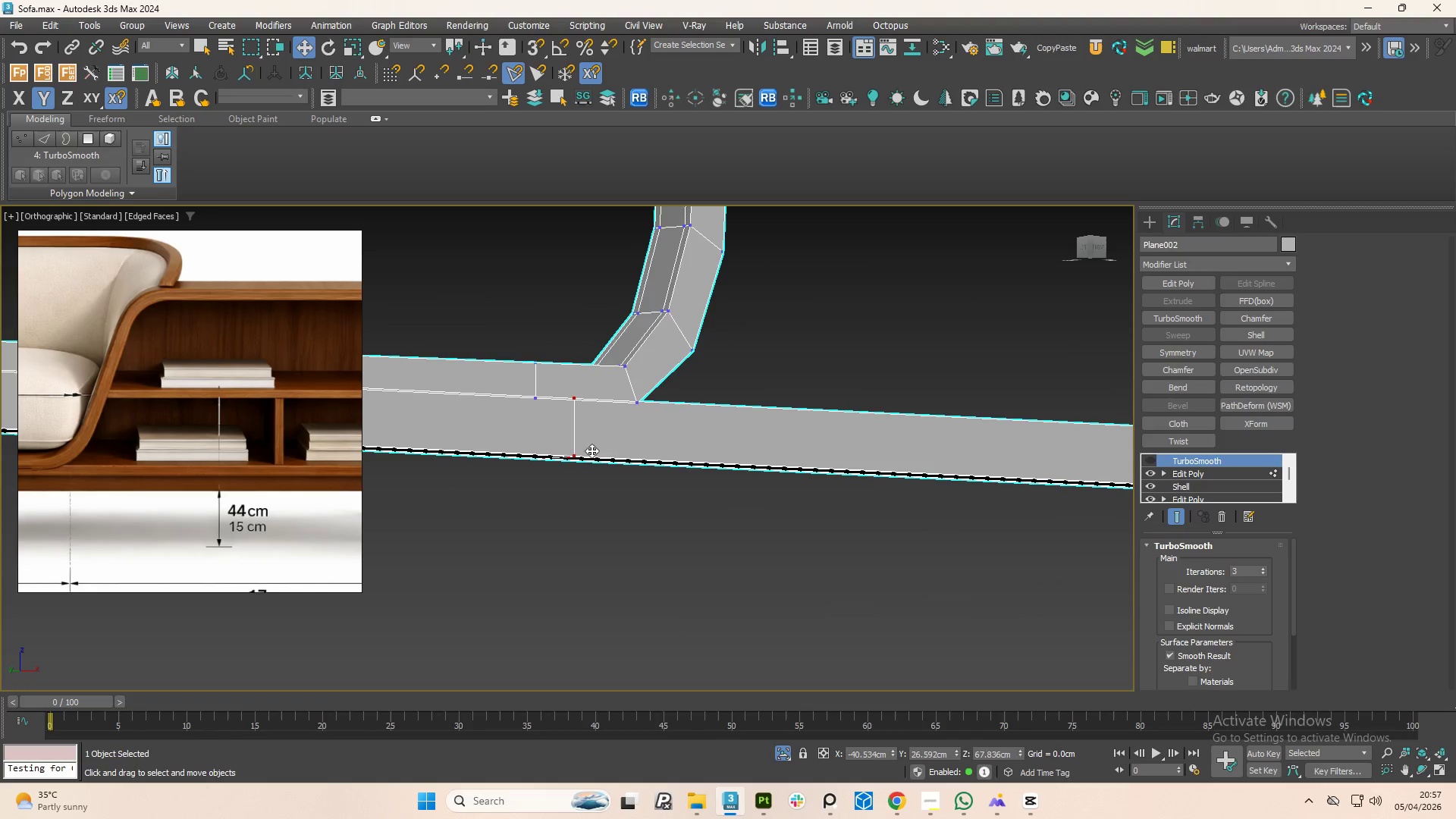 
key(Control+Z)
 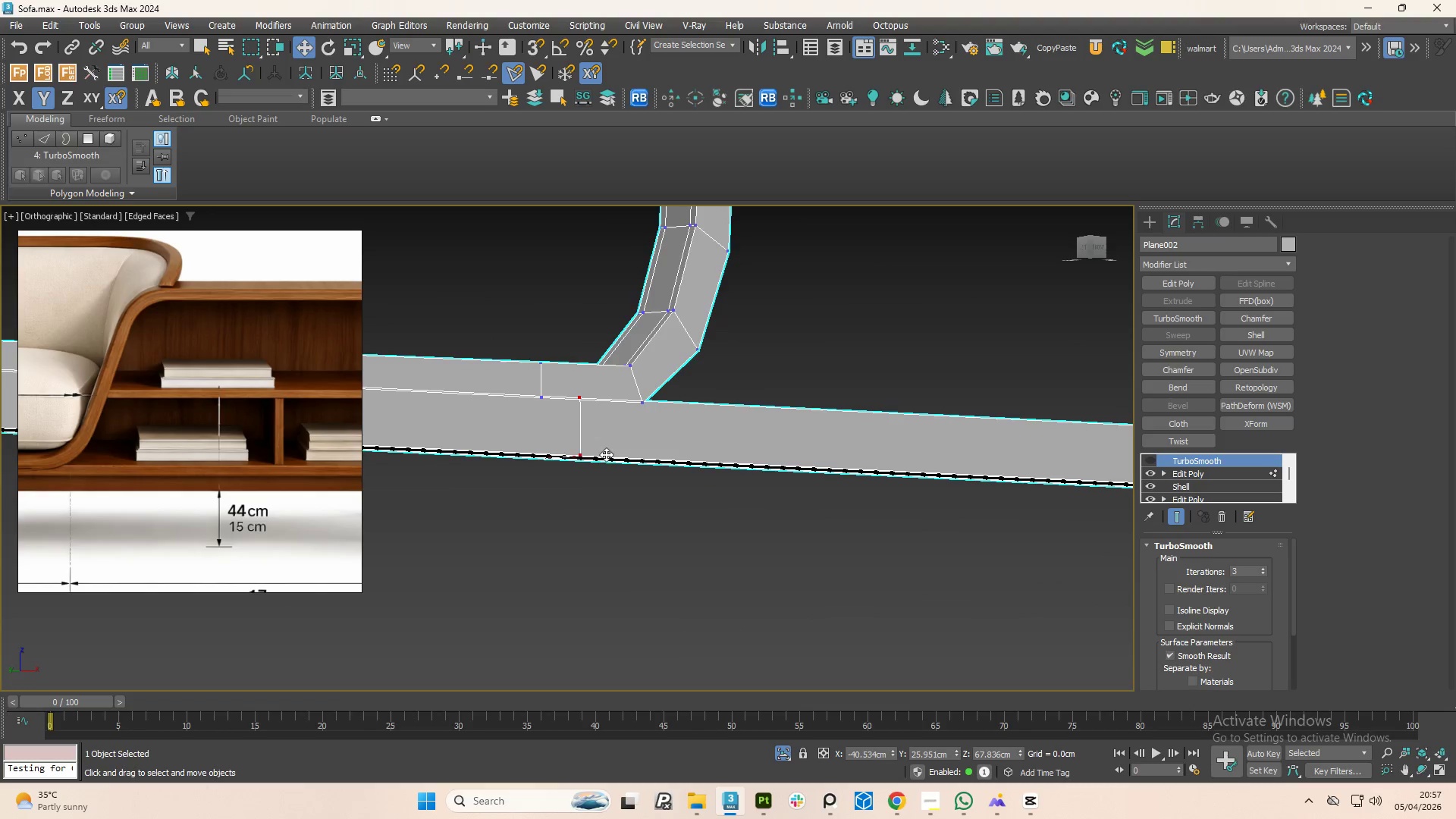 
hold_key(key=AltLeft, duration=1.0)
 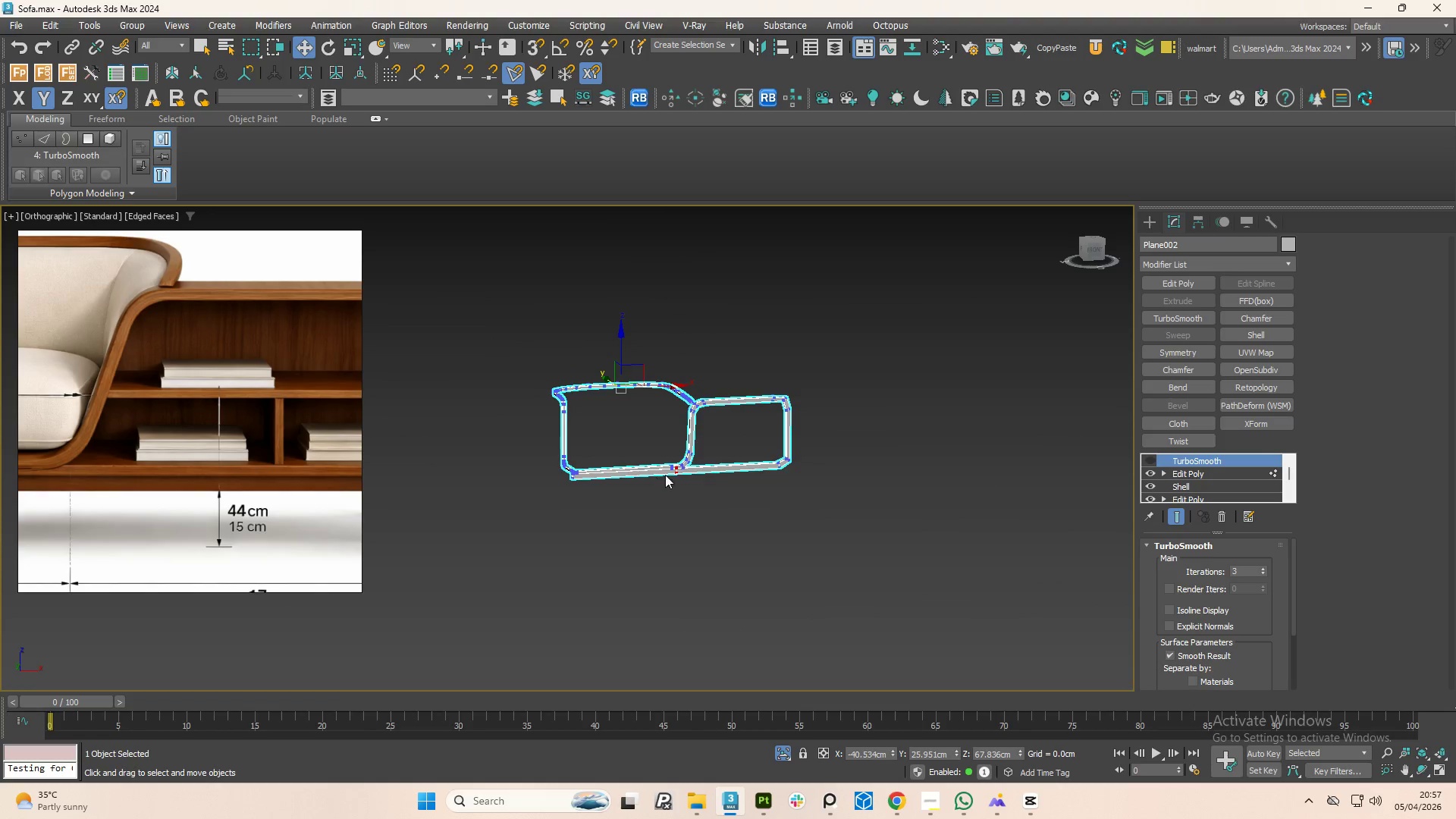 
scroll: coordinate [712, 472], scroll_direction: down, amount: 7.0
 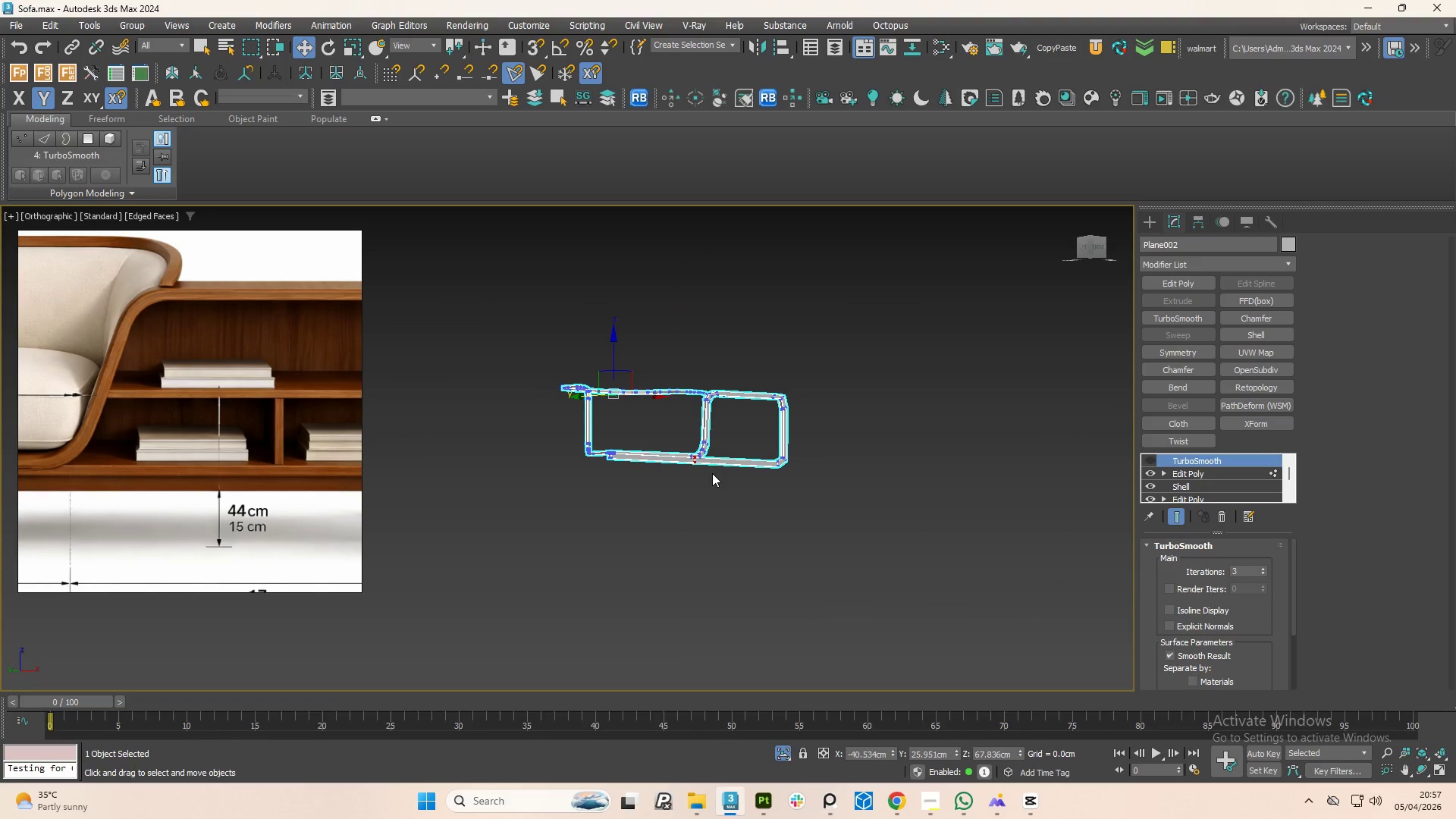 
scroll: coordinate [679, 469], scroll_direction: up, amount: 4.0
 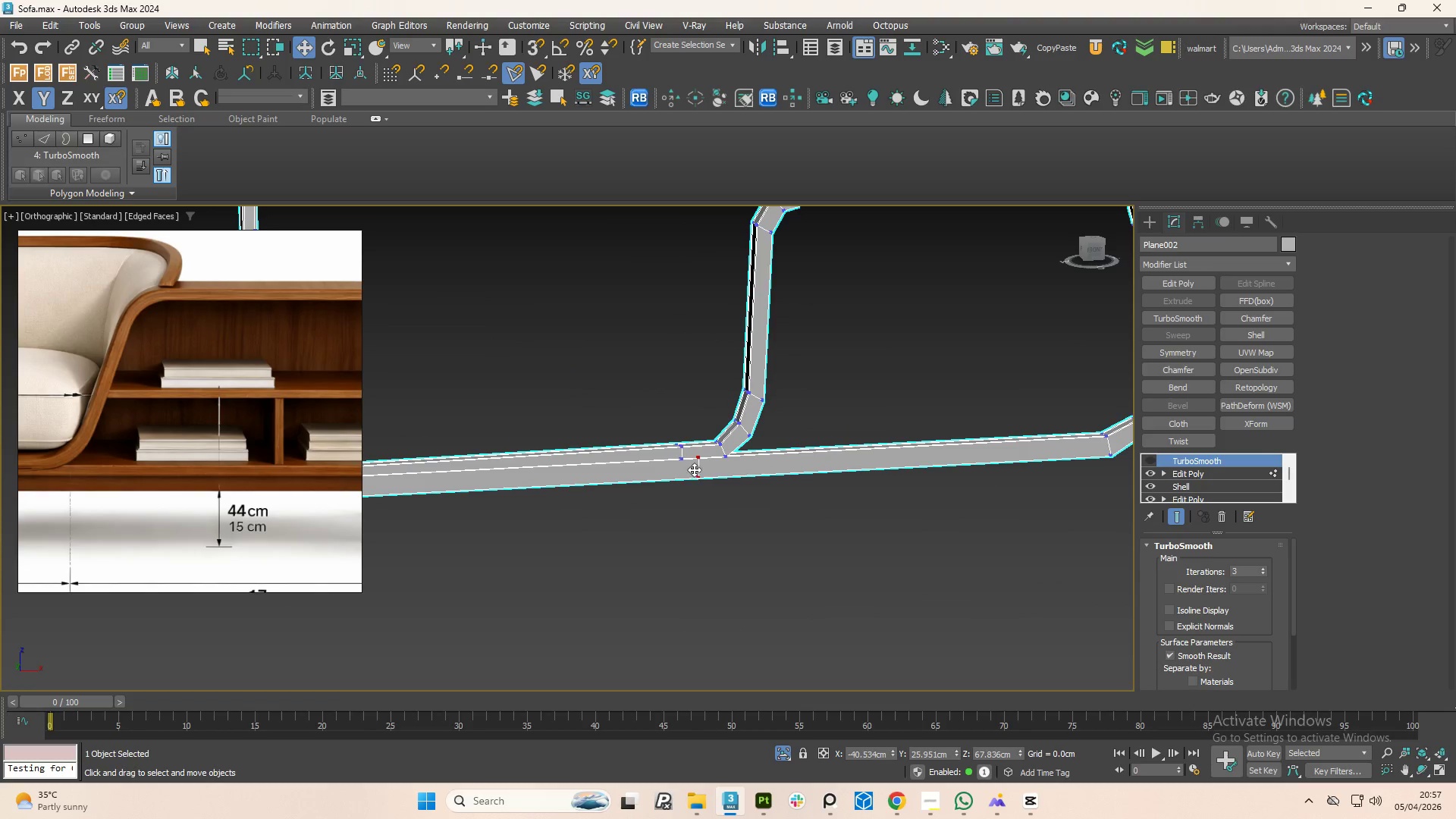 
left_click([693, 479])
 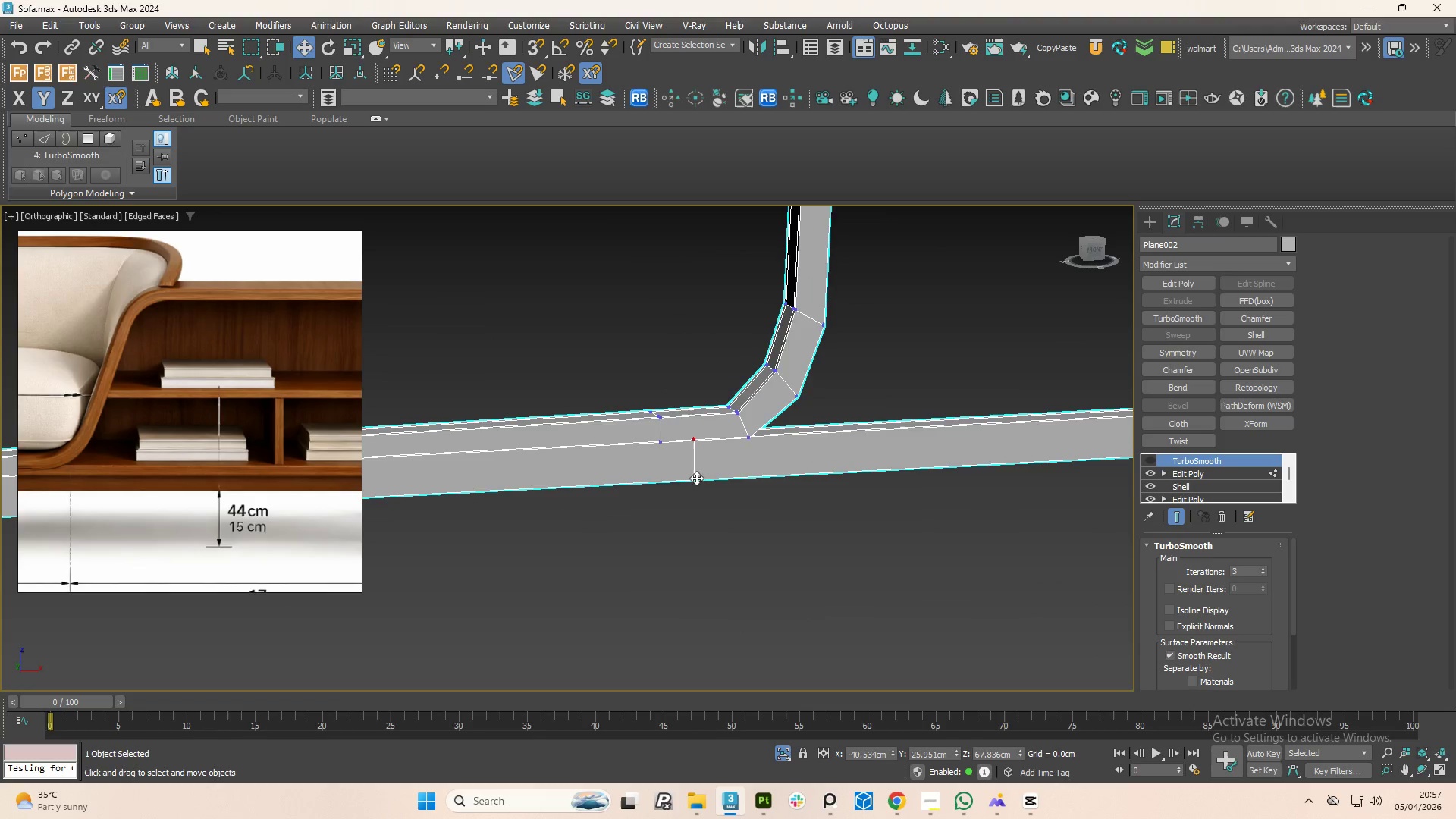 
scroll: coordinate [692, 450], scroll_direction: up, amount: 6.0
 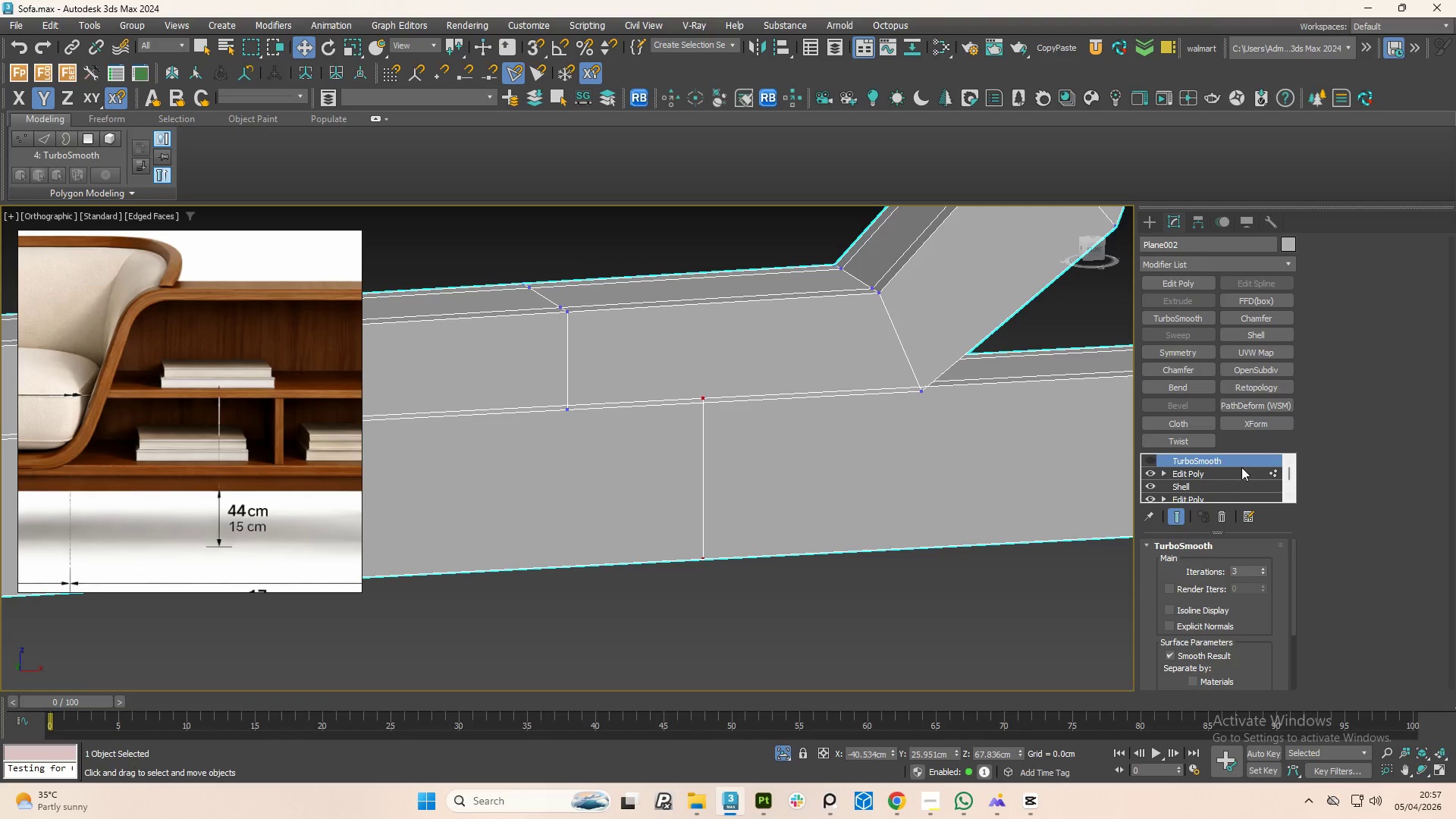 
left_click([1218, 470])
 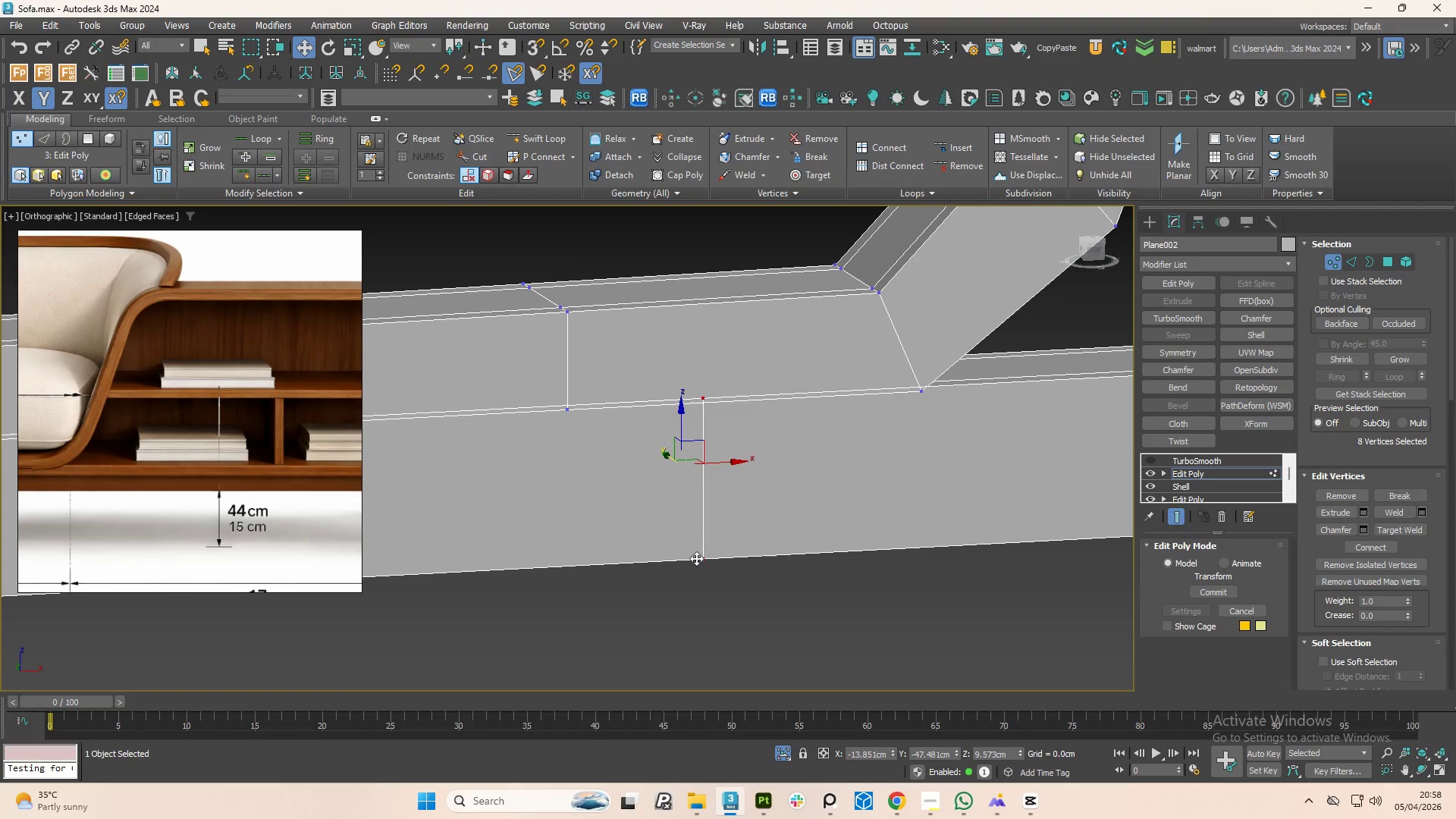 
left_click([700, 560])
 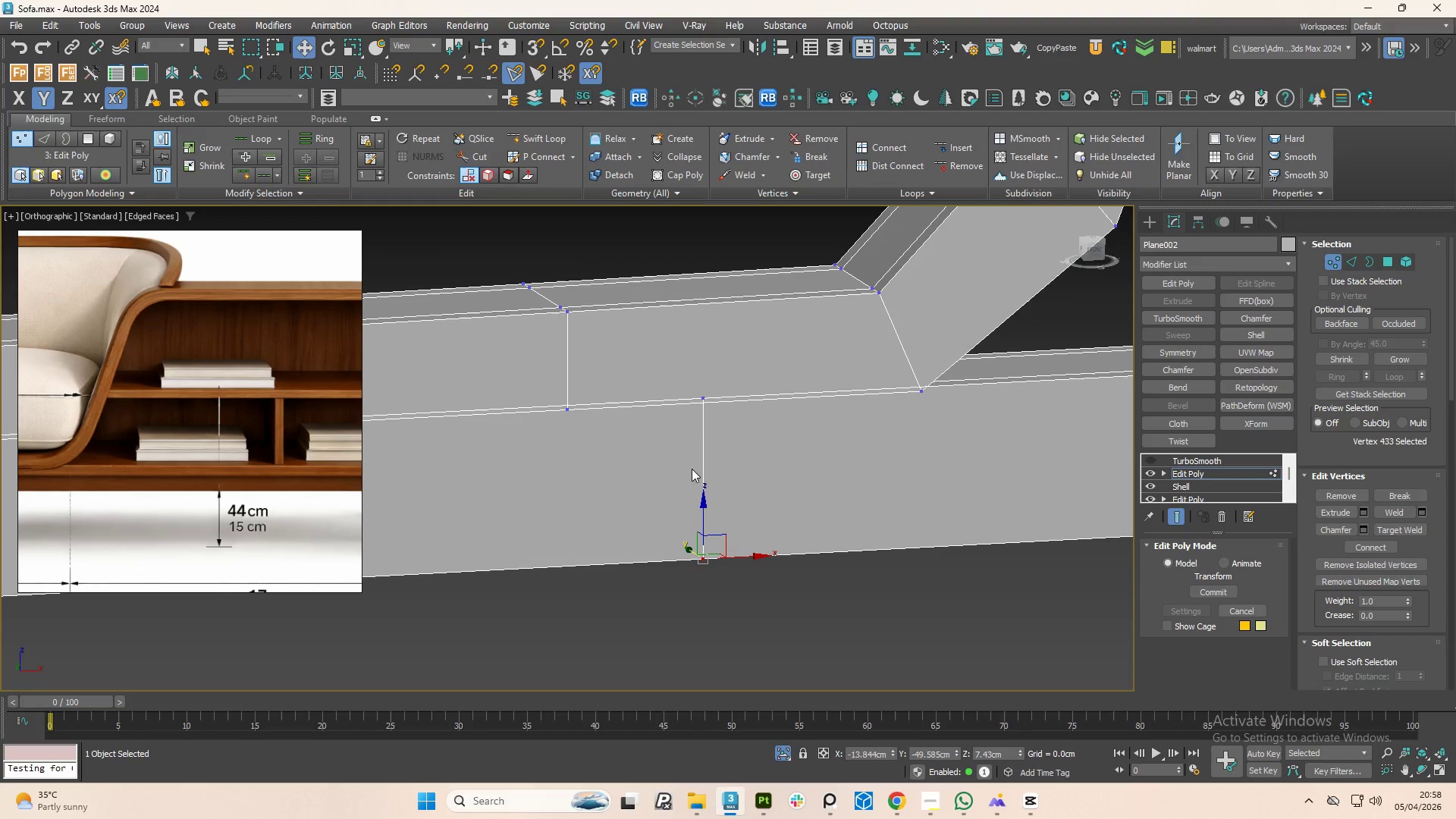 
hold_key(key=ControlLeft, duration=1.31)
left_click([698, 400])
 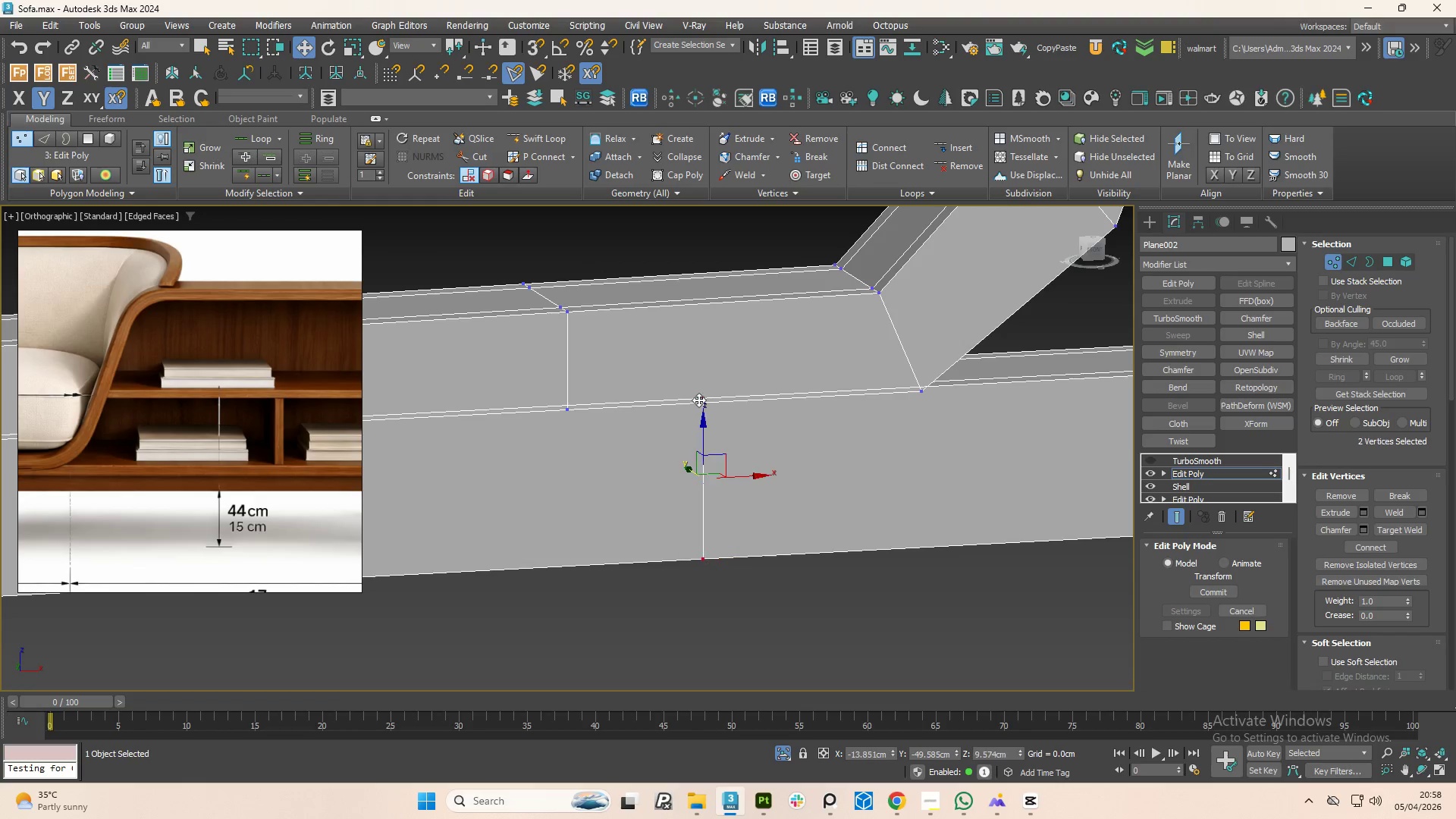 
double_click([698, 400])
 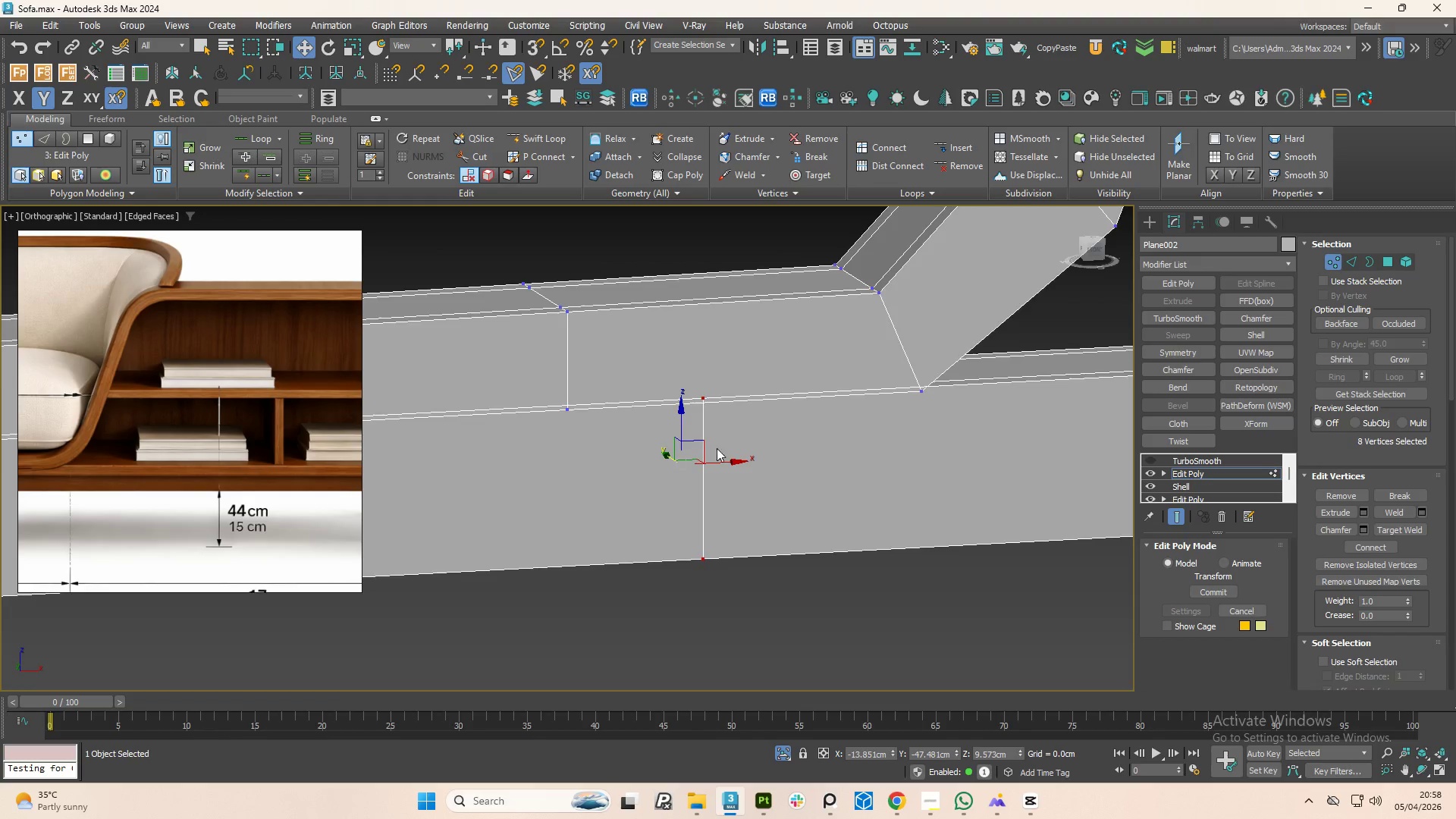 
left_click_drag(start_coordinate=[716, 431], to_coordinate=[723, 468])
 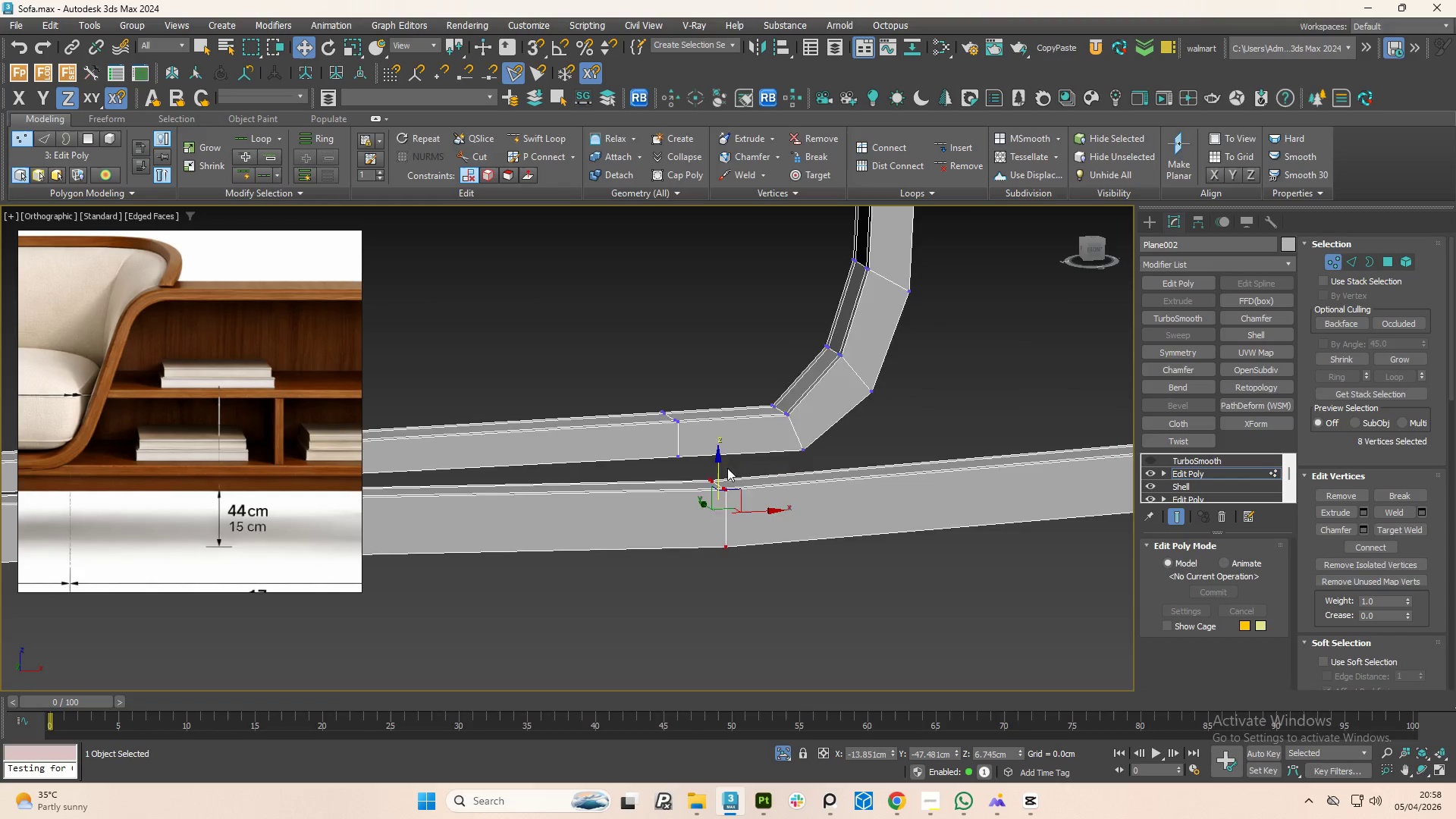 
scroll: coordinate [843, 508], scroll_direction: down, amount: 6.0
 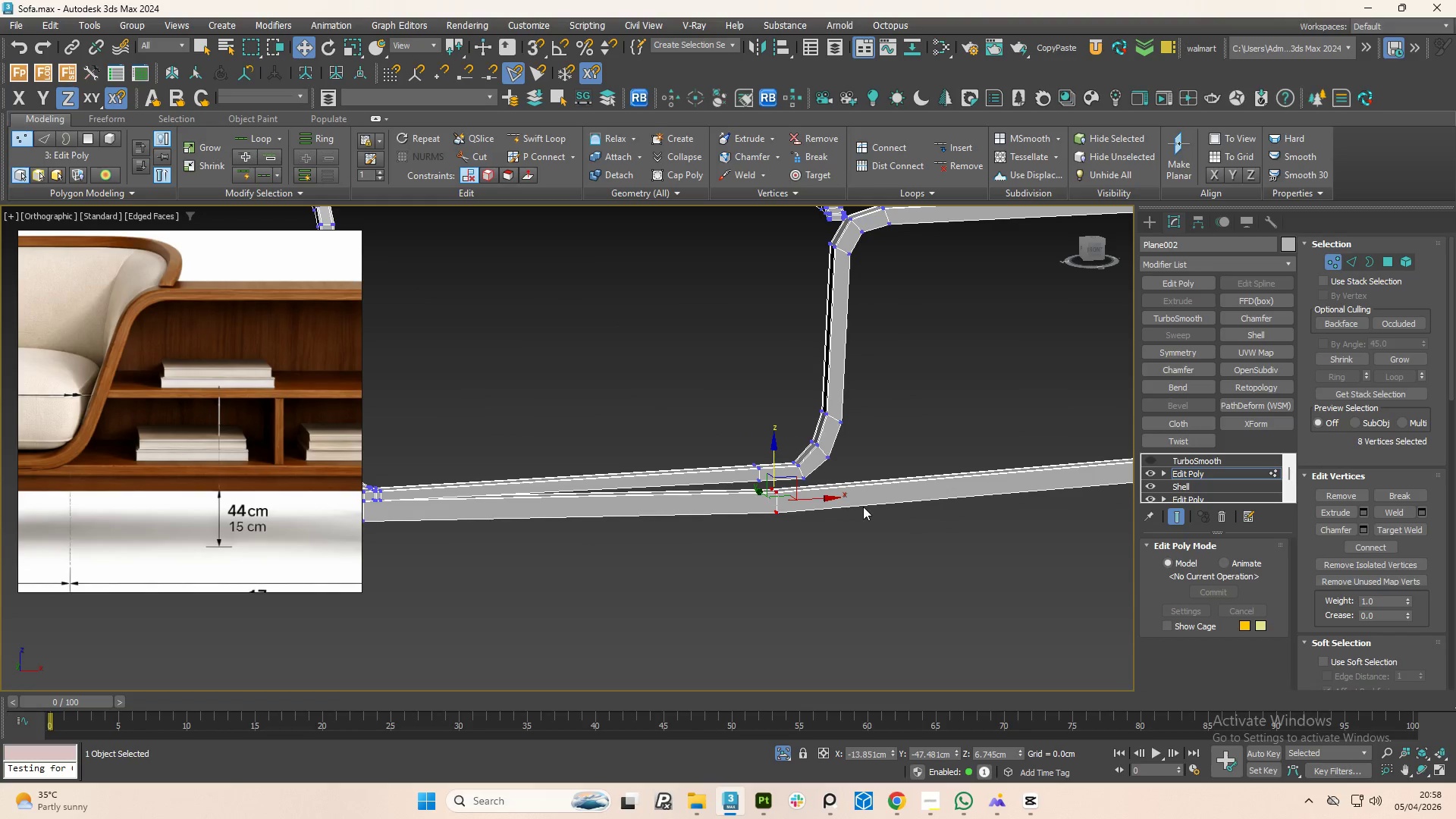 
key(Control+Z)
 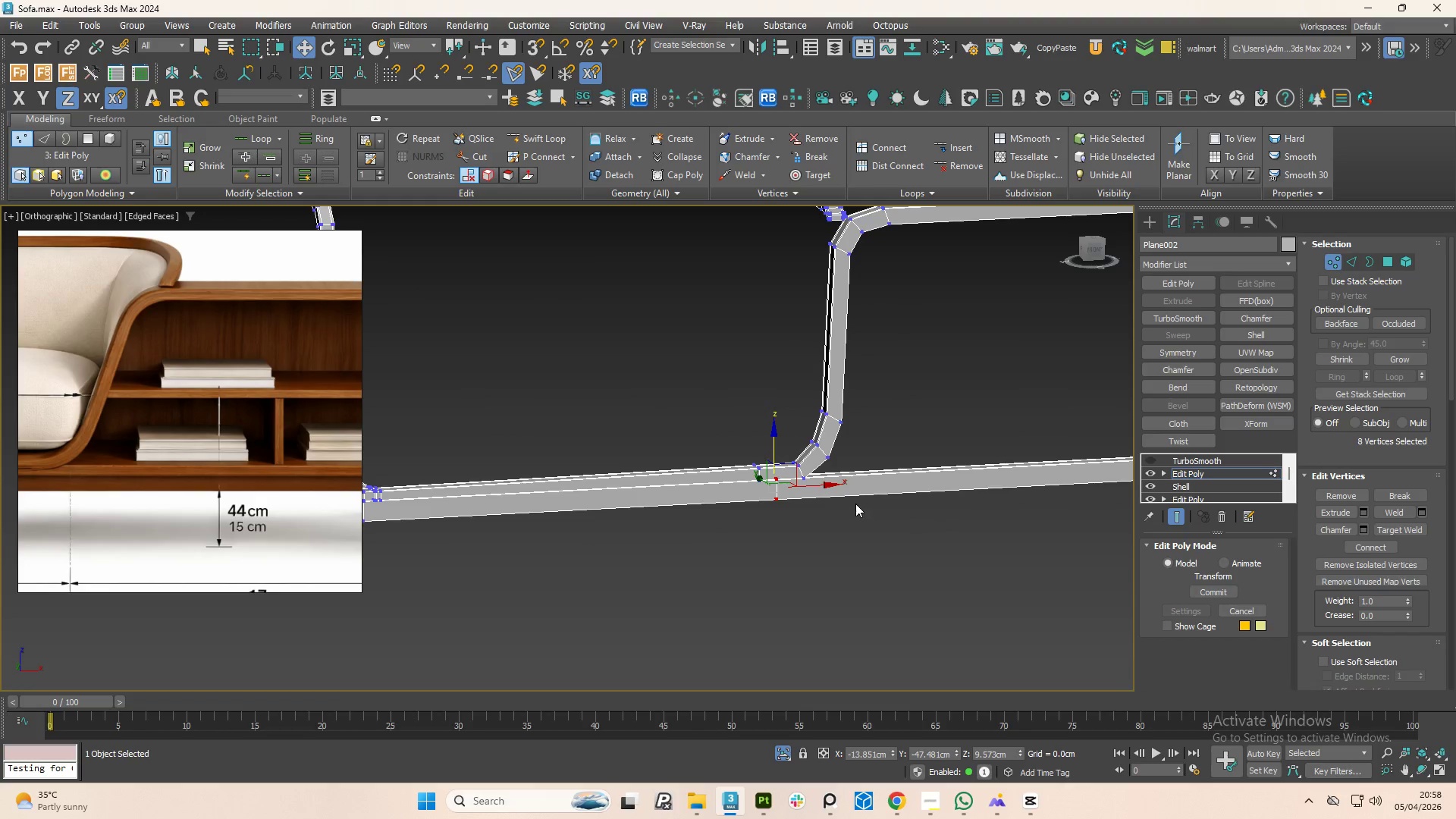 
scroll: coordinate [839, 504], scroll_direction: down, amount: 5.0
 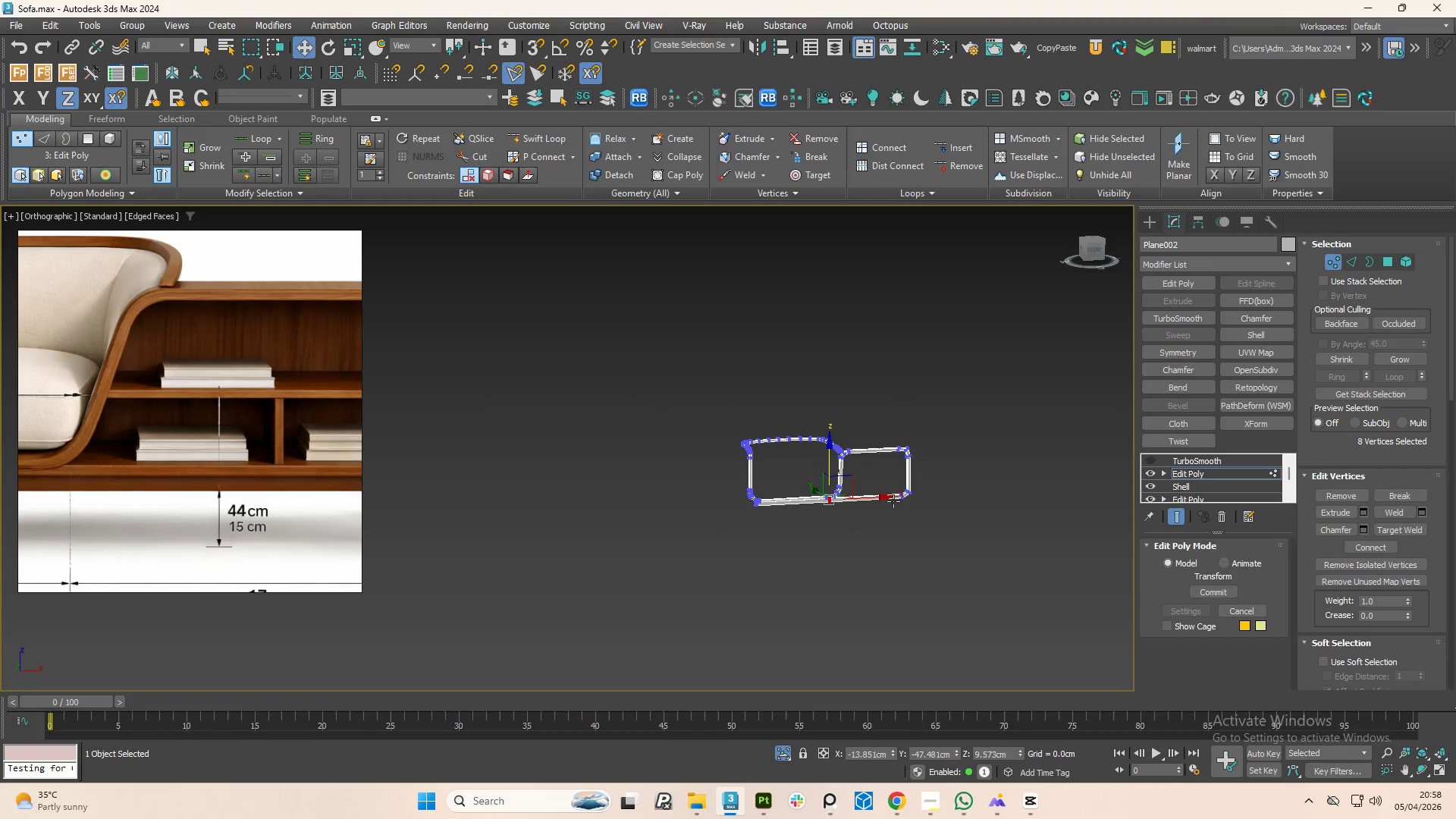 
left_click_drag(start_coordinate=[889, 452], to_coordinate=[999, 516])
 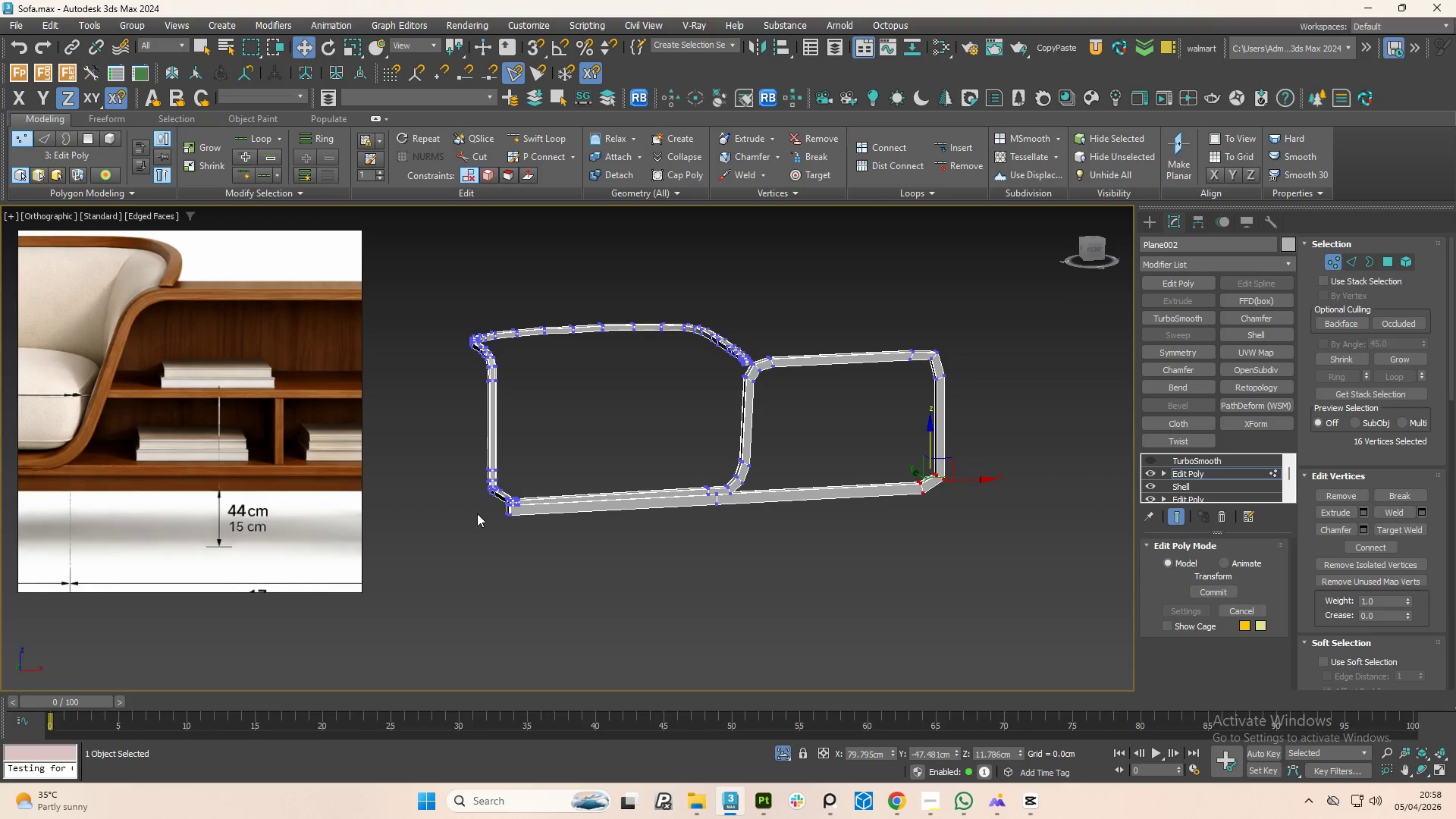 
scroll: coordinate [477, 511], scroll_direction: up, amount: 5.0
 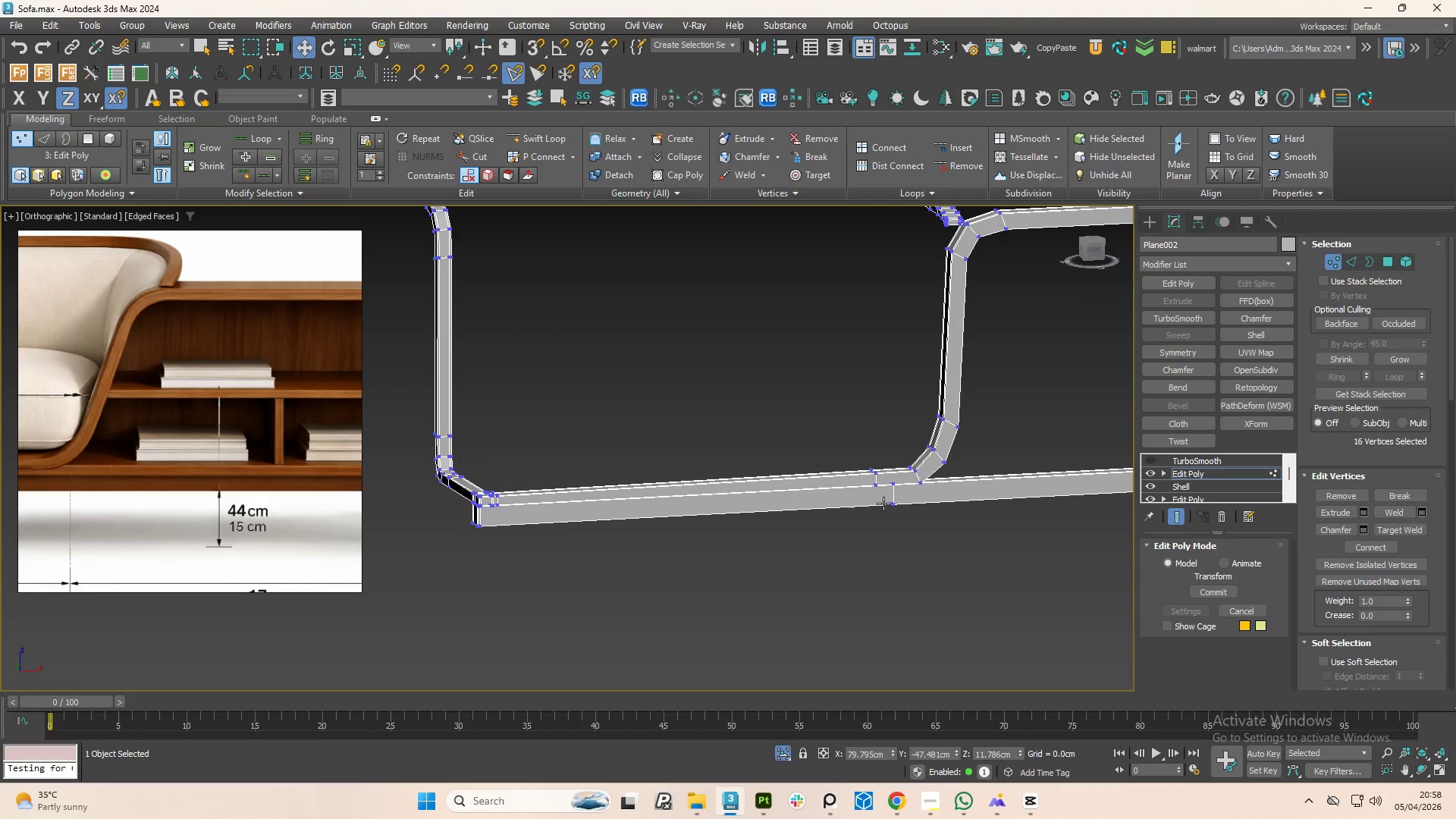 
hold_key(key=ControlLeft, duration=1.5)
left_click([887, 512])
 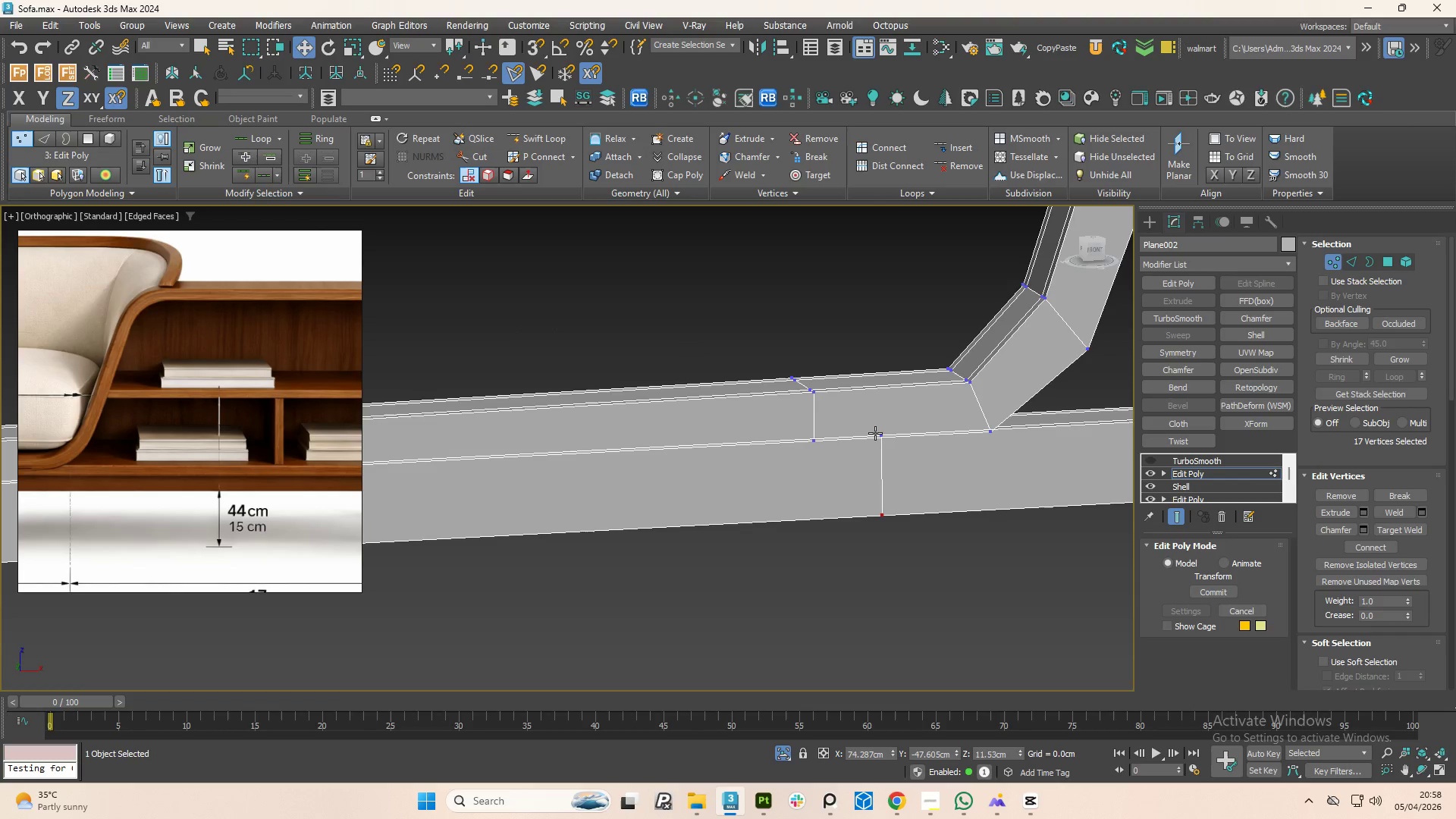 
scroll: coordinate [898, 500], scroll_direction: up, amount: 4.0
 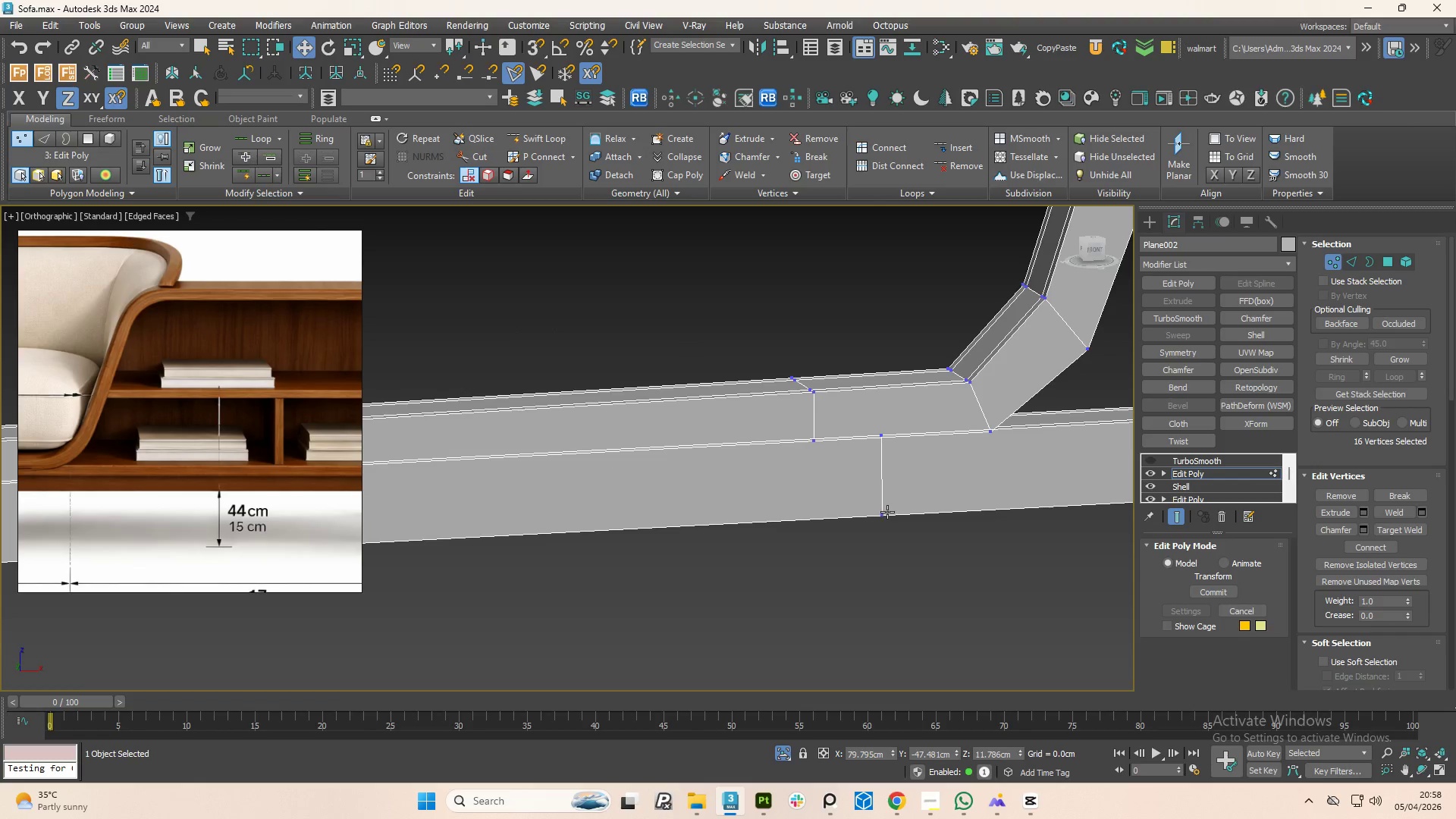 
left_click([875, 433])
 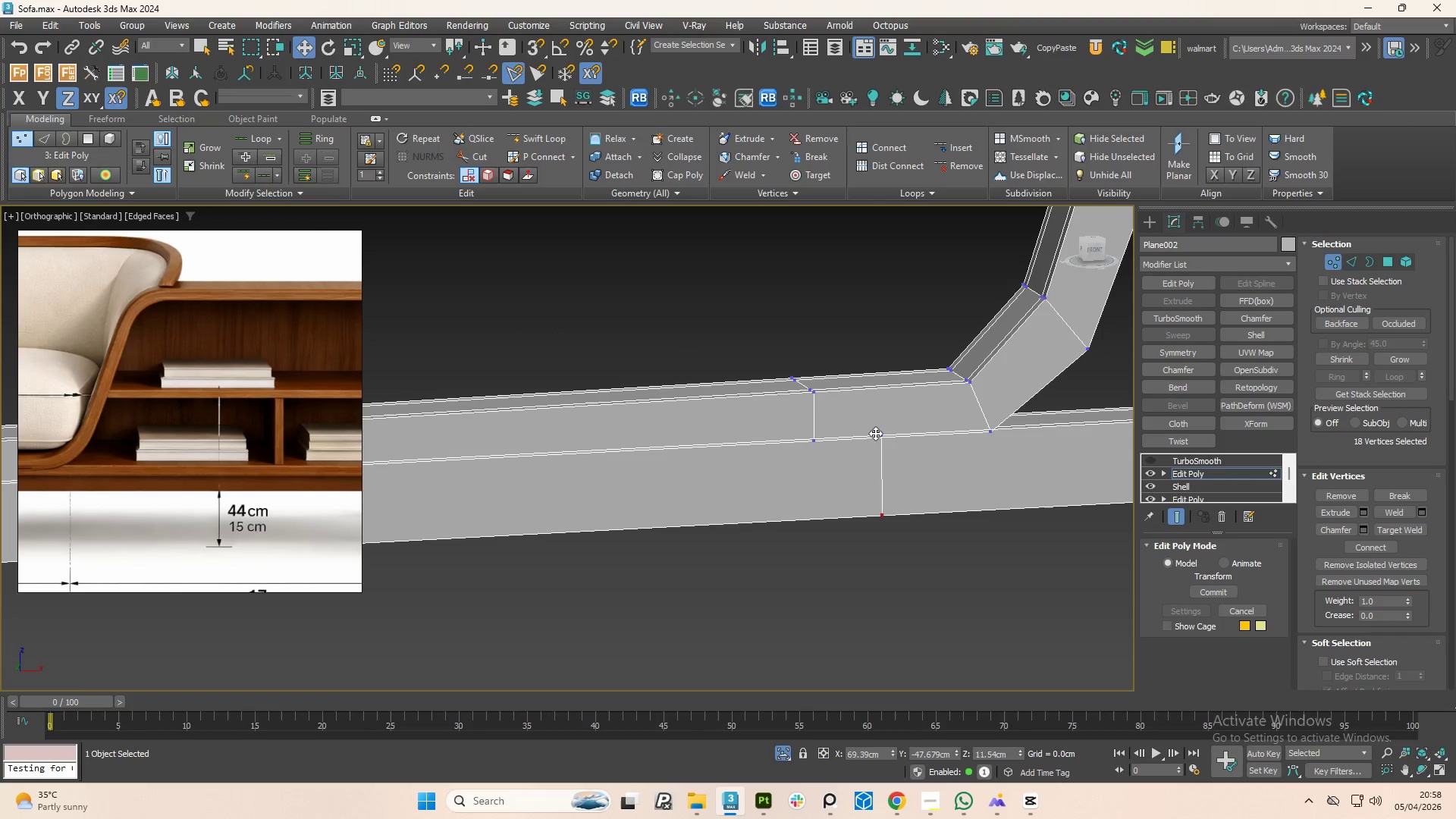 
double_click([875, 433])
 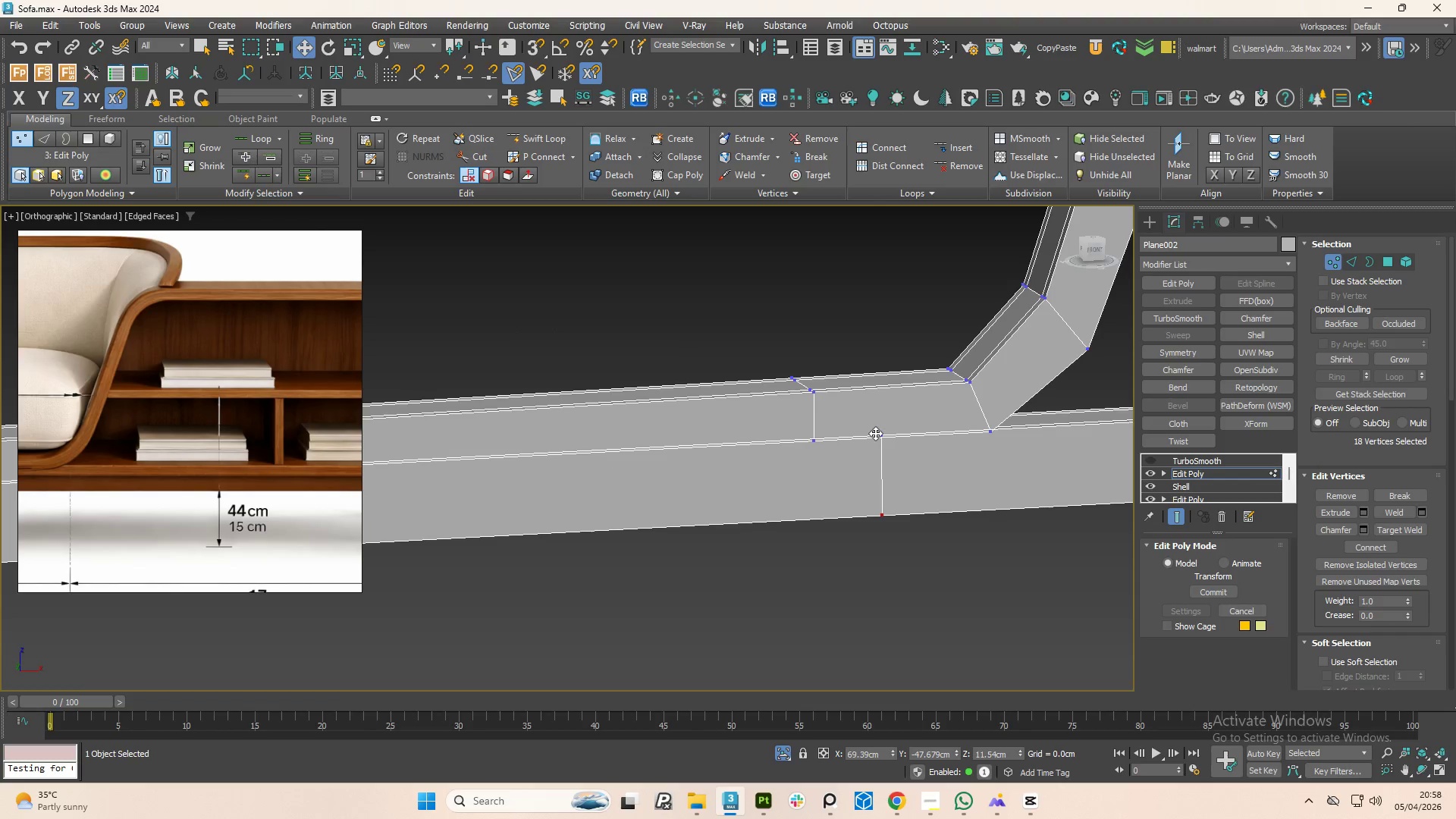 
key(Control+ControlLeft)
 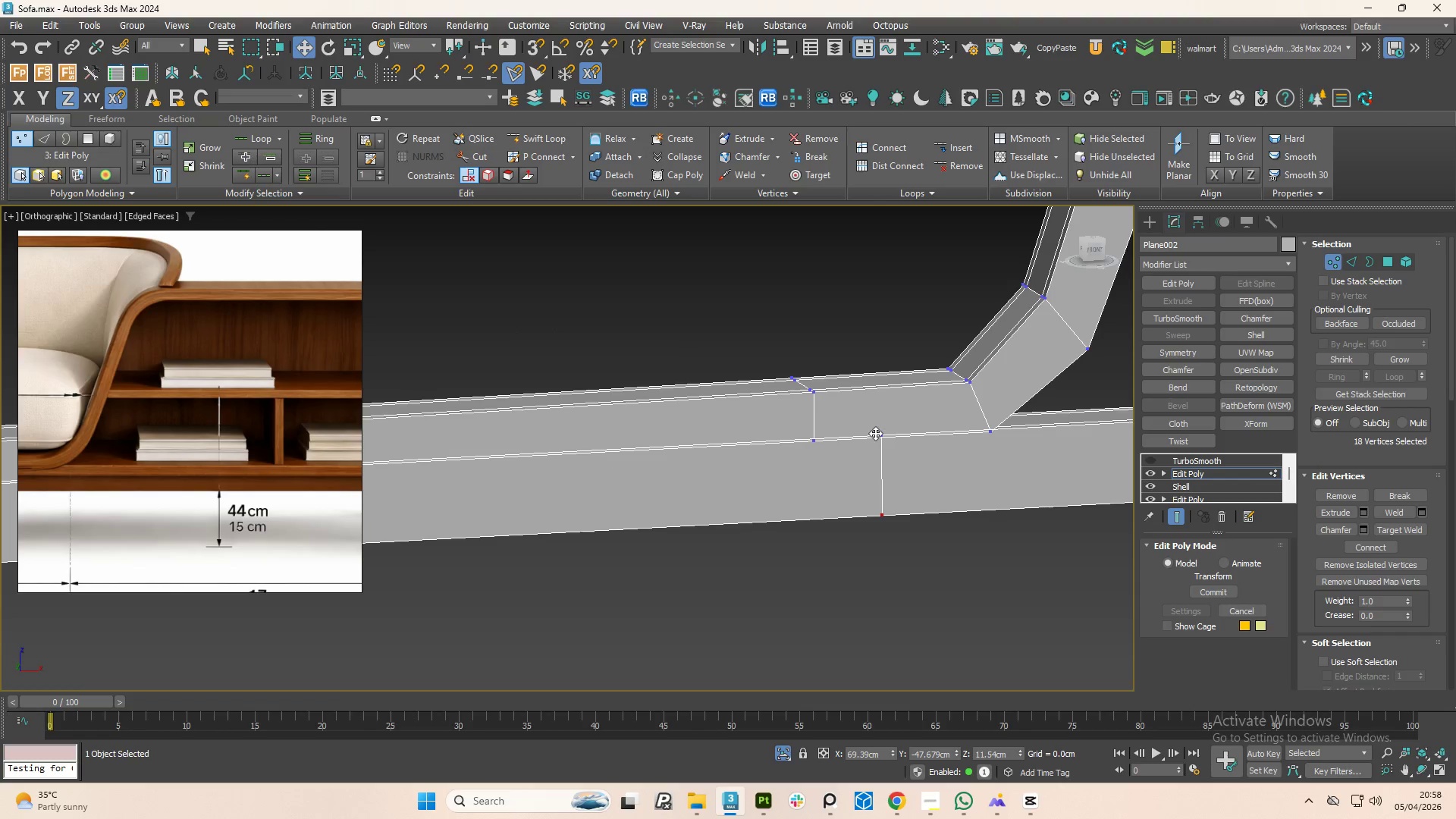 
key(Control+ControlLeft)
 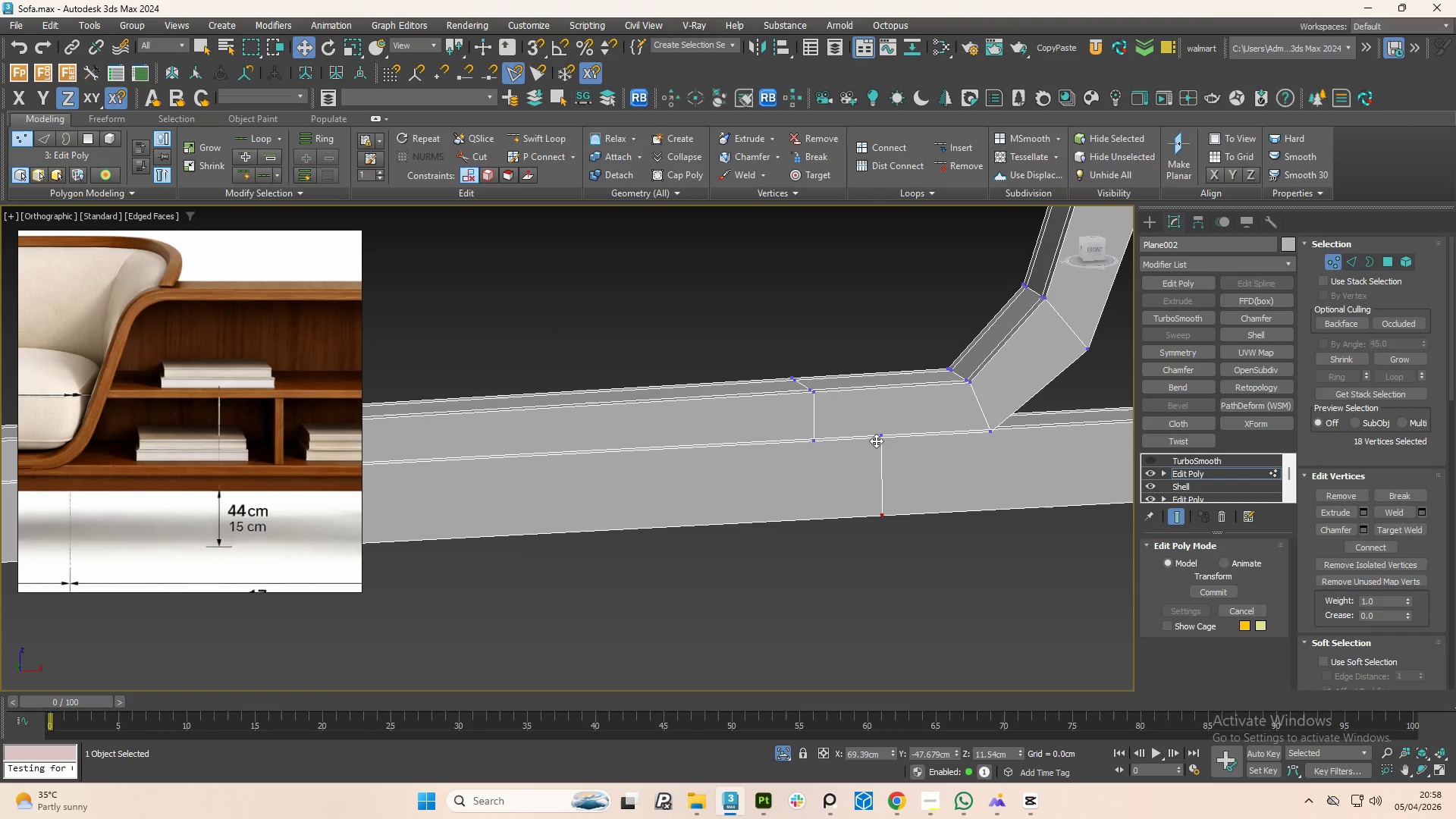 
key(Control+ControlLeft)
 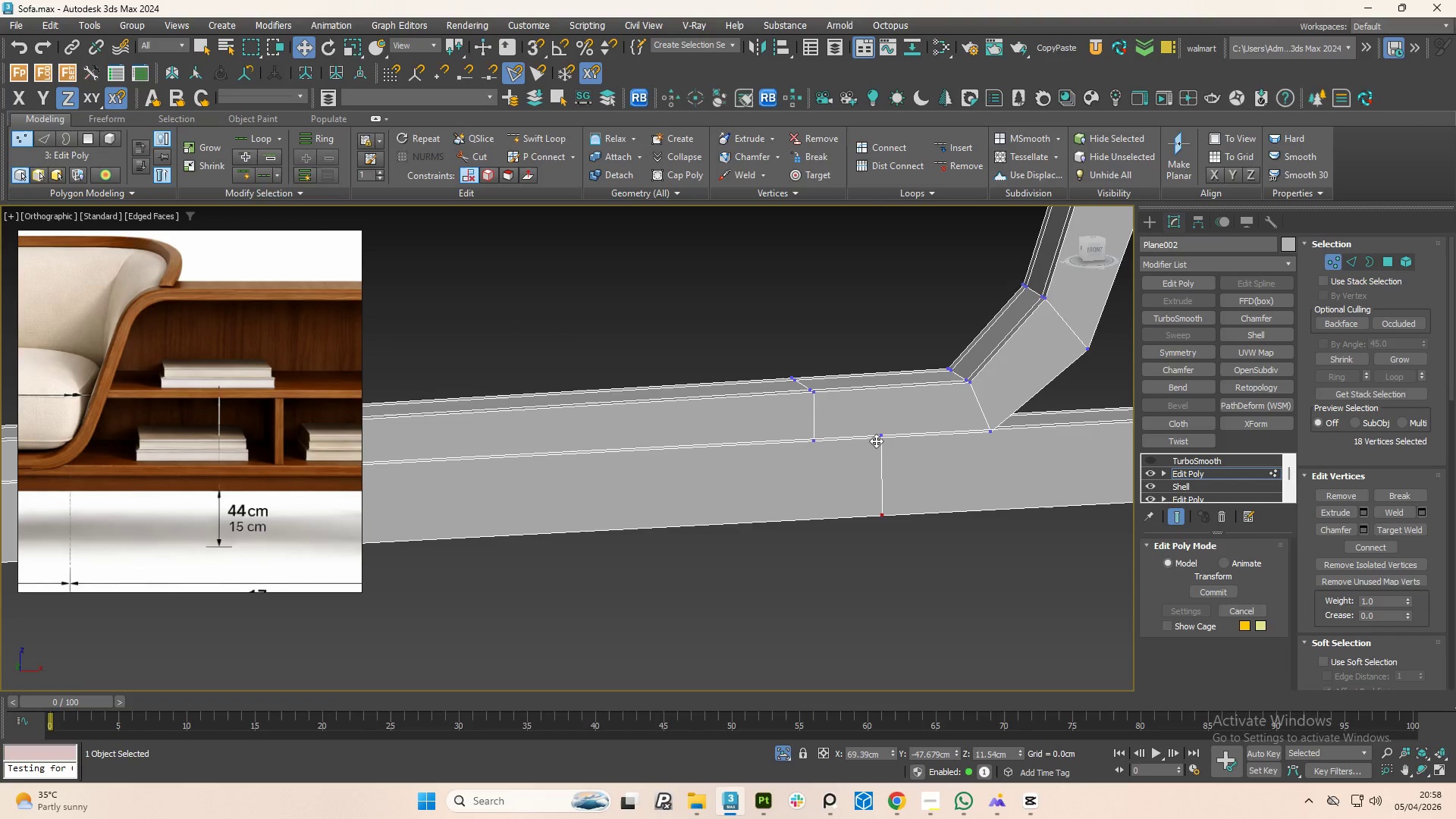 
key(Control+ControlLeft)
 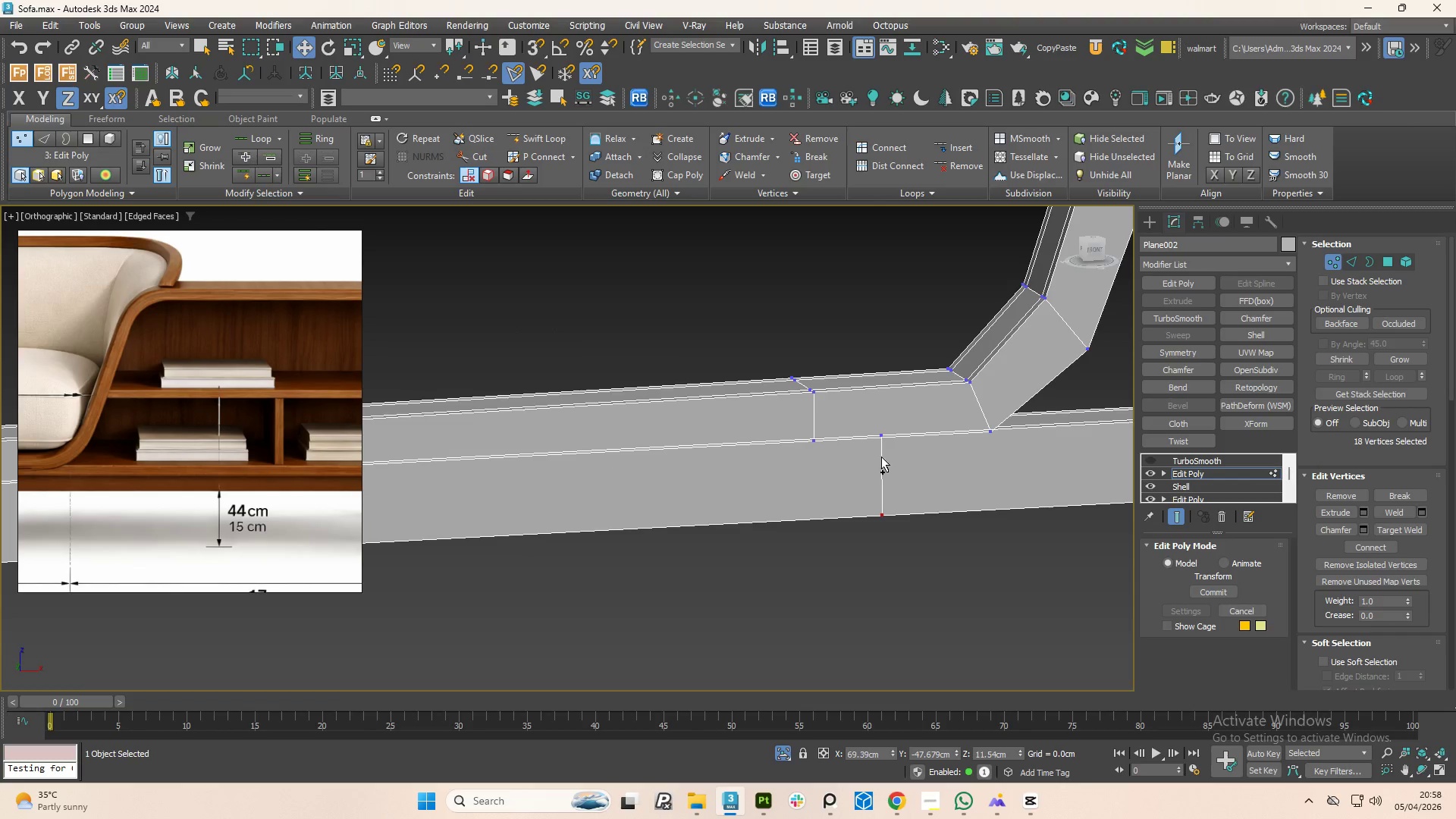 
key(Control+ControlLeft)
 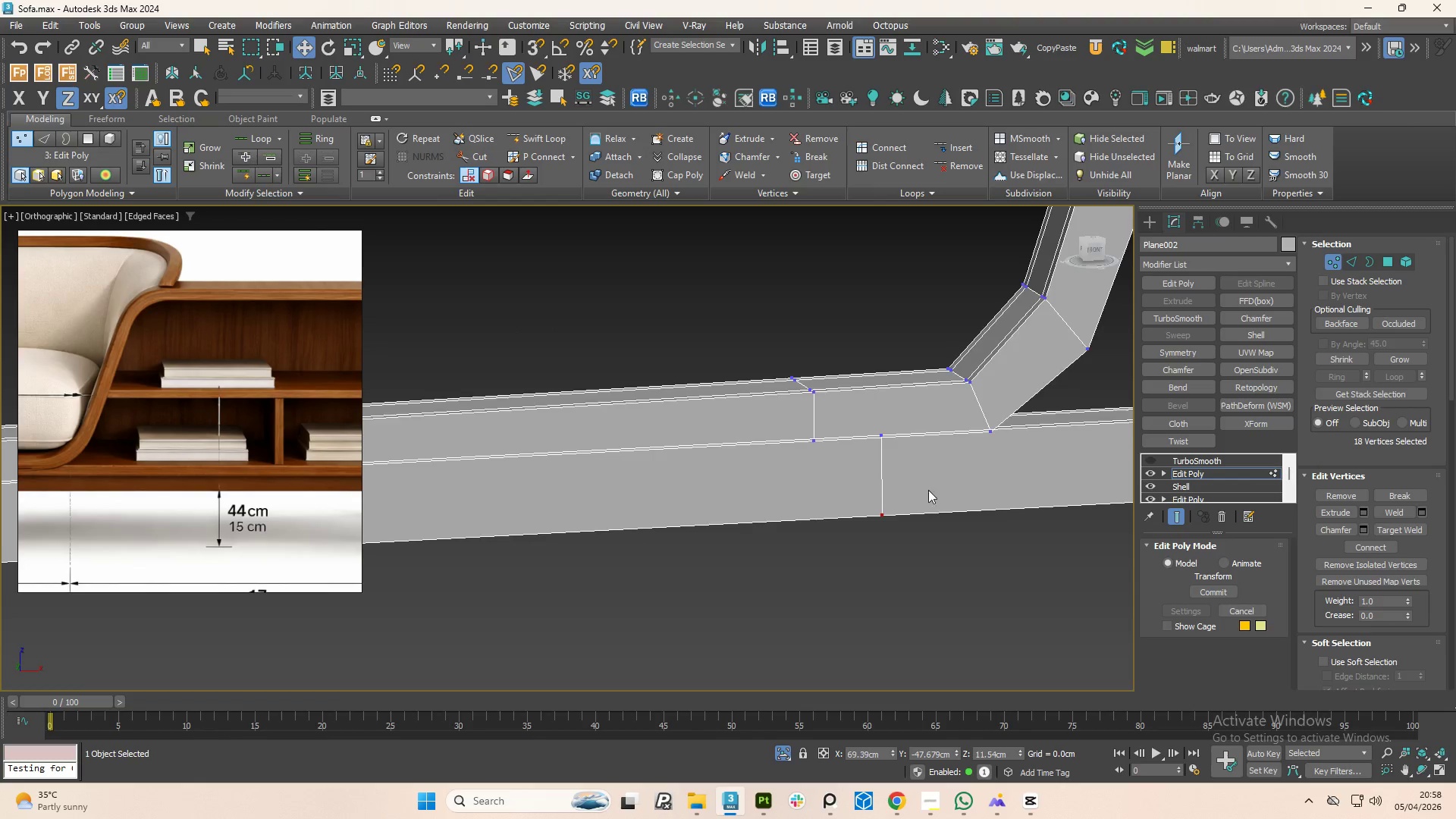 
scroll: coordinate [911, 461], scroll_direction: up, amount: 2.0
 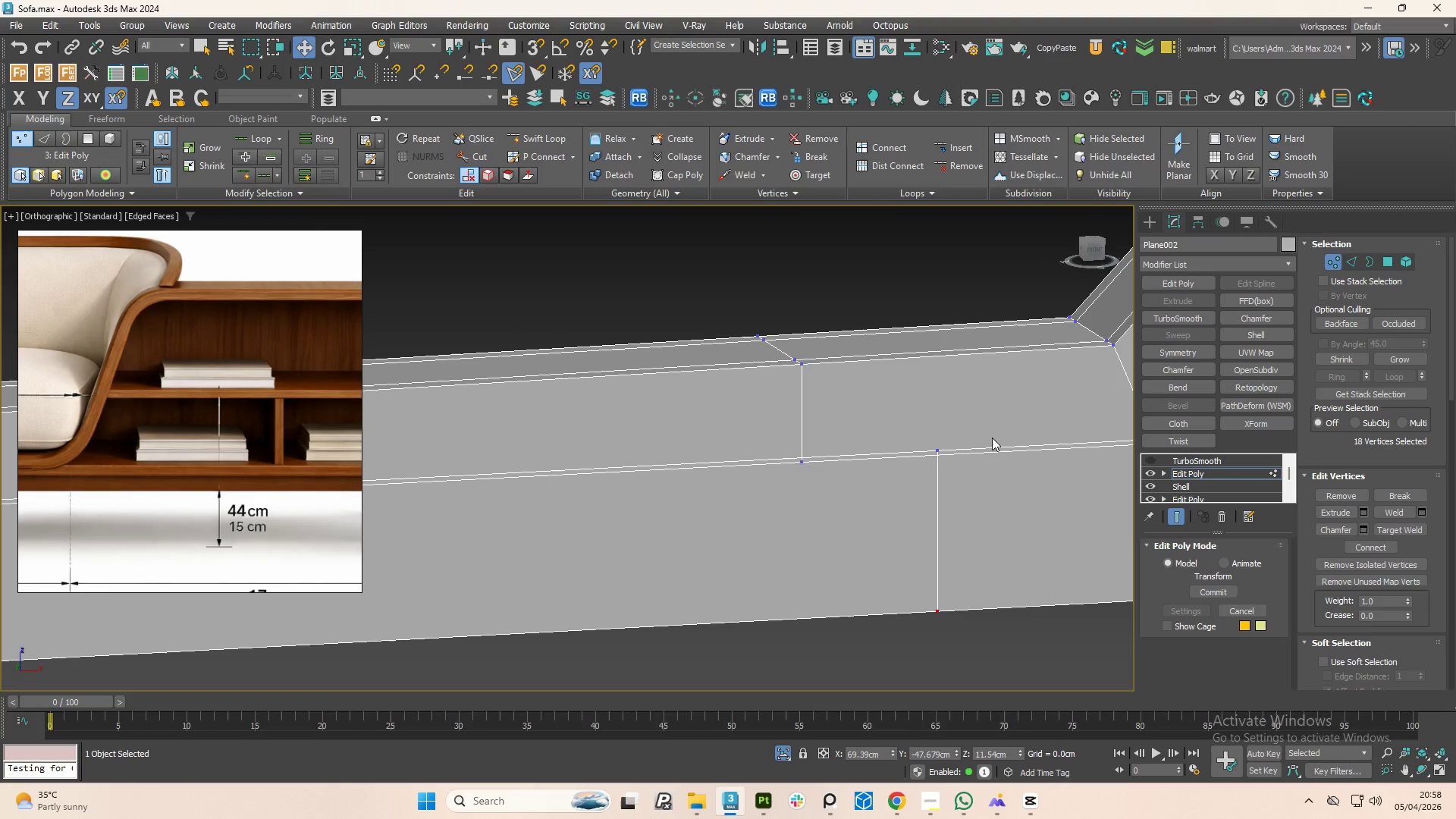 
hold_key(key=ControlLeft, duration=0.92)
left_click([935, 449])
 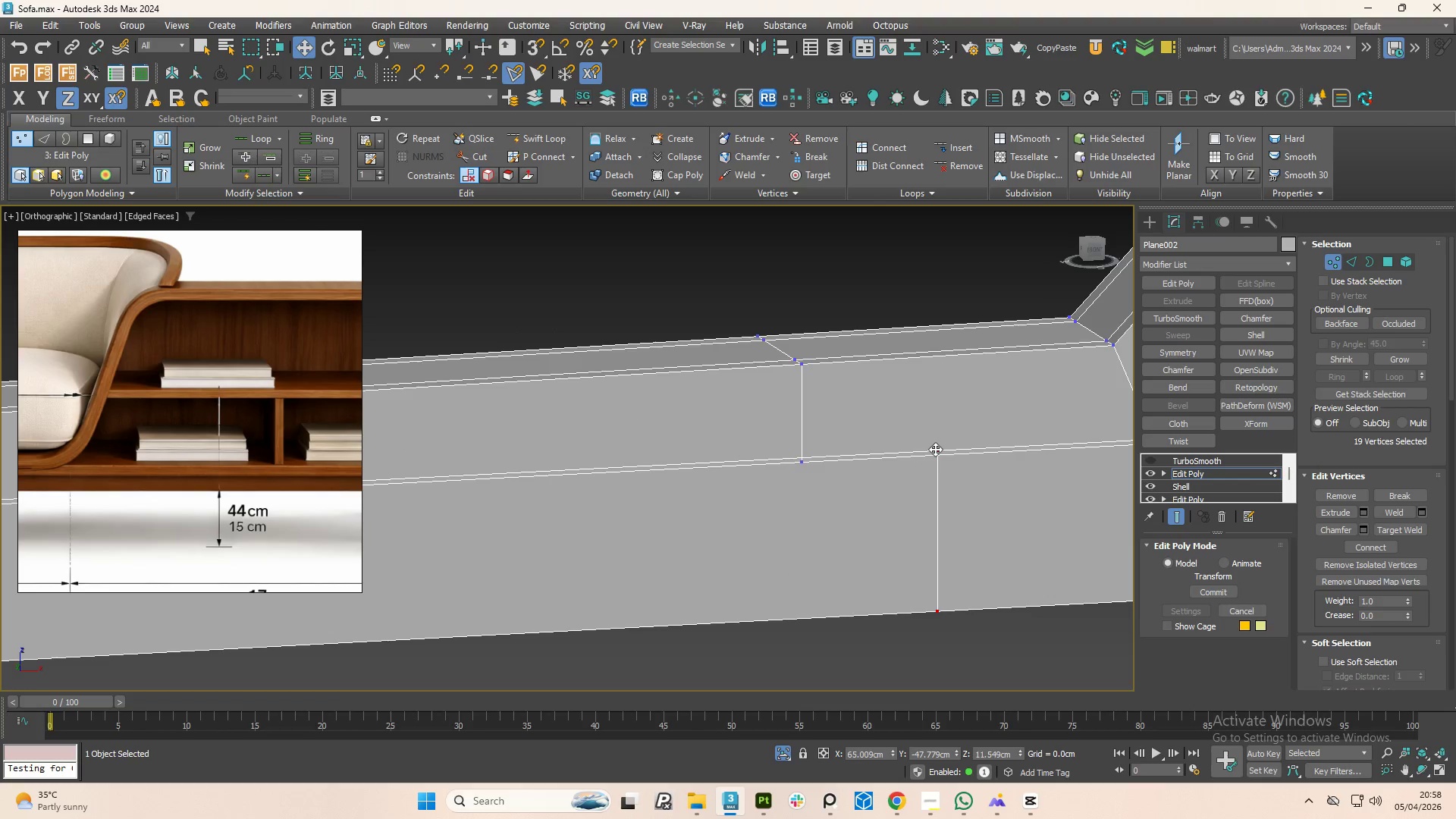 
double_click([935, 449])
 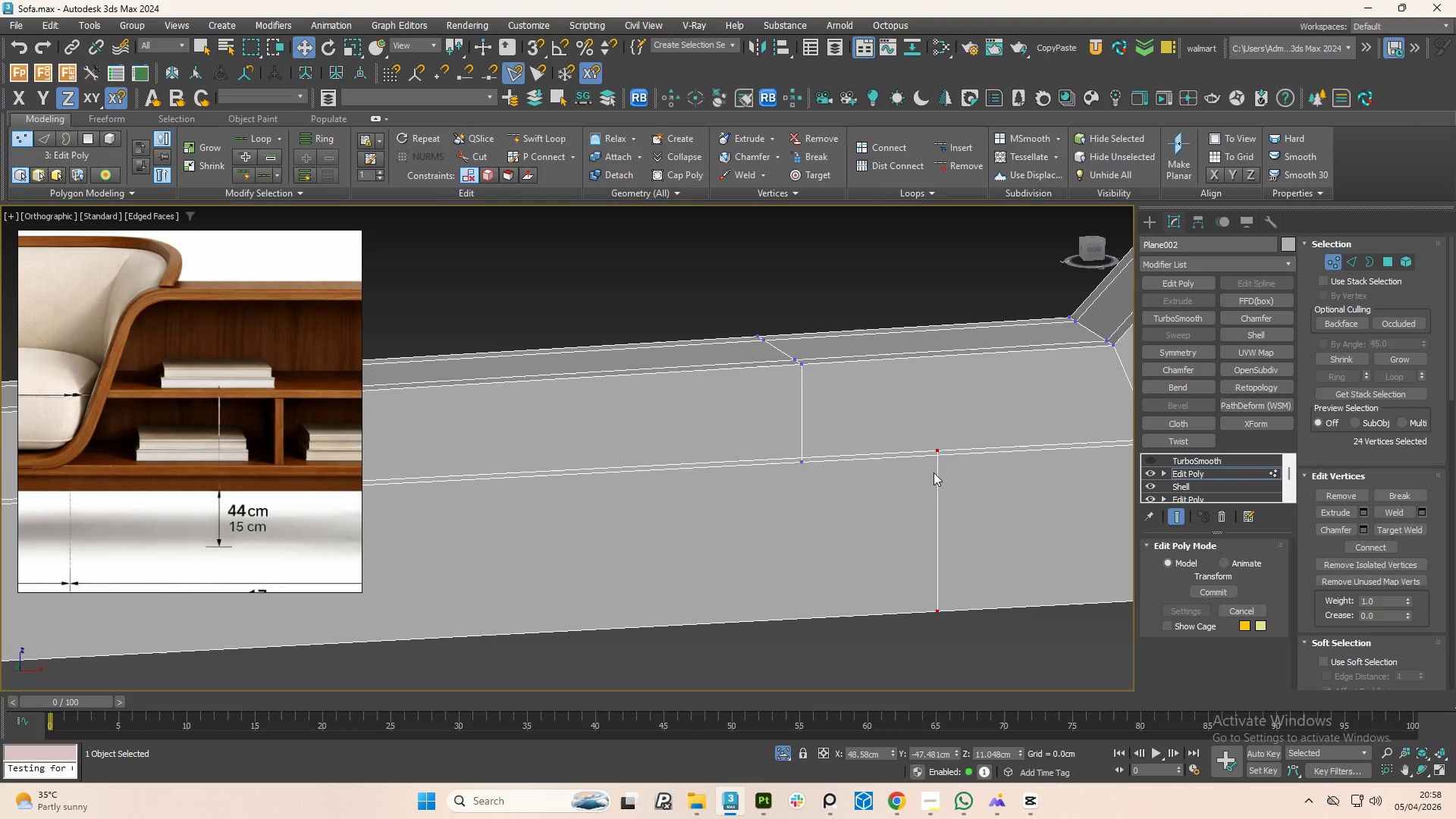 
scroll: coordinate [933, 491], scroll_direction: down, amount: 7.0
 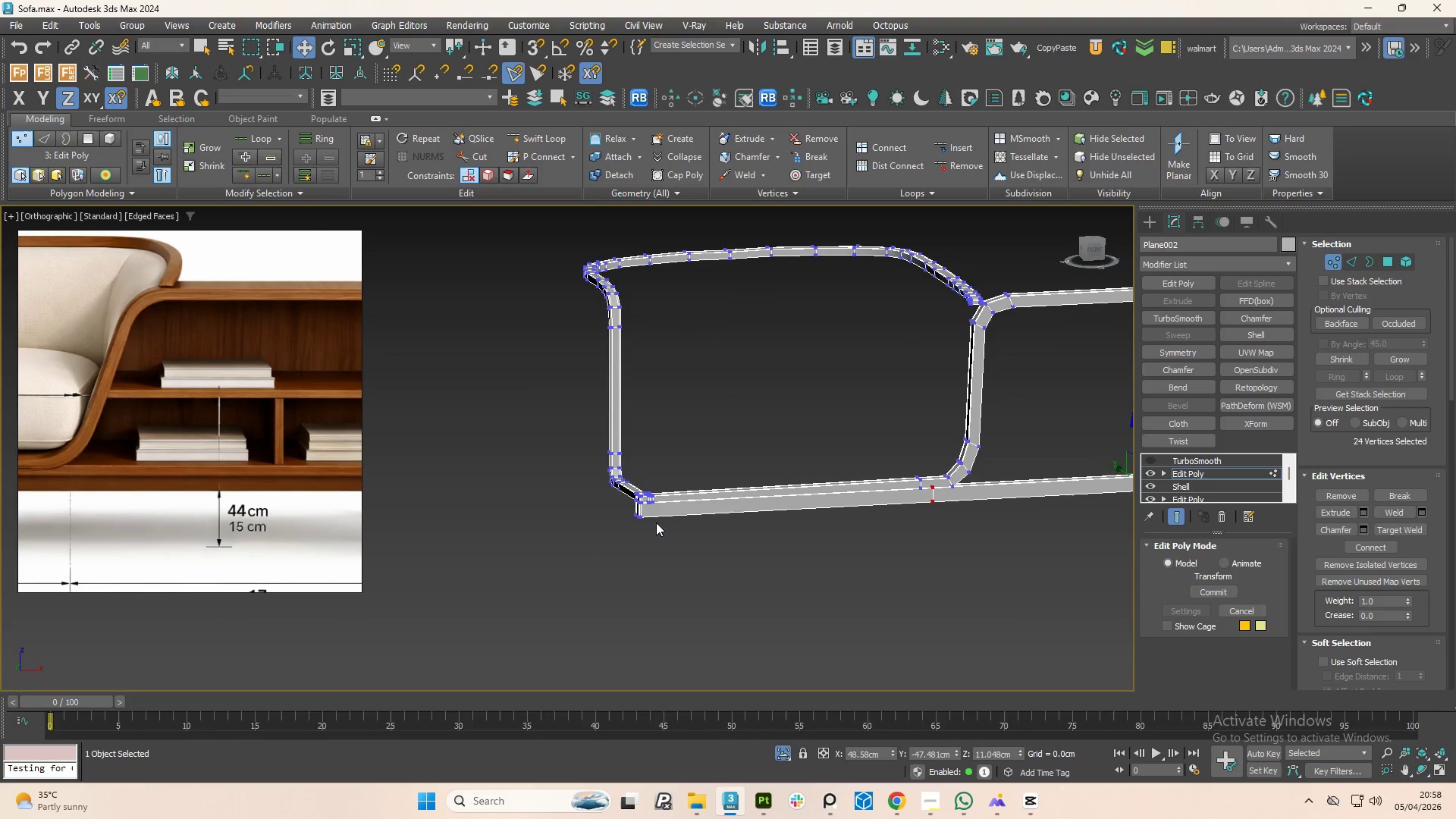 
scroll: coordinate [623, 517], scroll_direction: up, amount: 9.0
 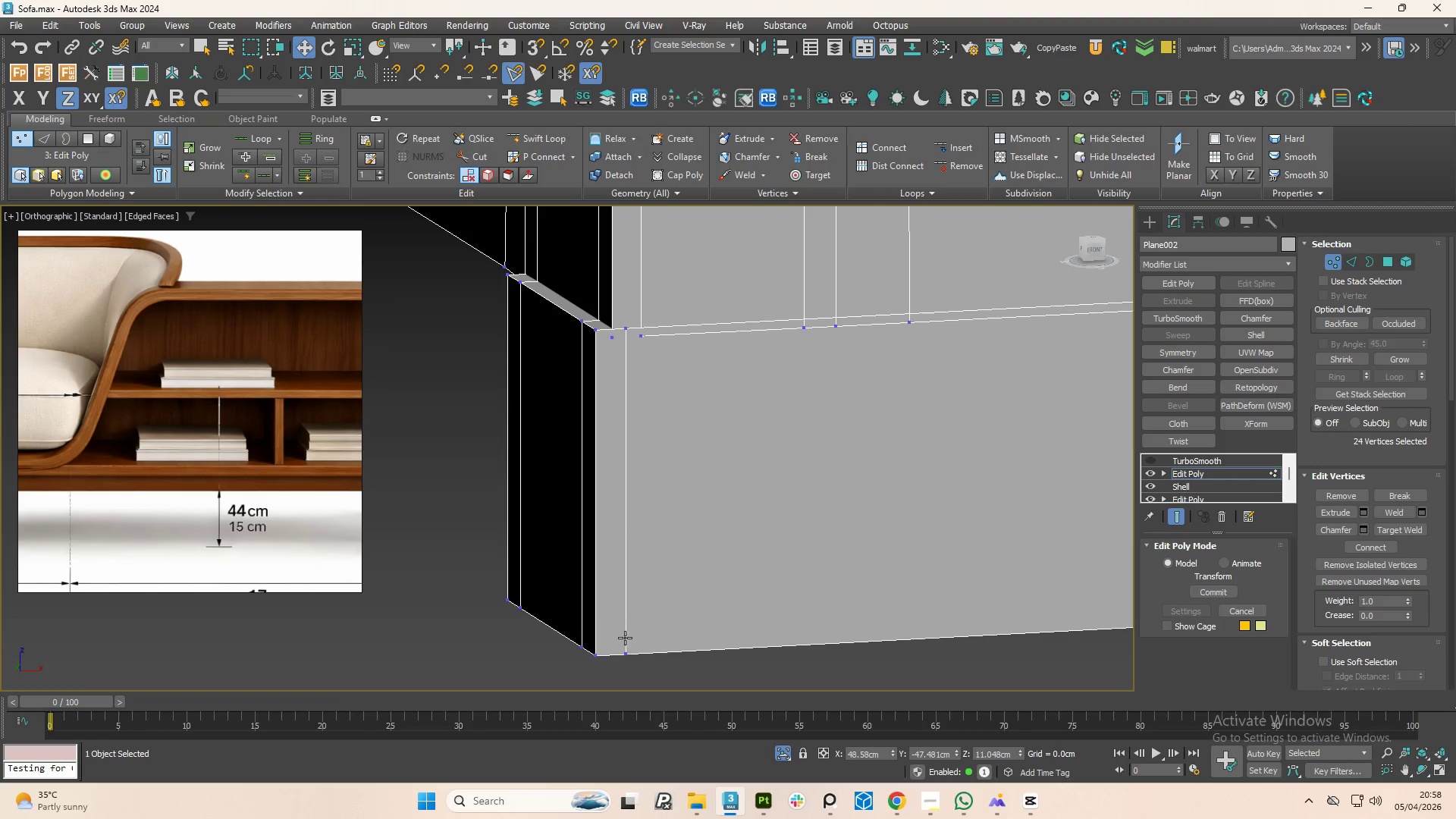 
hold_key(key=ControlLeft, duration=1.5)
left_click([628, 648])
 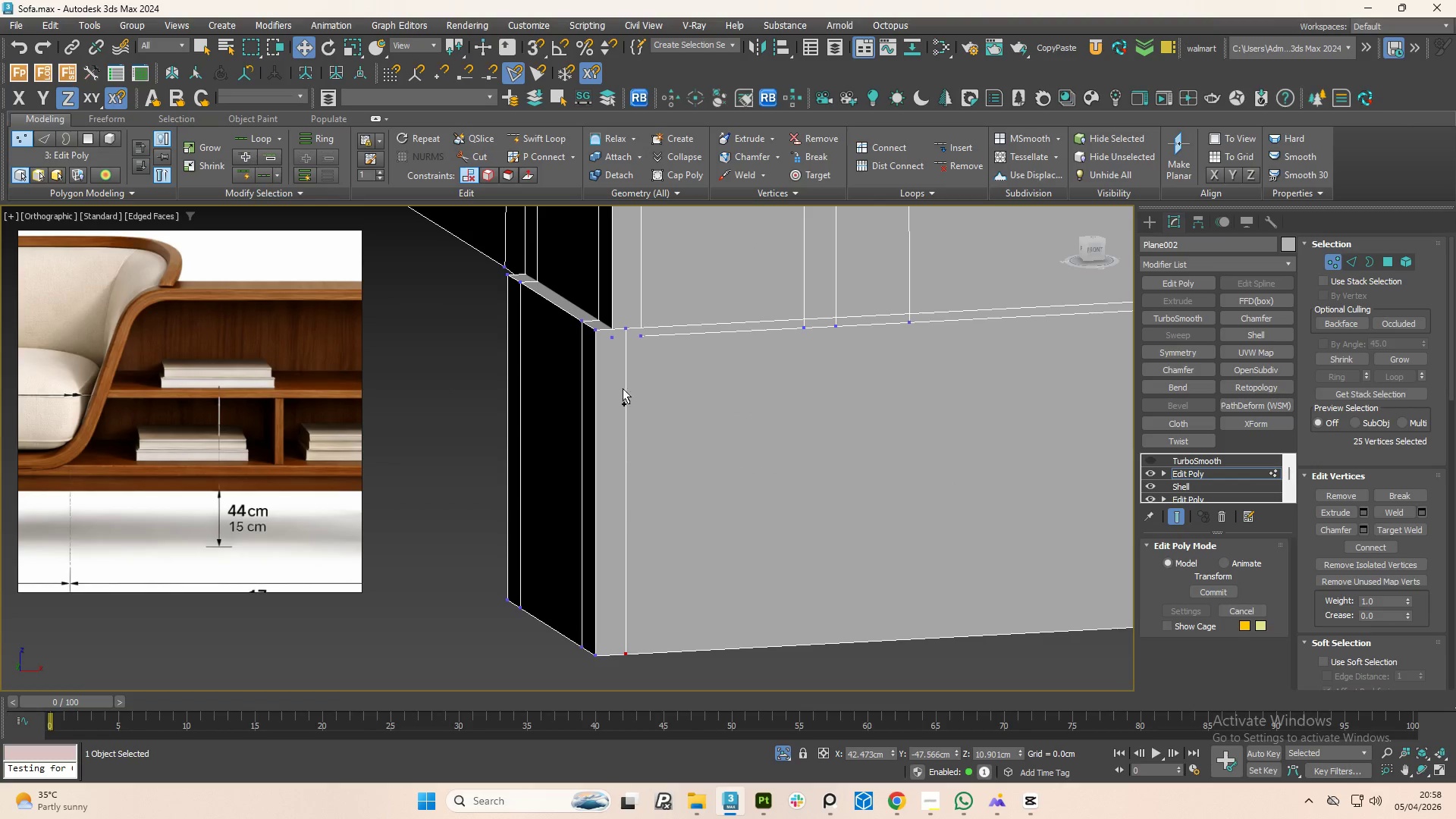 
hold_key(key=ControlLeft, duration=1.41)
left_click([622, 328])
 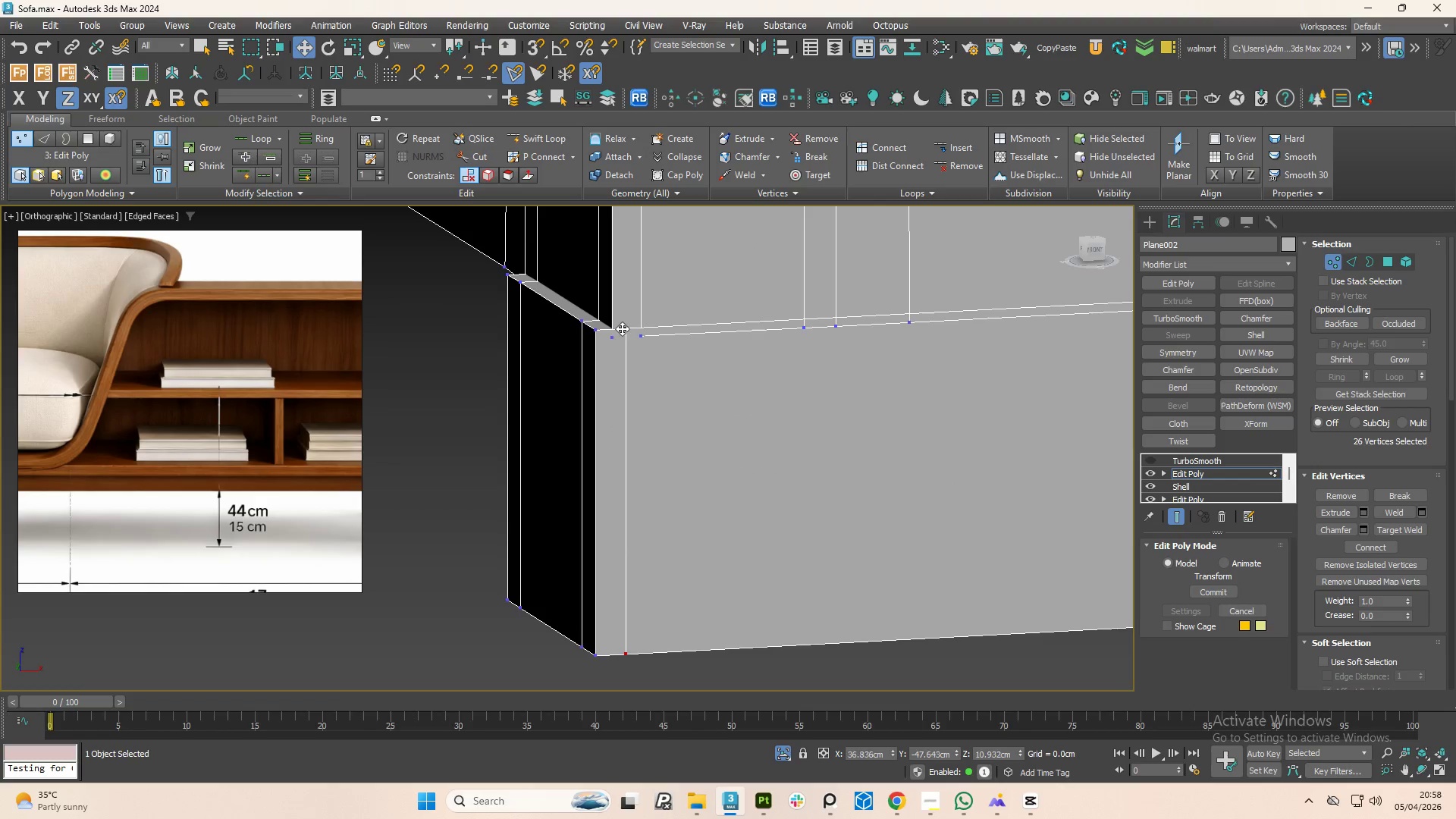 
double_click([622, 328])
 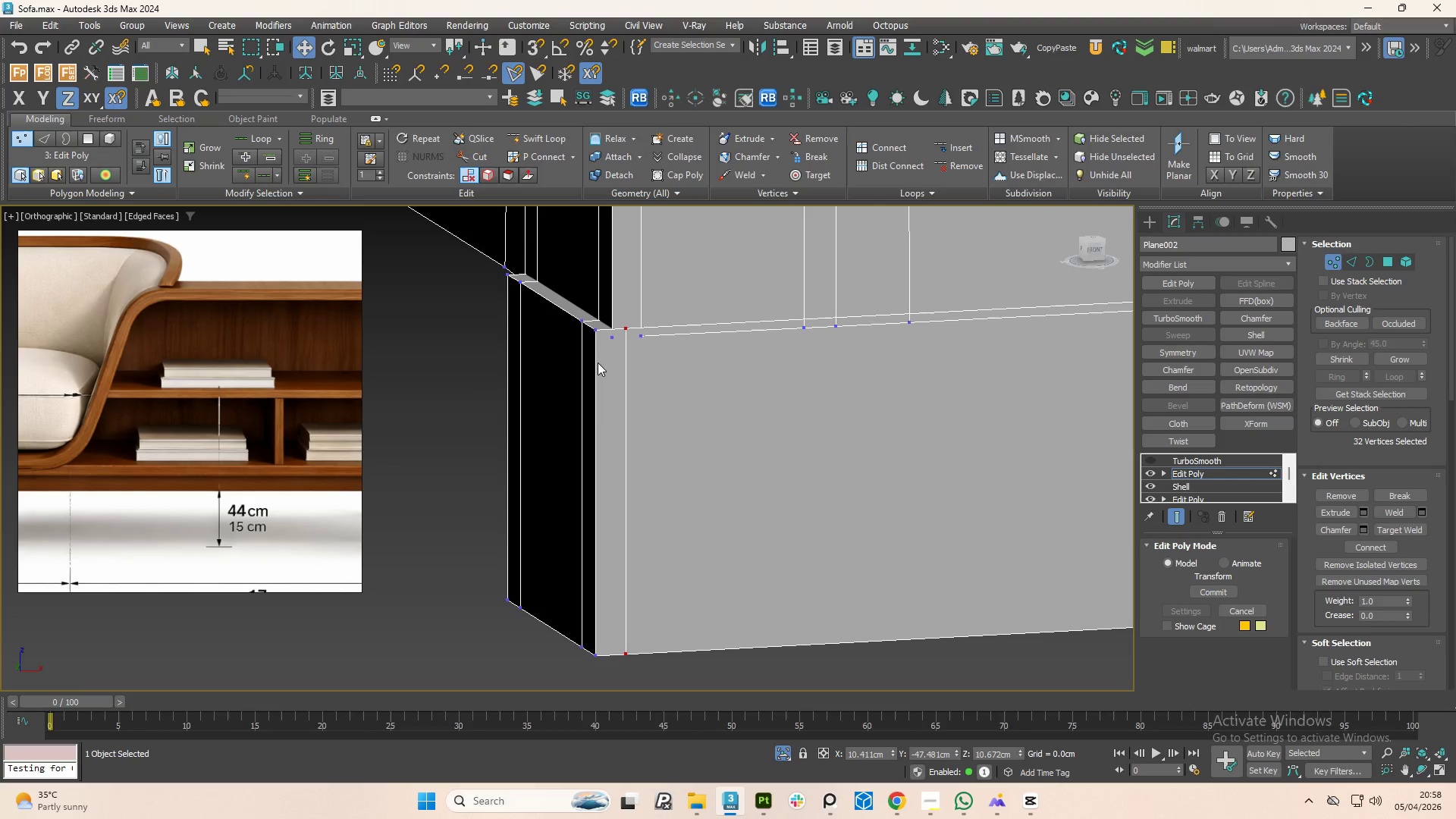 
hold_key(key=ControlLeft, duration=1.5)
left_click([597, 335])
 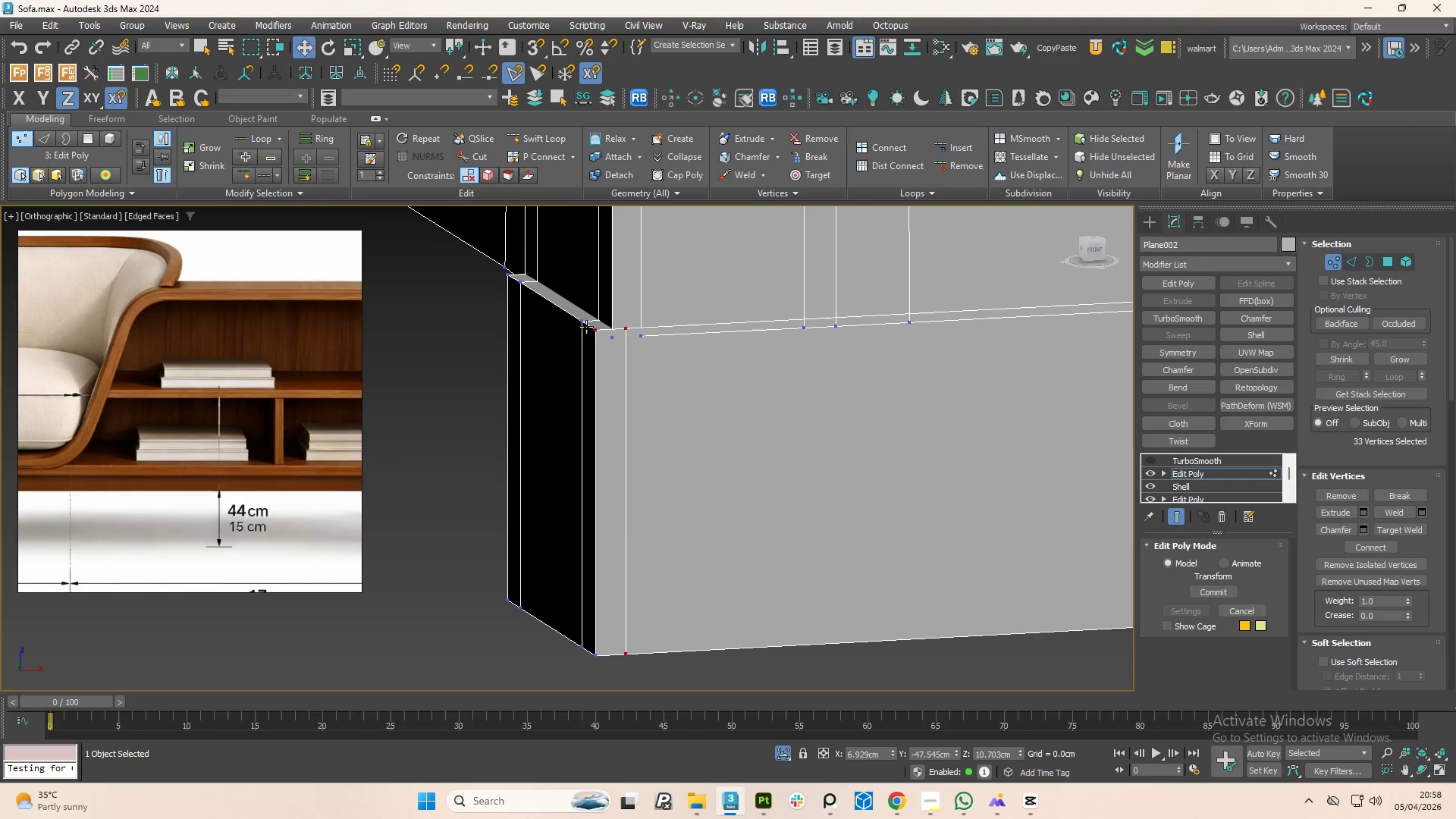 
hold_key(key=ControlLeft, duration=0.86)
left_click([580, 325])
 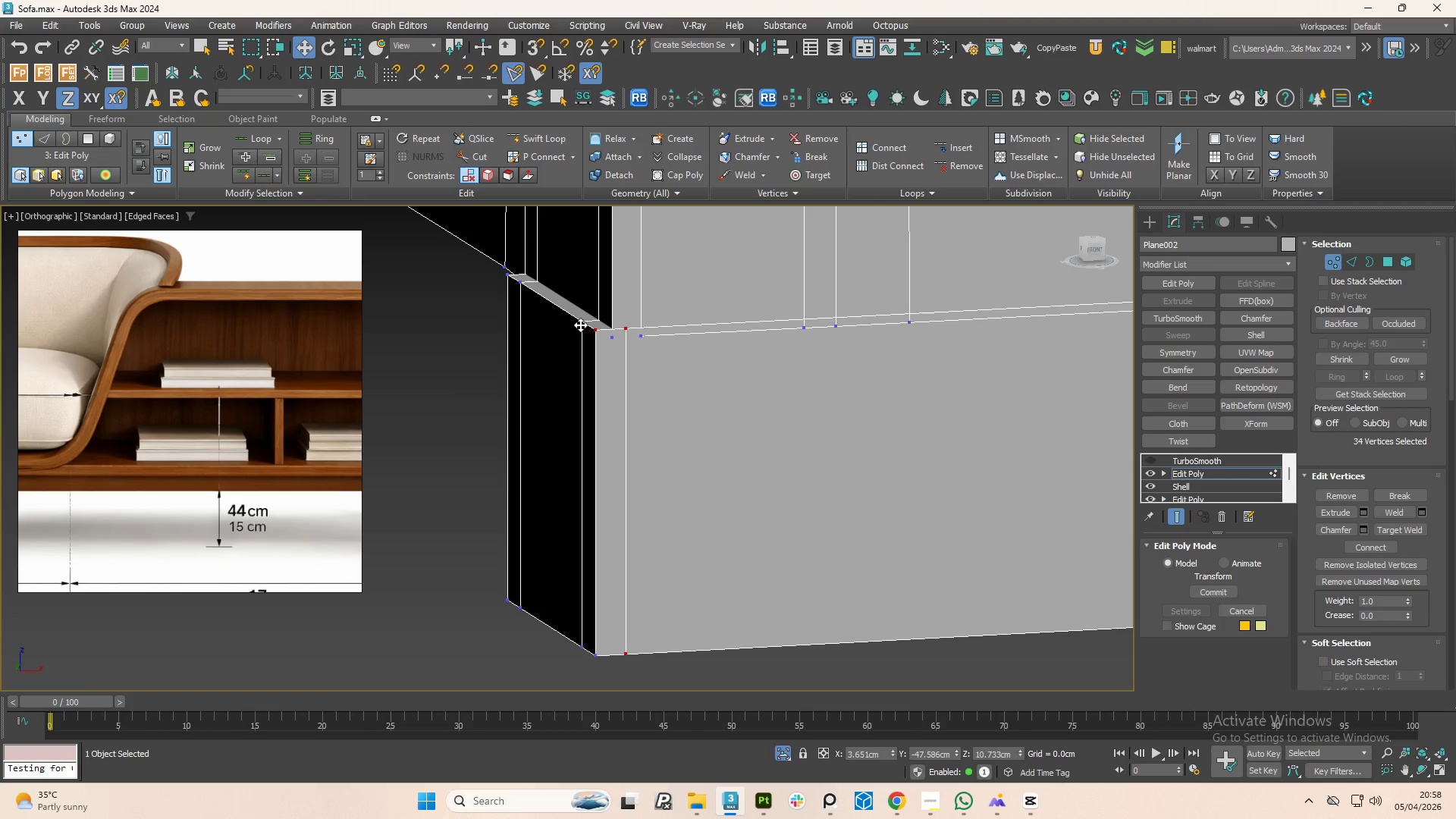 
double_click([580, 325])
 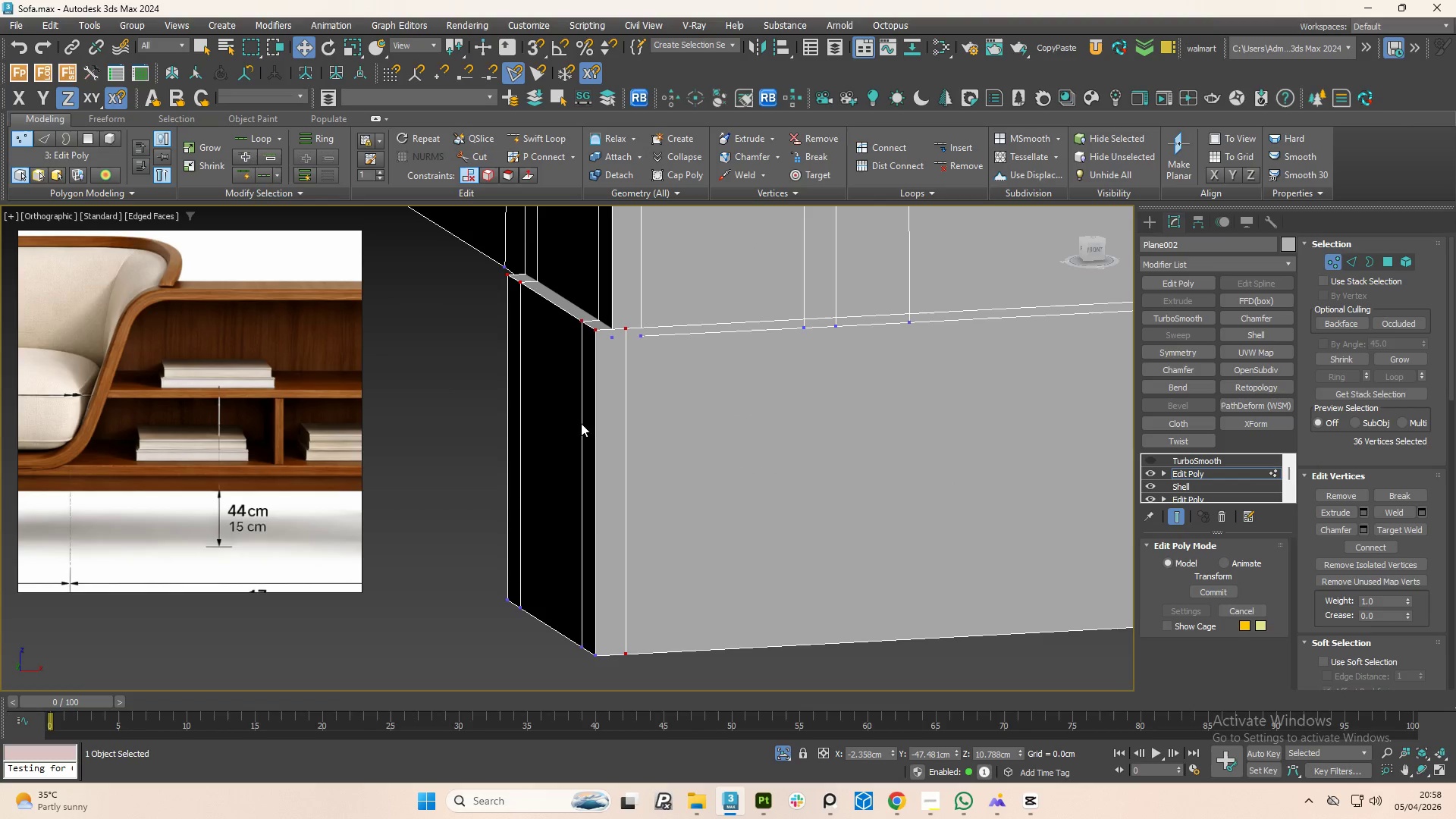 
hold_key(key=ControlLeft, duration=1.52)
left_click([601, 641])
 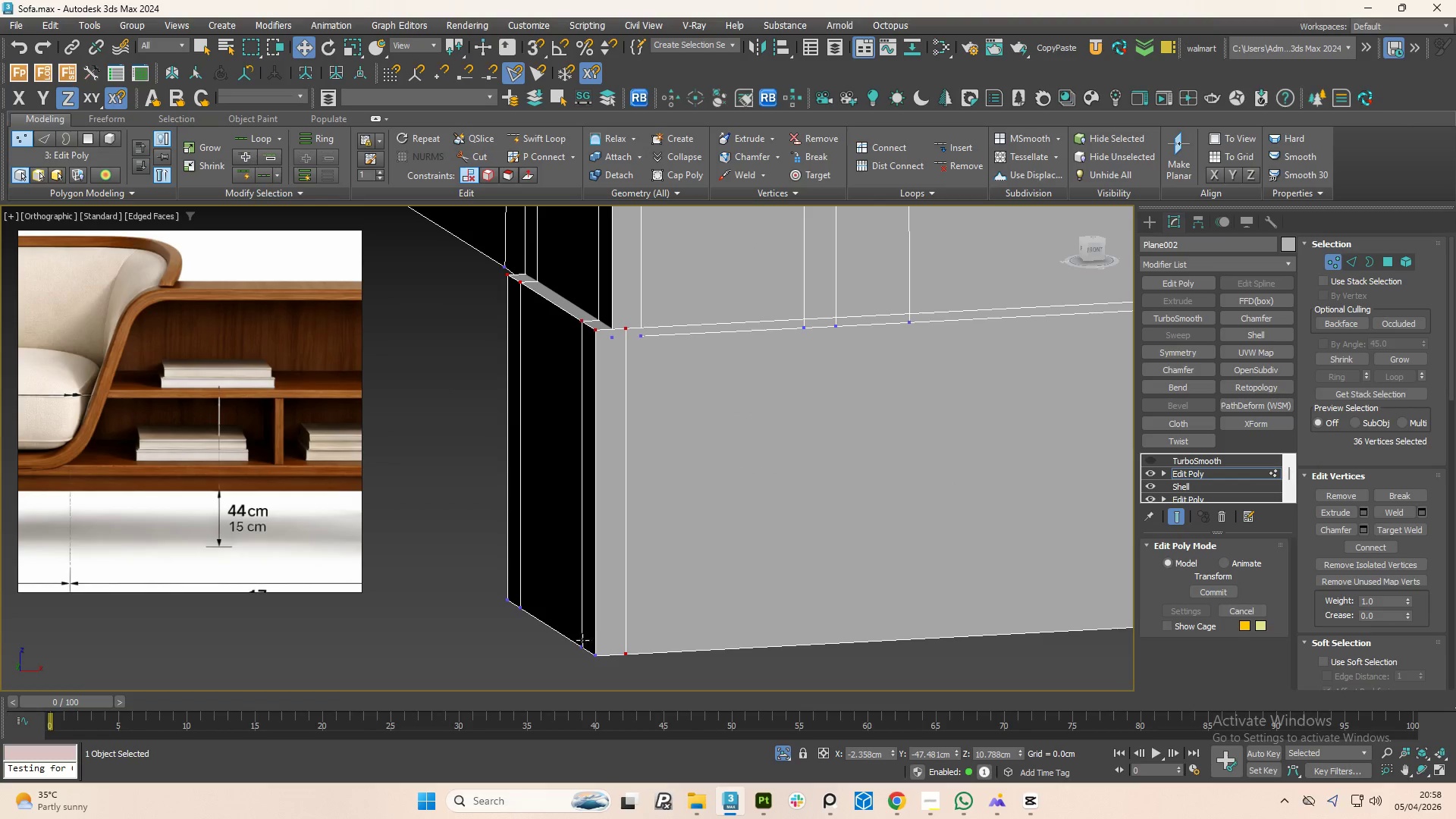 
hold_key(key=ControlLeft, duration=1.5)
left_click([592, 654])
 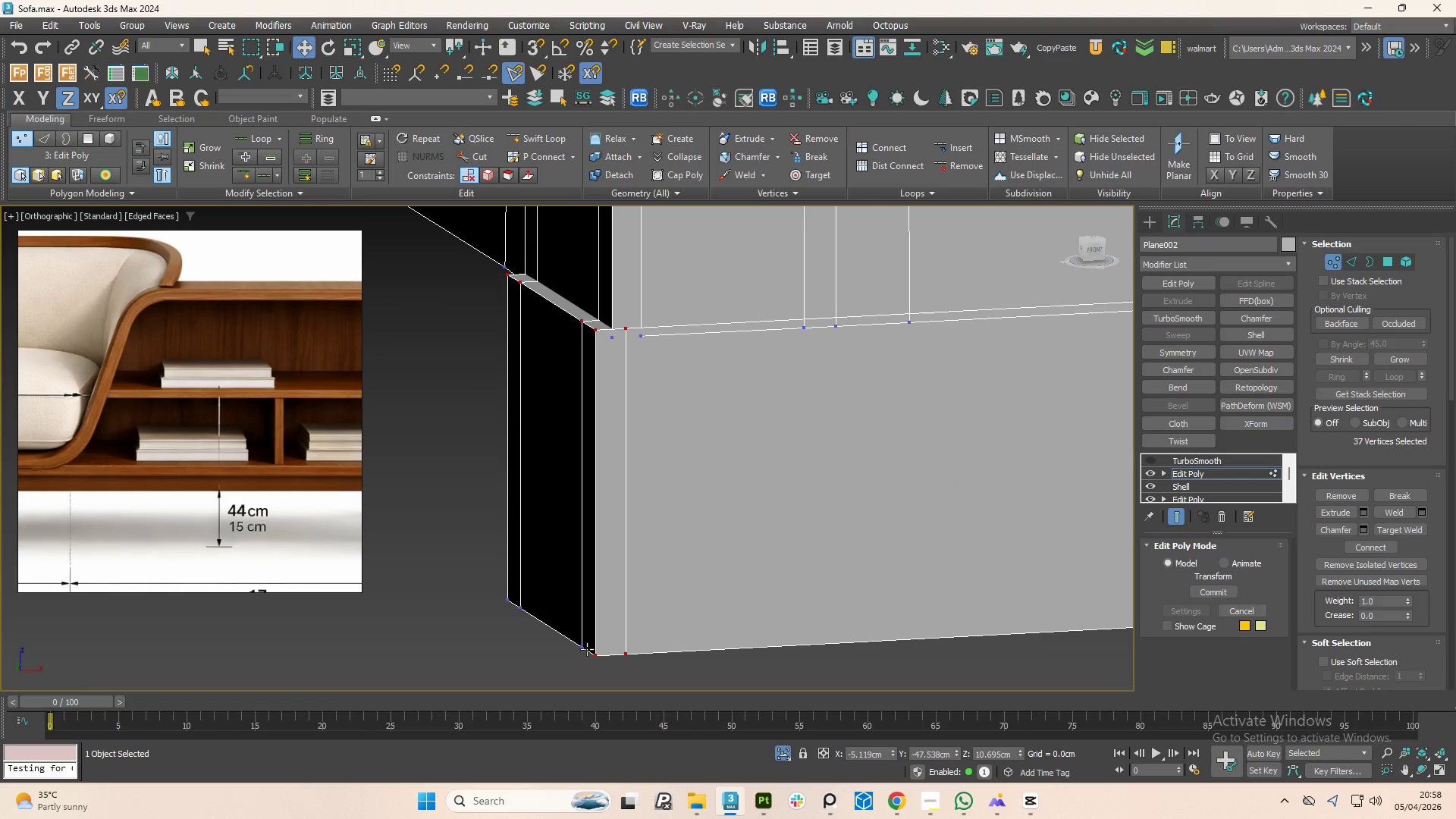 
left_click([582, 644])
 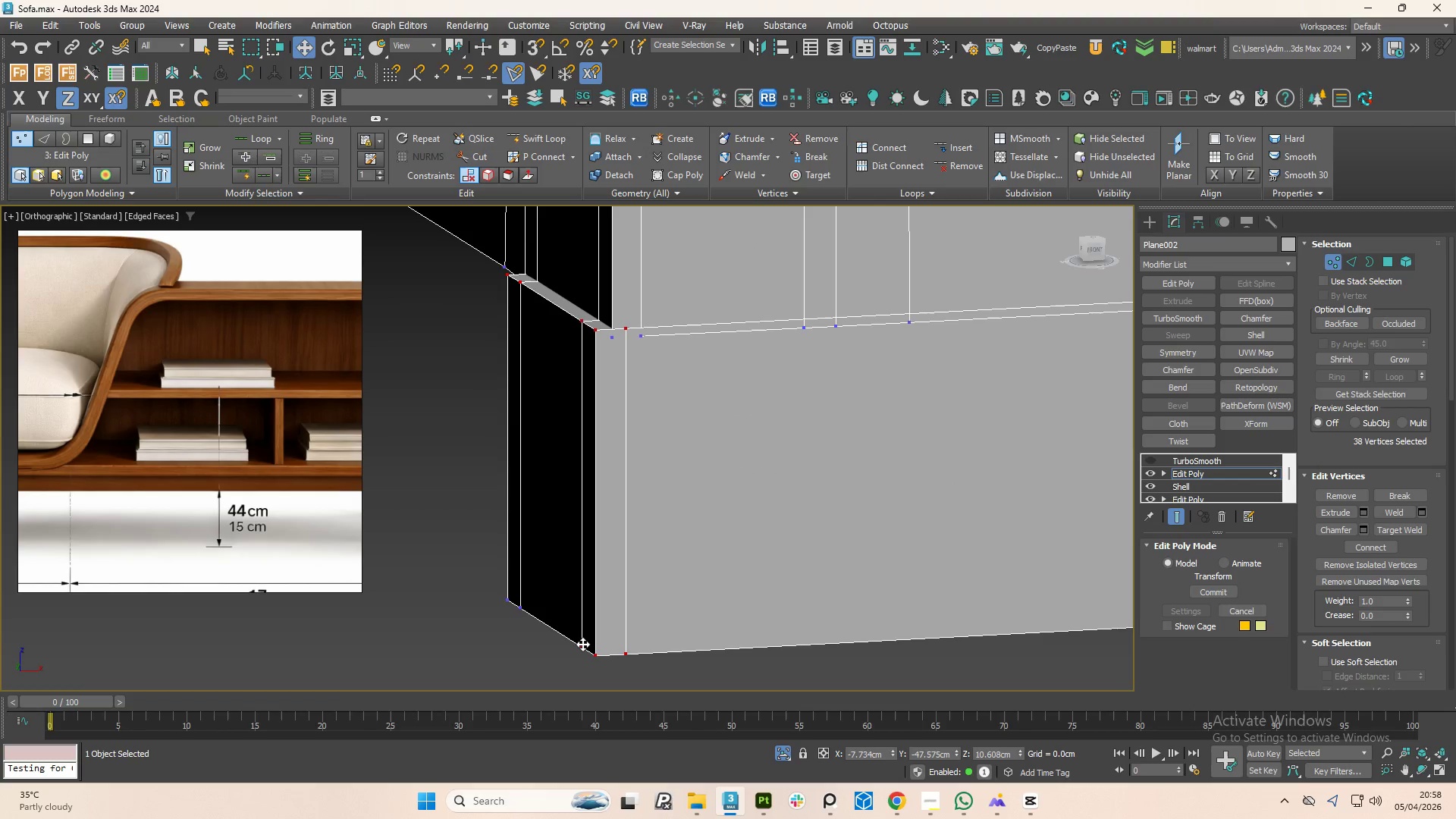 
double_click([582, 644])
 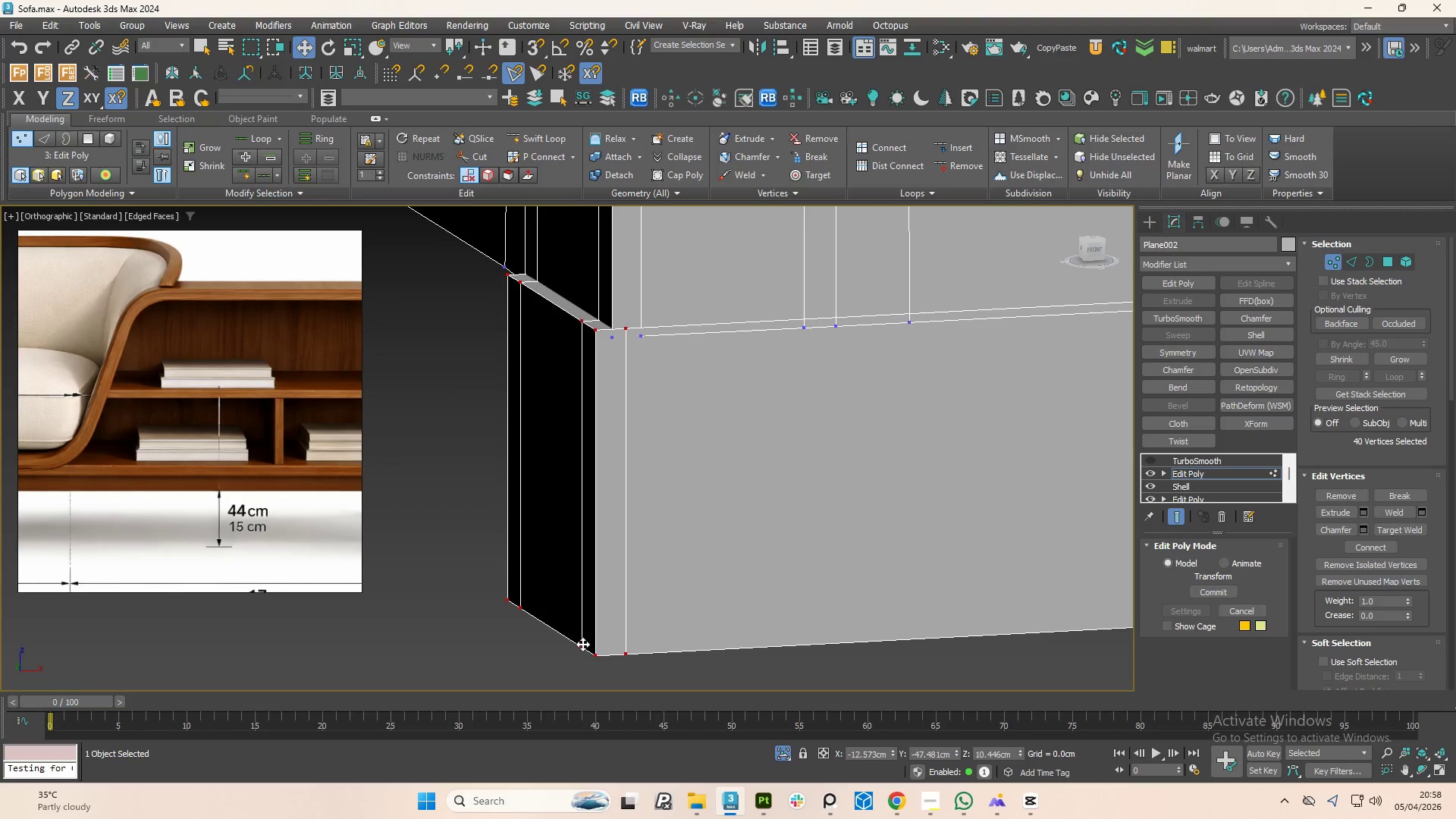 
key(Control+ControlLeft)
 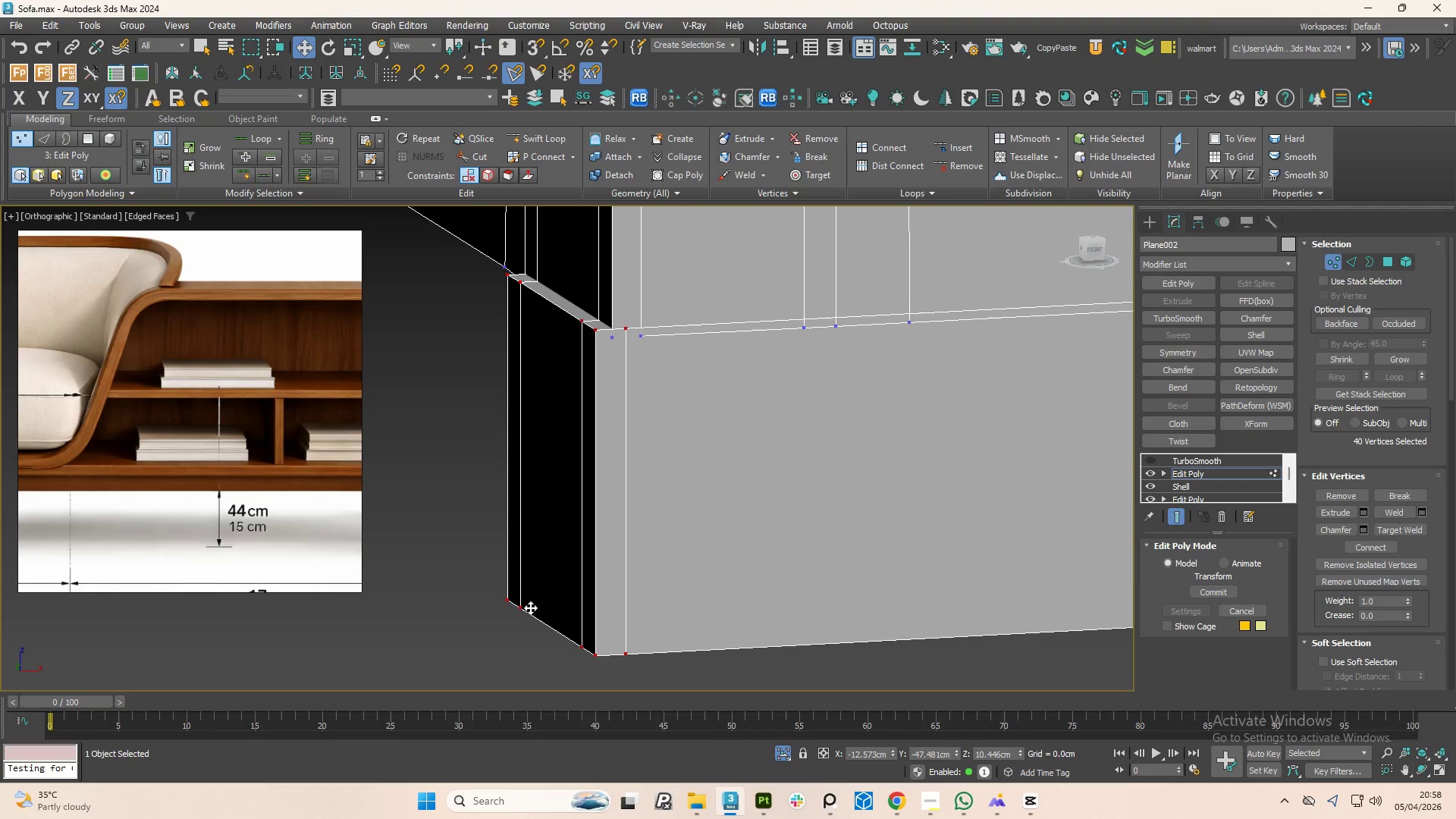 
key(Control+ControlLeft)
 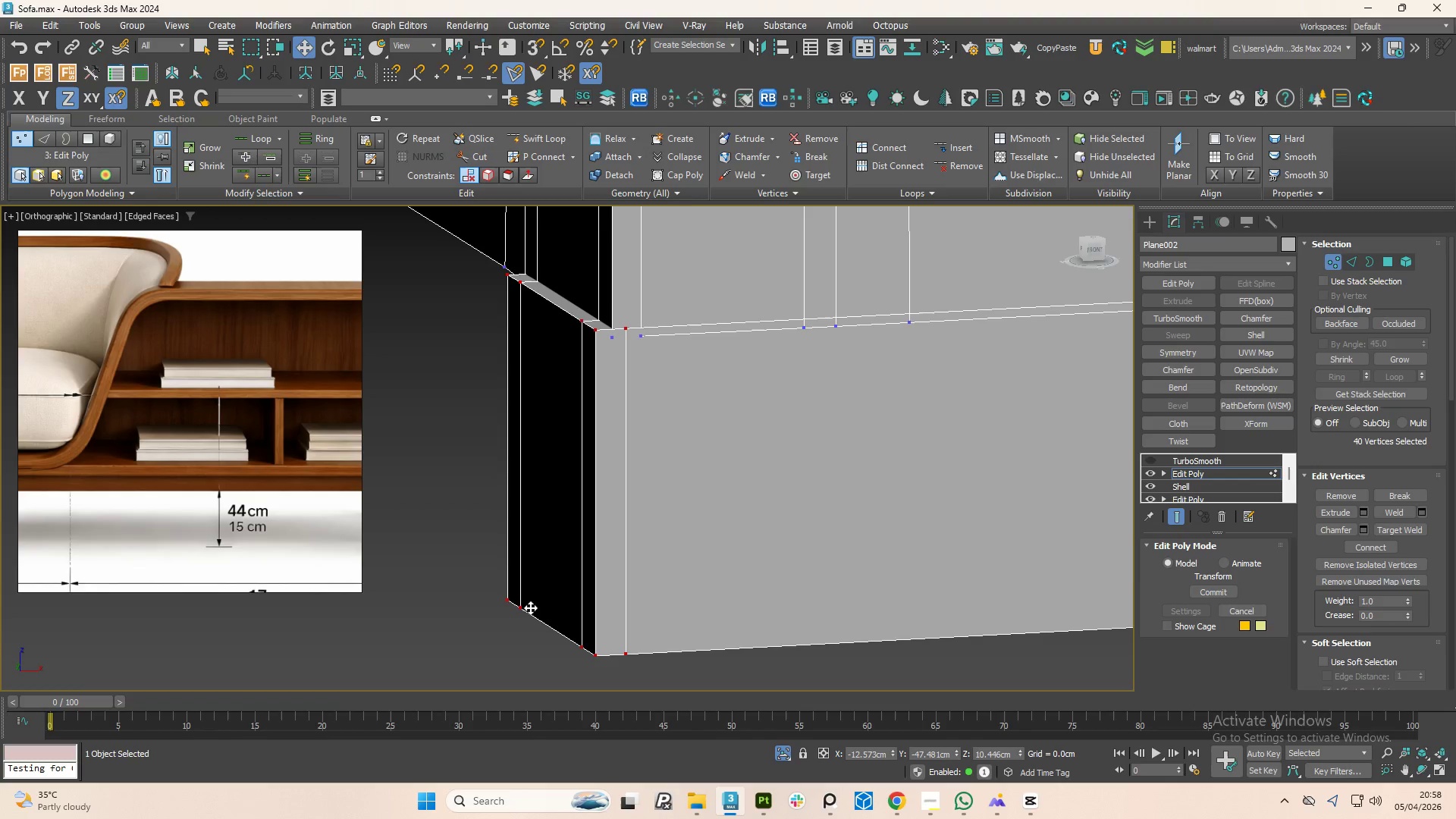 
key(Control+ControlLeft)
 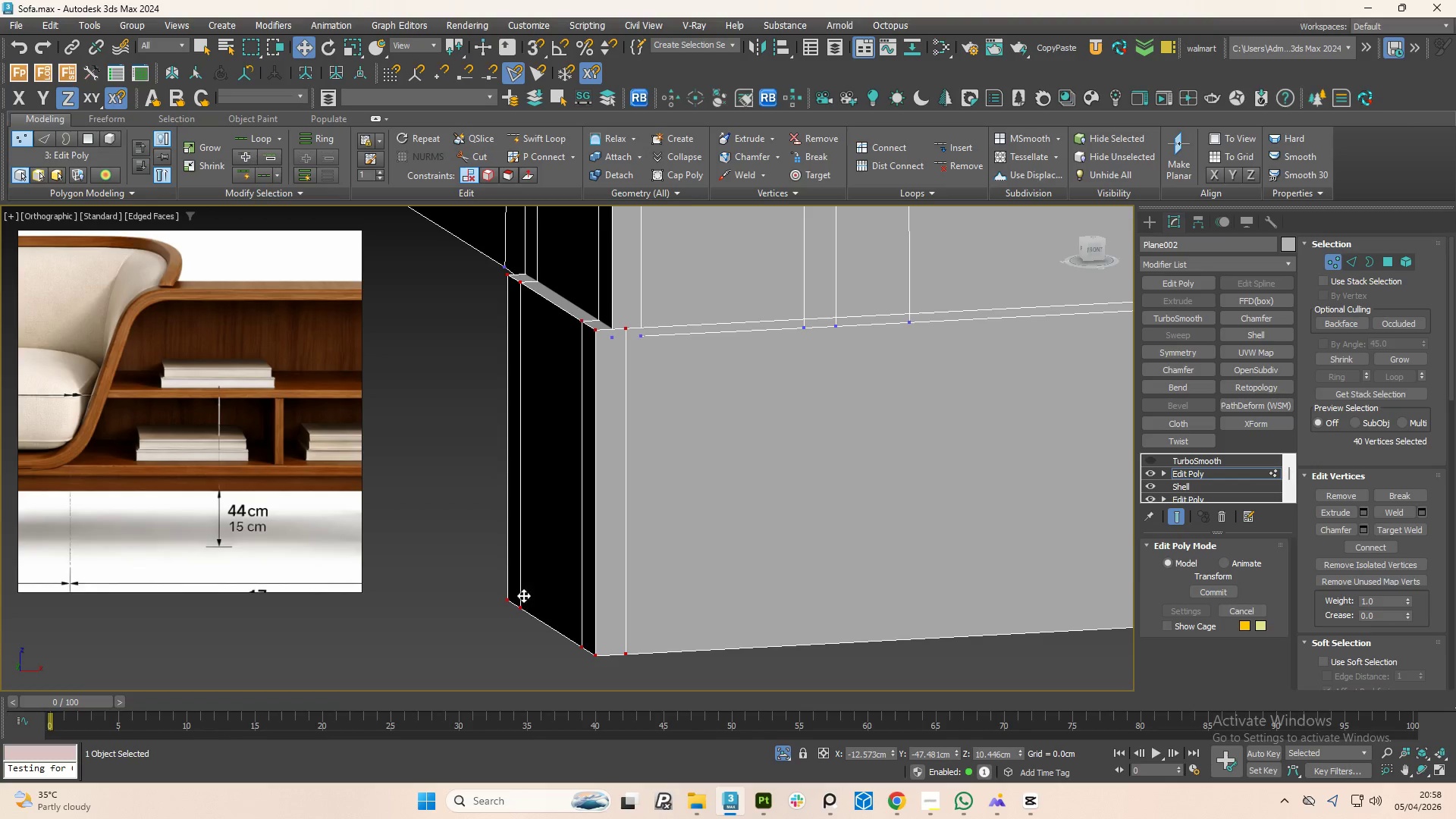 
key(Control+ControlLeft)
 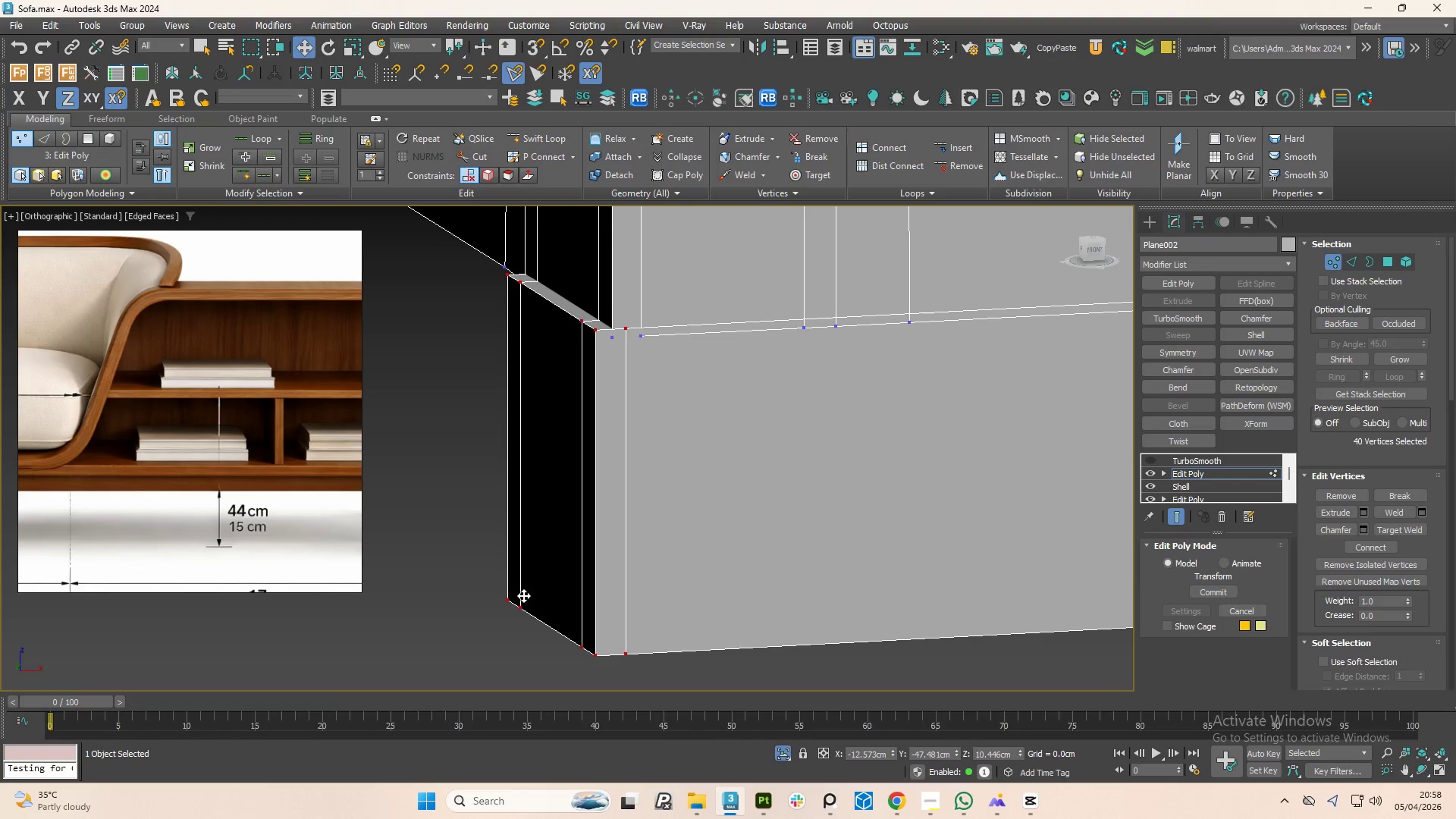 
key(Control+ControlLeft)
 